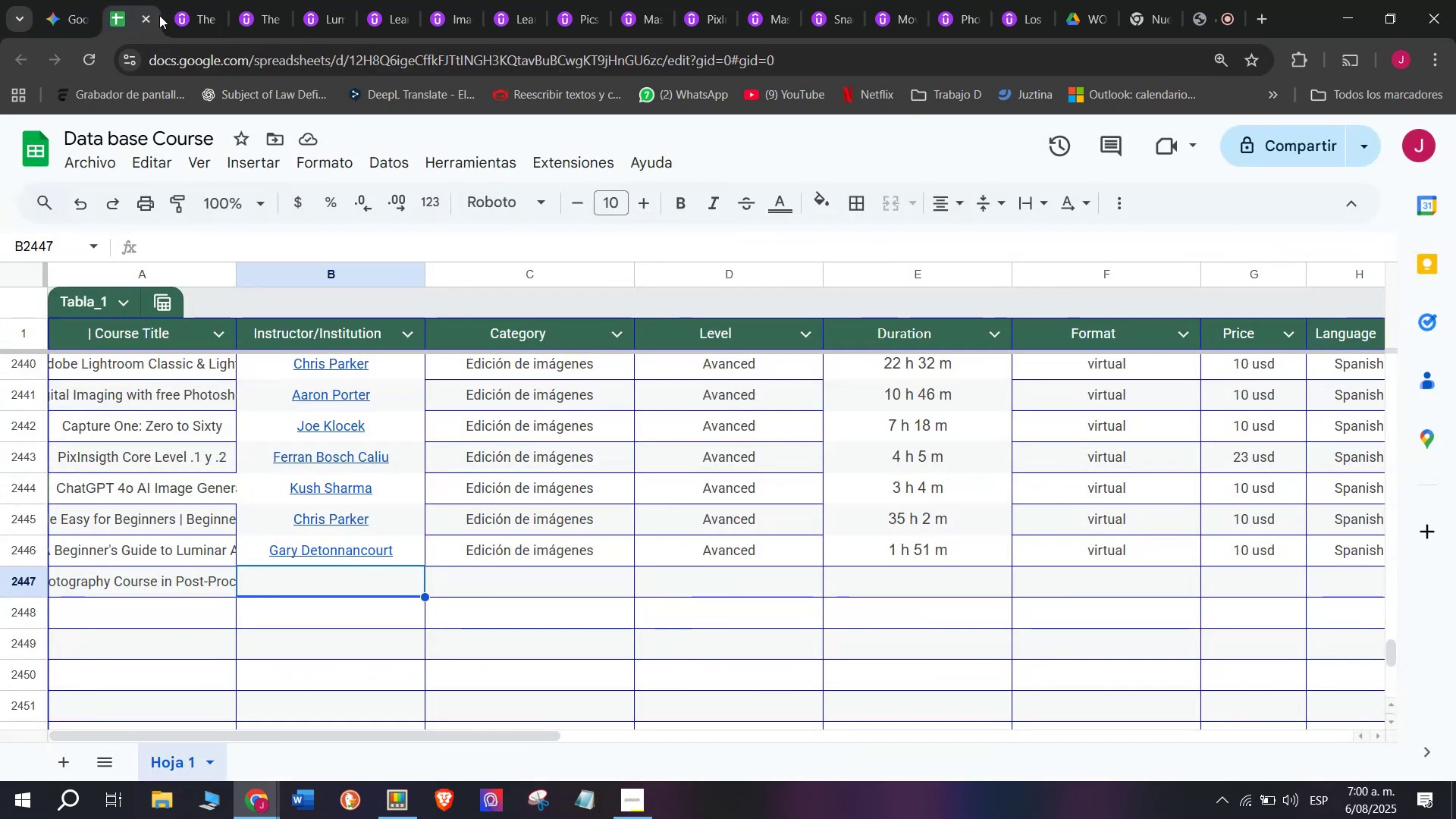 
left_click([174, 0])
 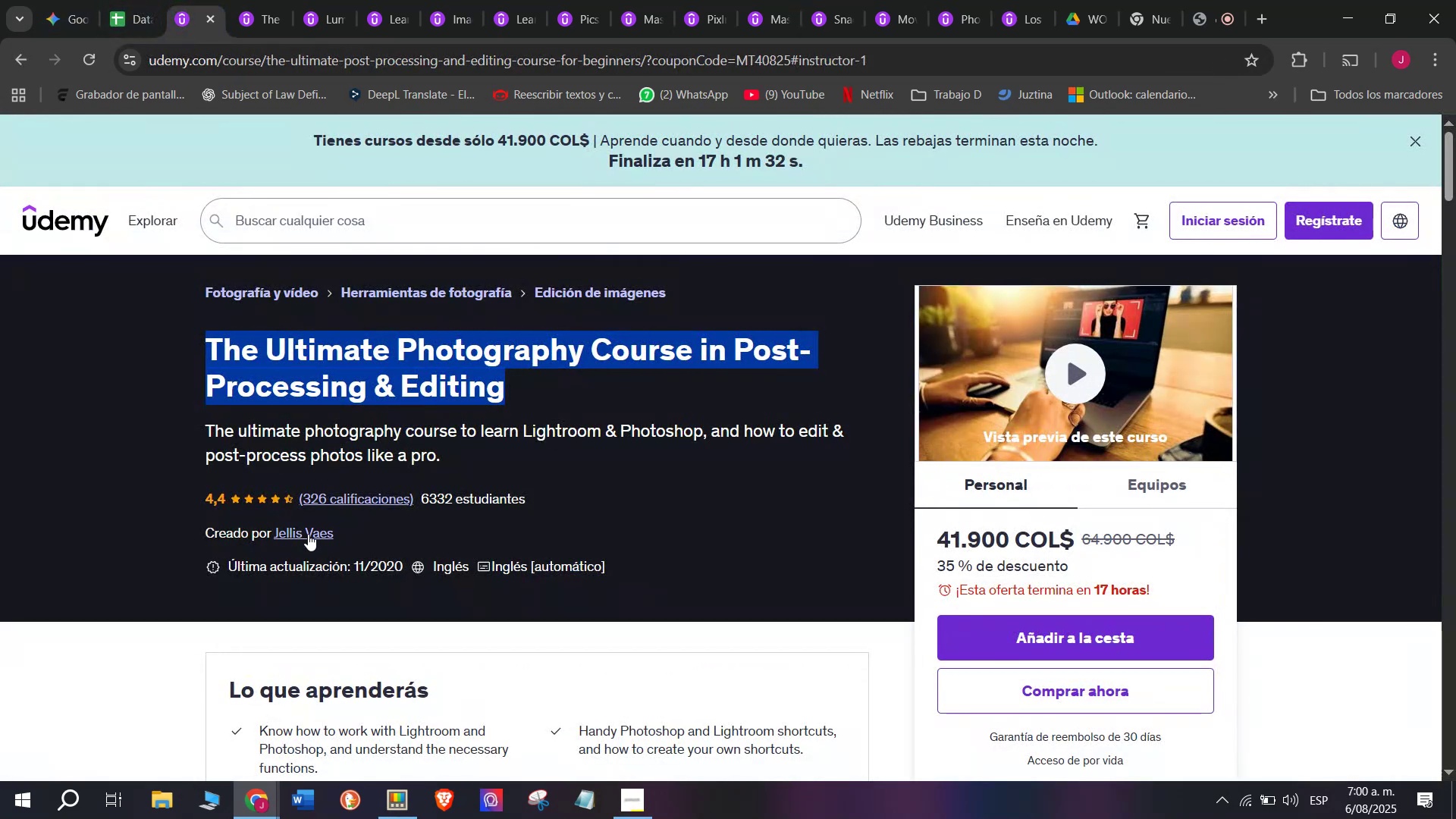 
left_click([308, 534])
 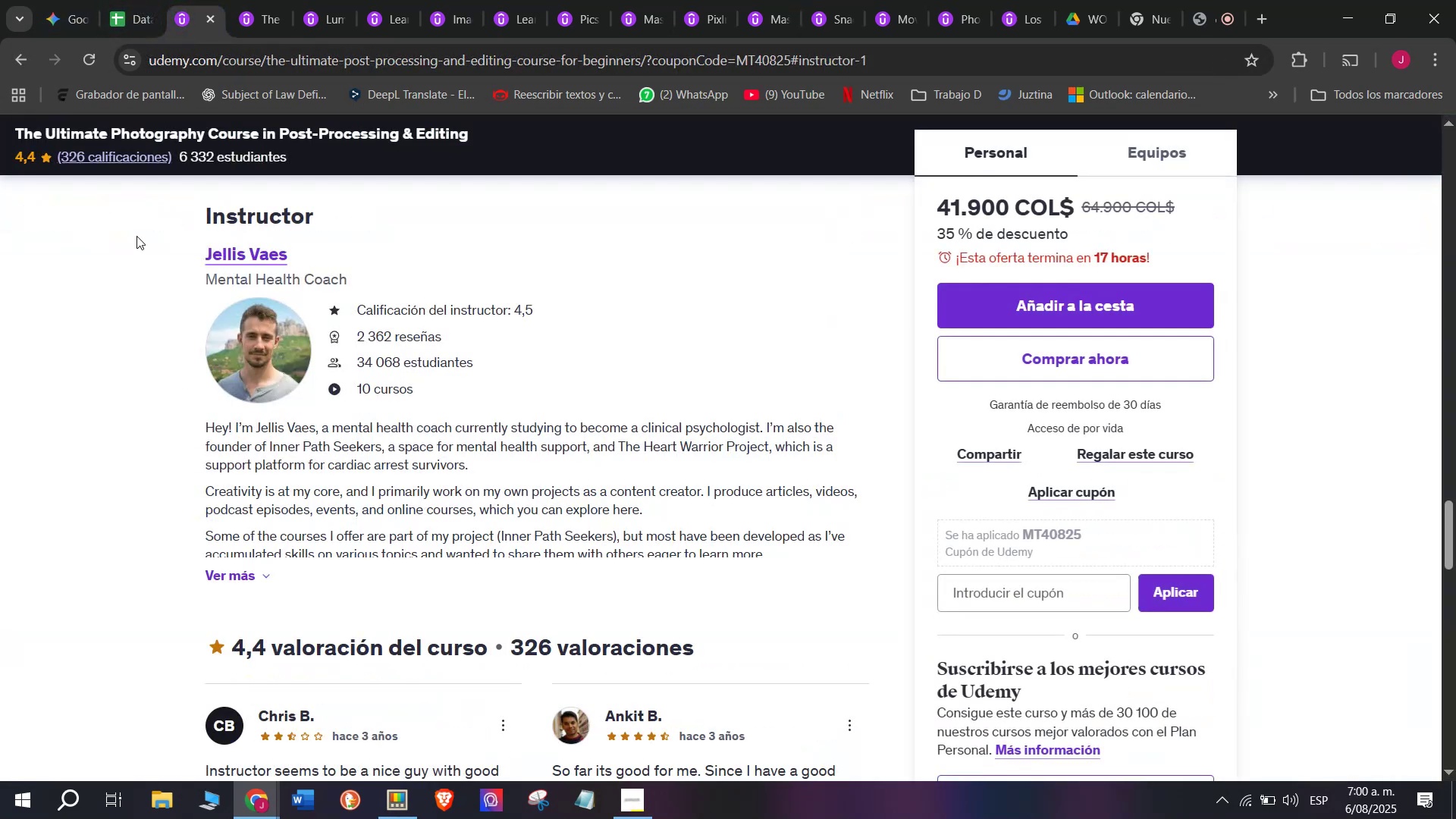 
left_click_drag(start_coordinate=[150, 243], to_coordinate=[317, 247])
 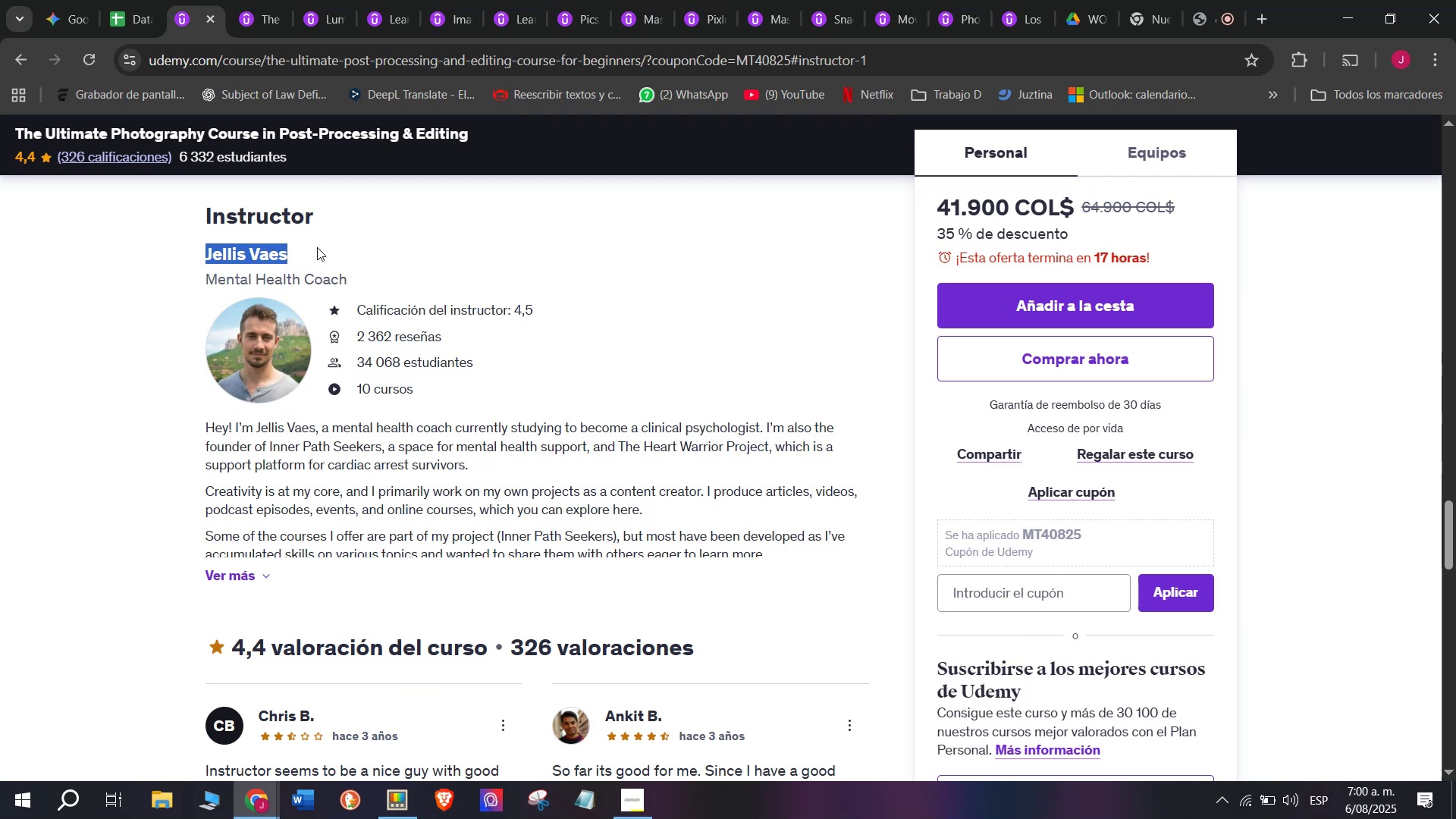 
key(Control+ControlLeft)
 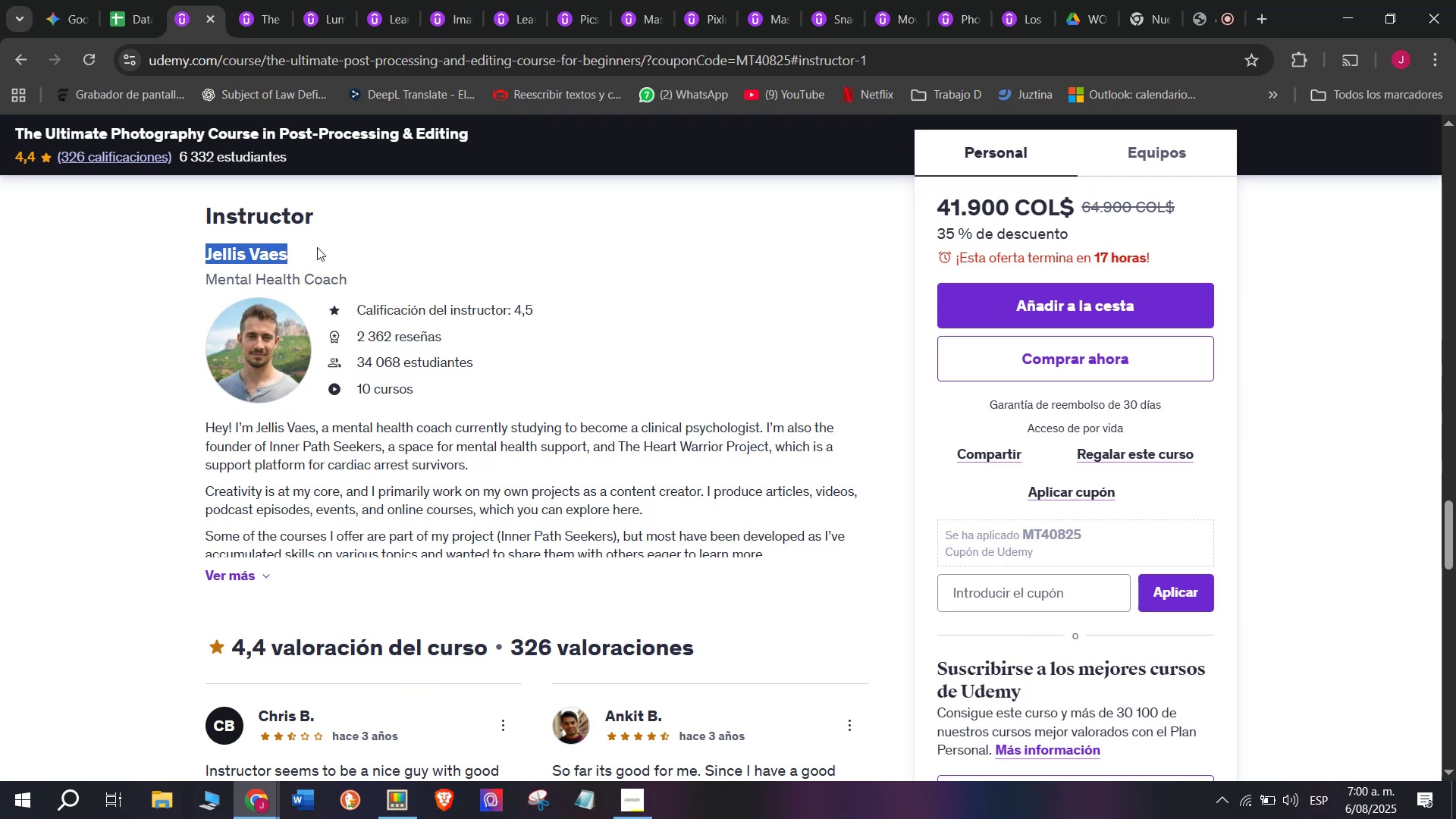 
key(Break)
 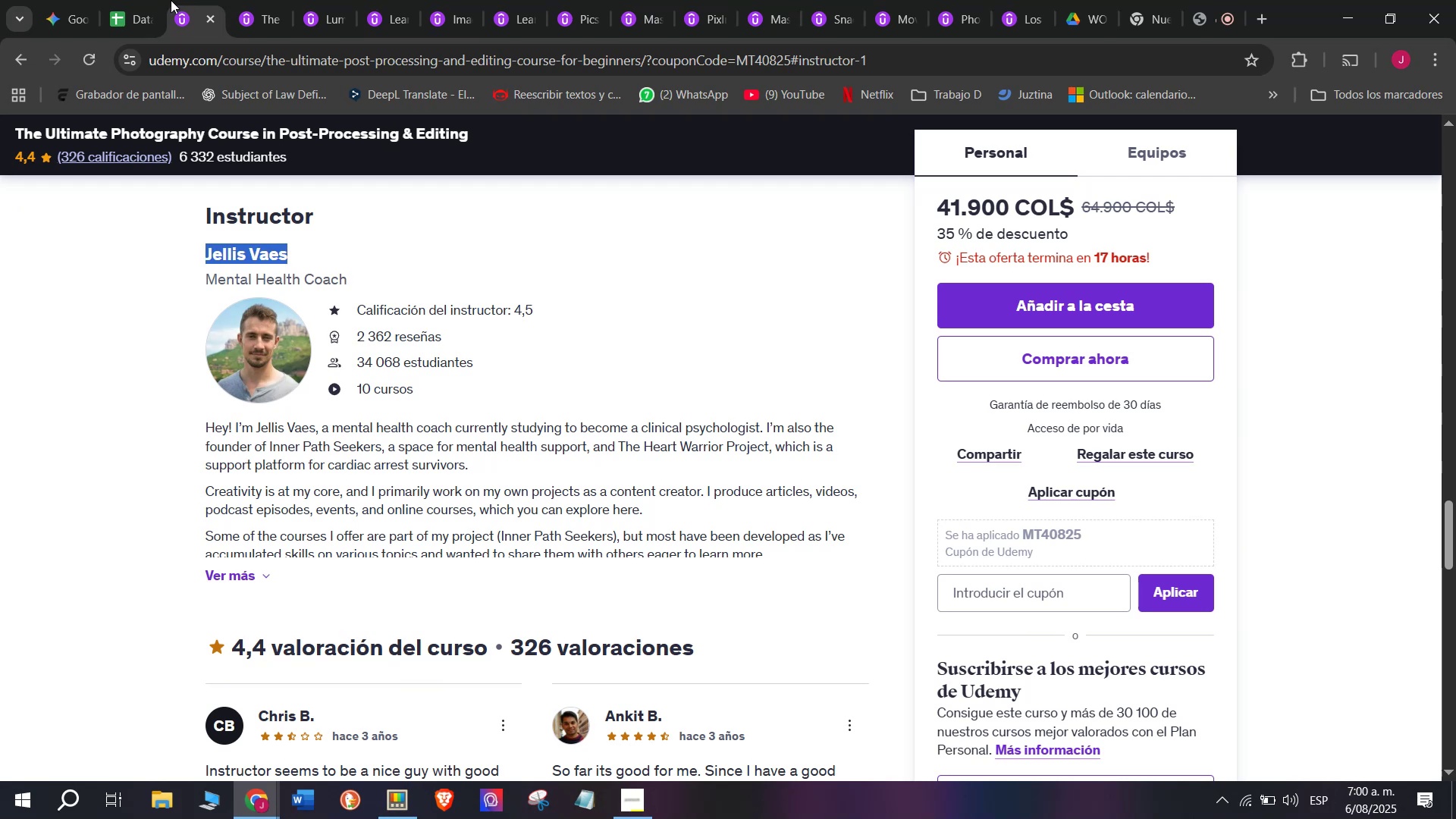 
key(Control+C)
 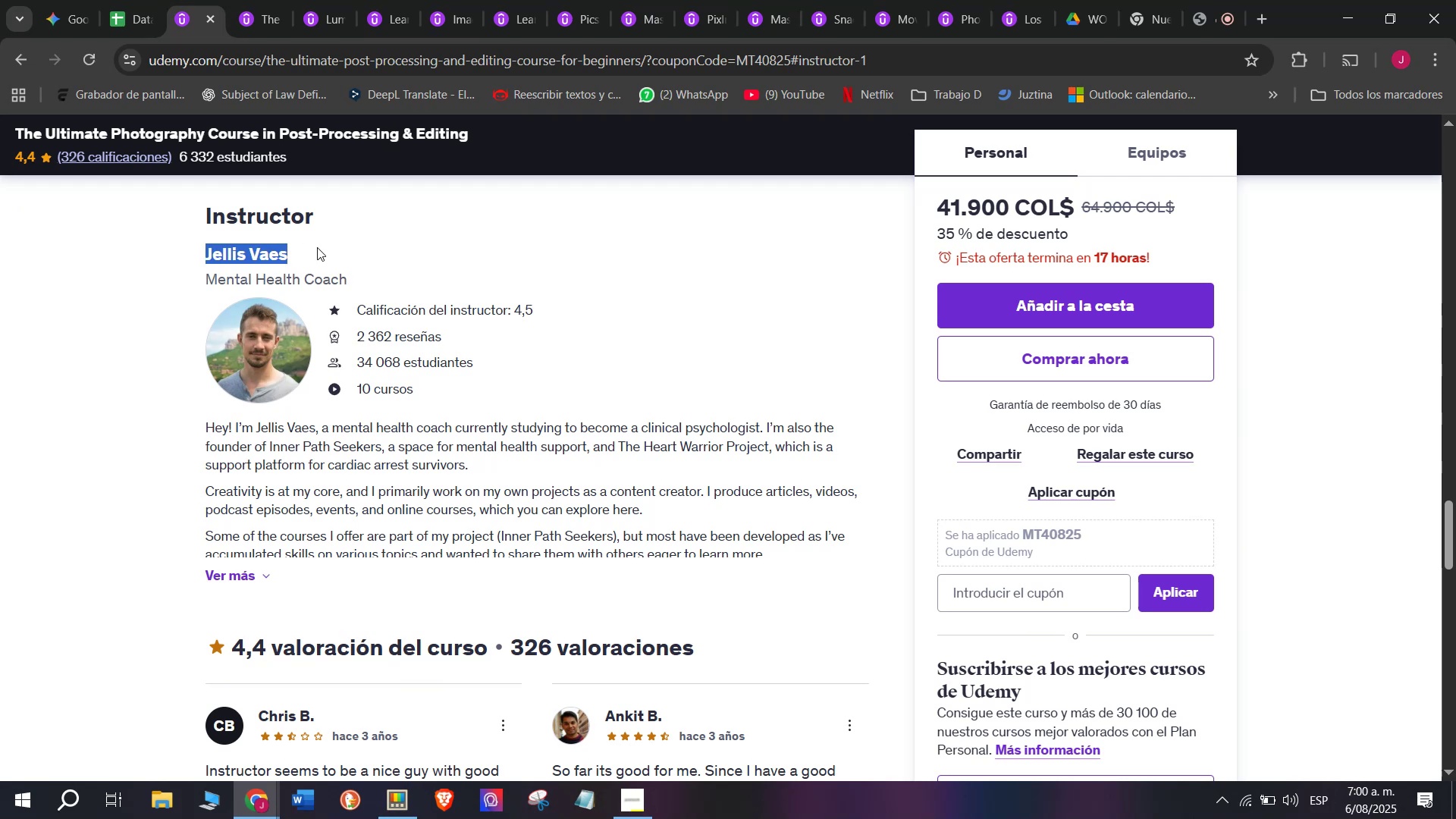 
key(Break)
 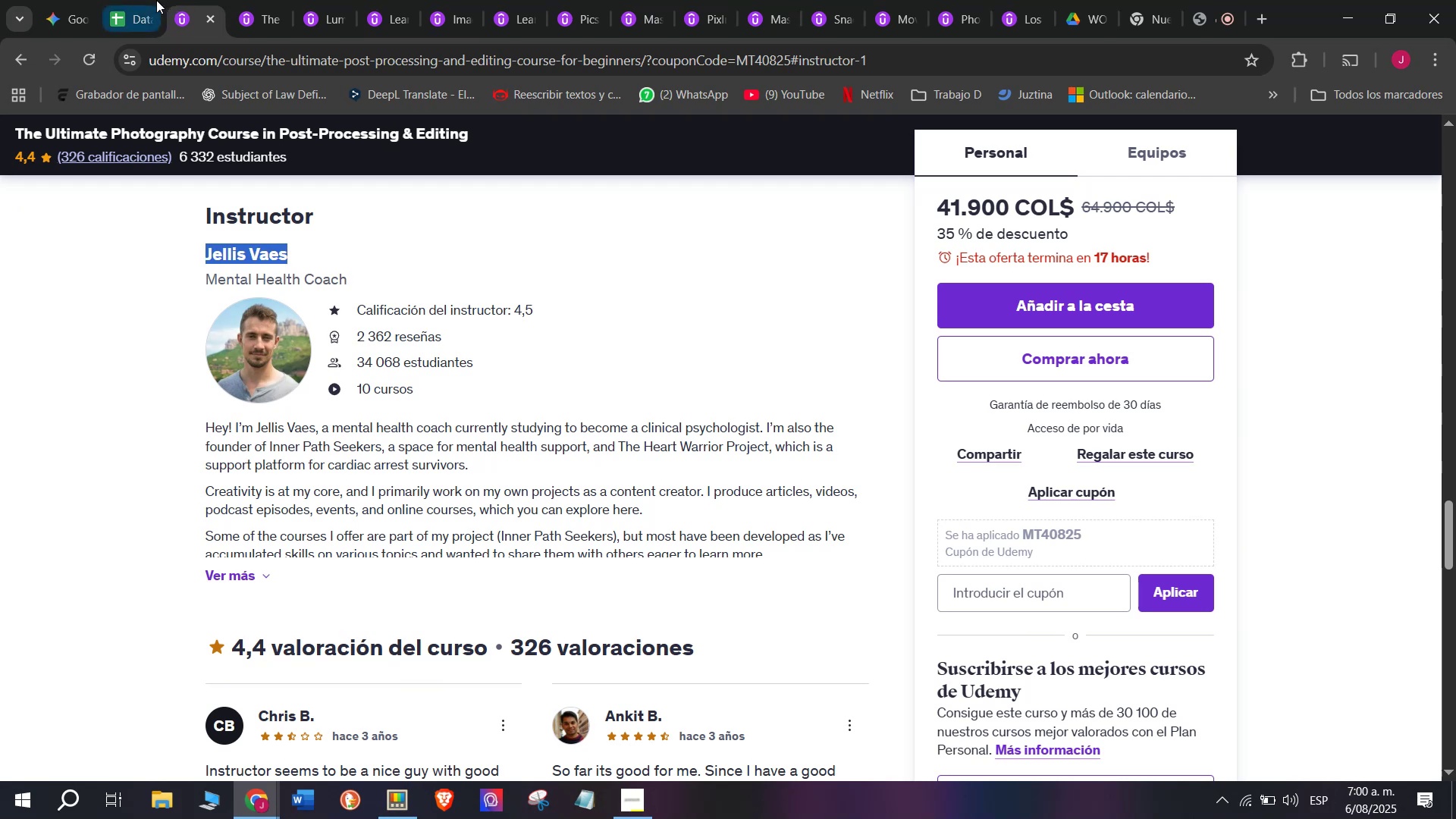 
key(Control+ControlLeft)
 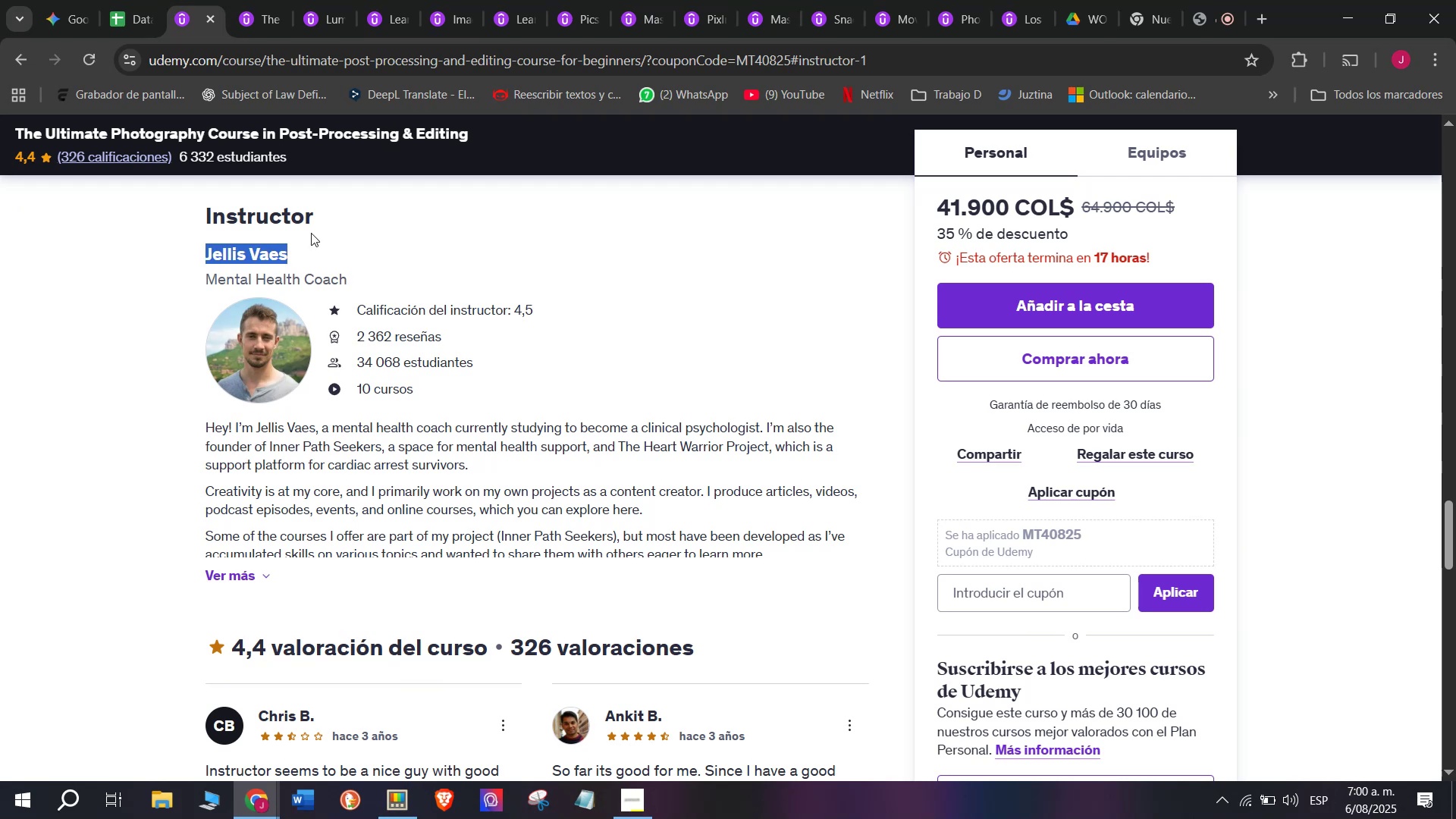 
key(Control+C)
 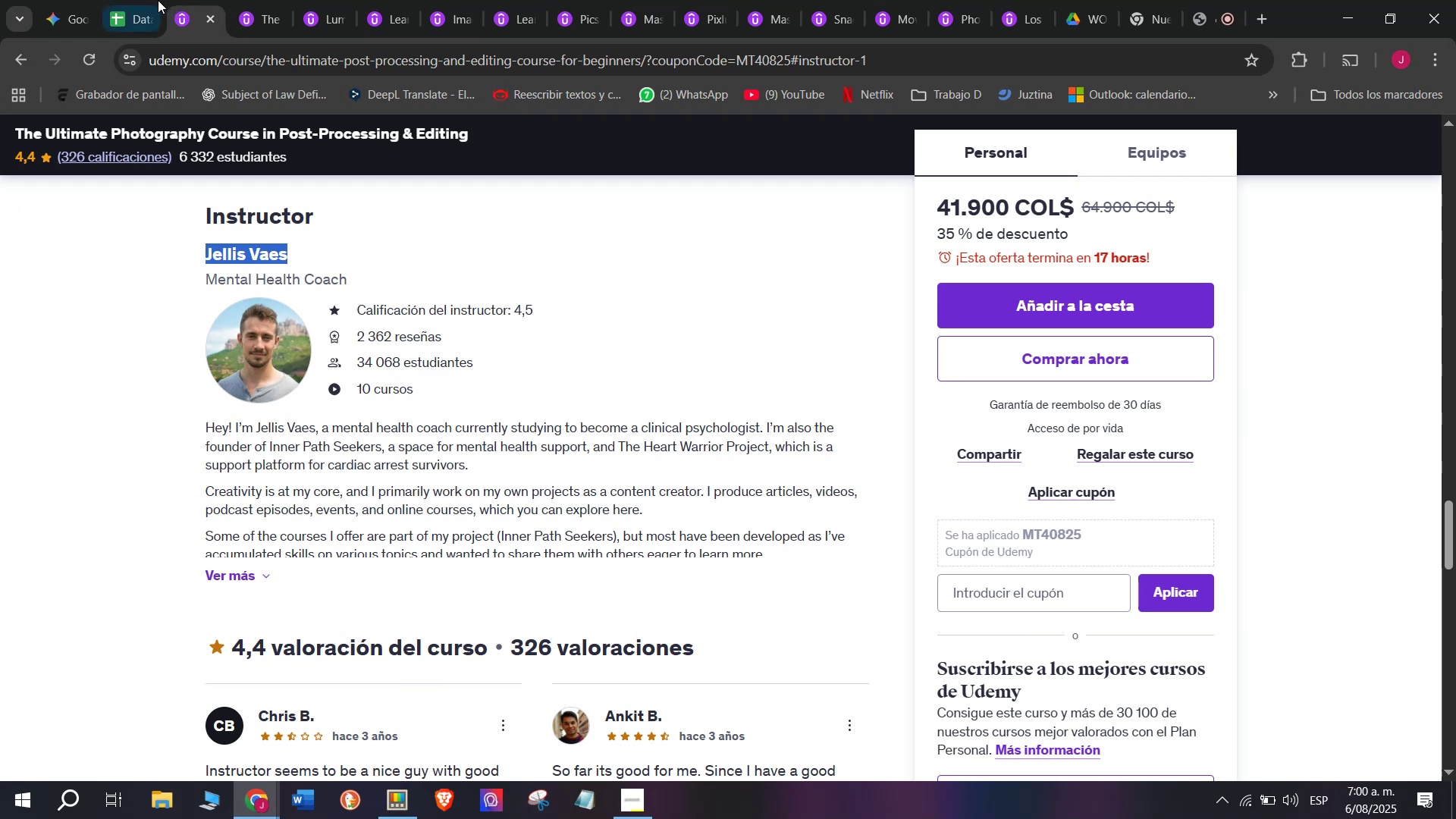 
left_click([156, 0])
 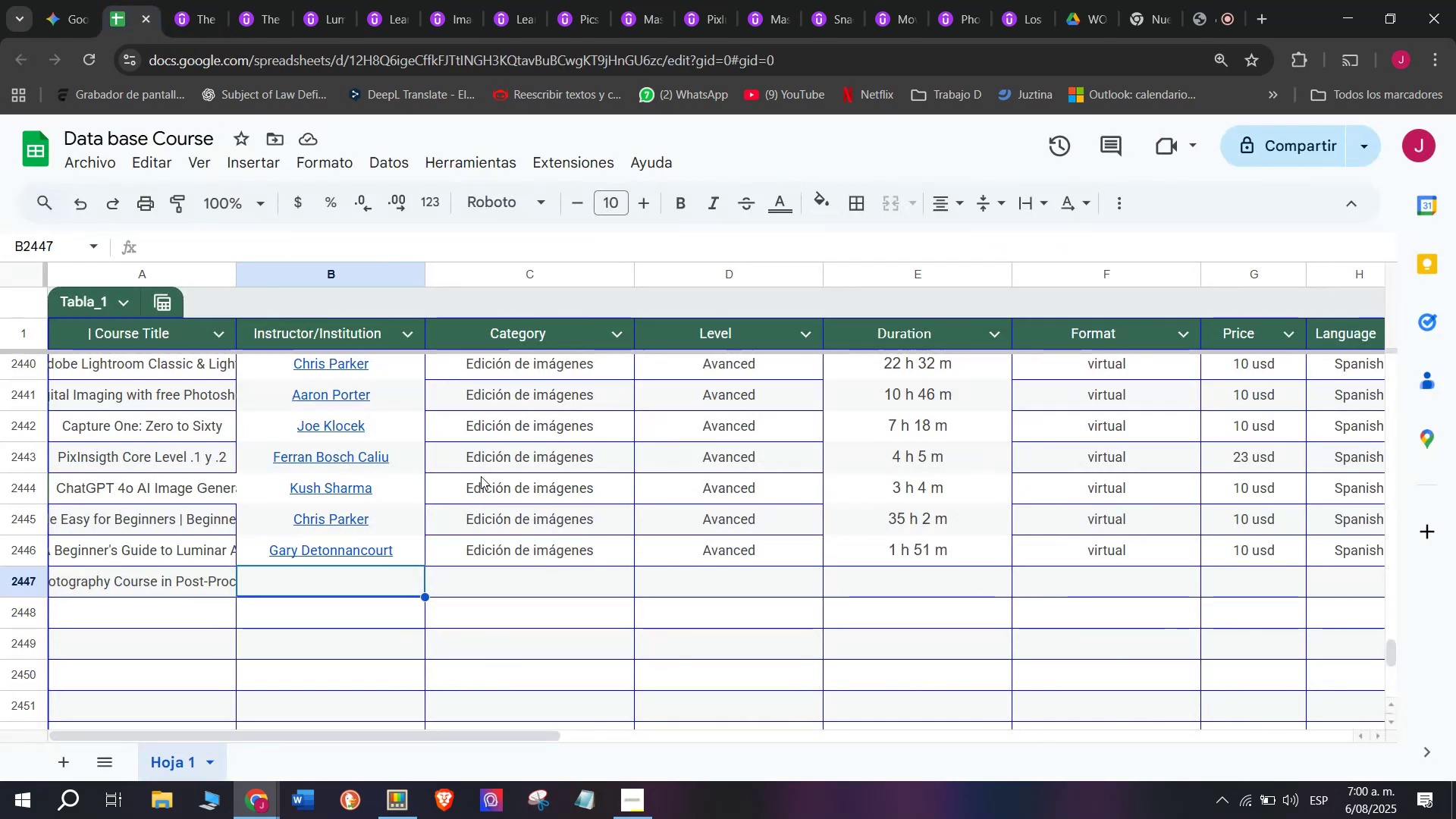 
key(Control+ControlLeft)
 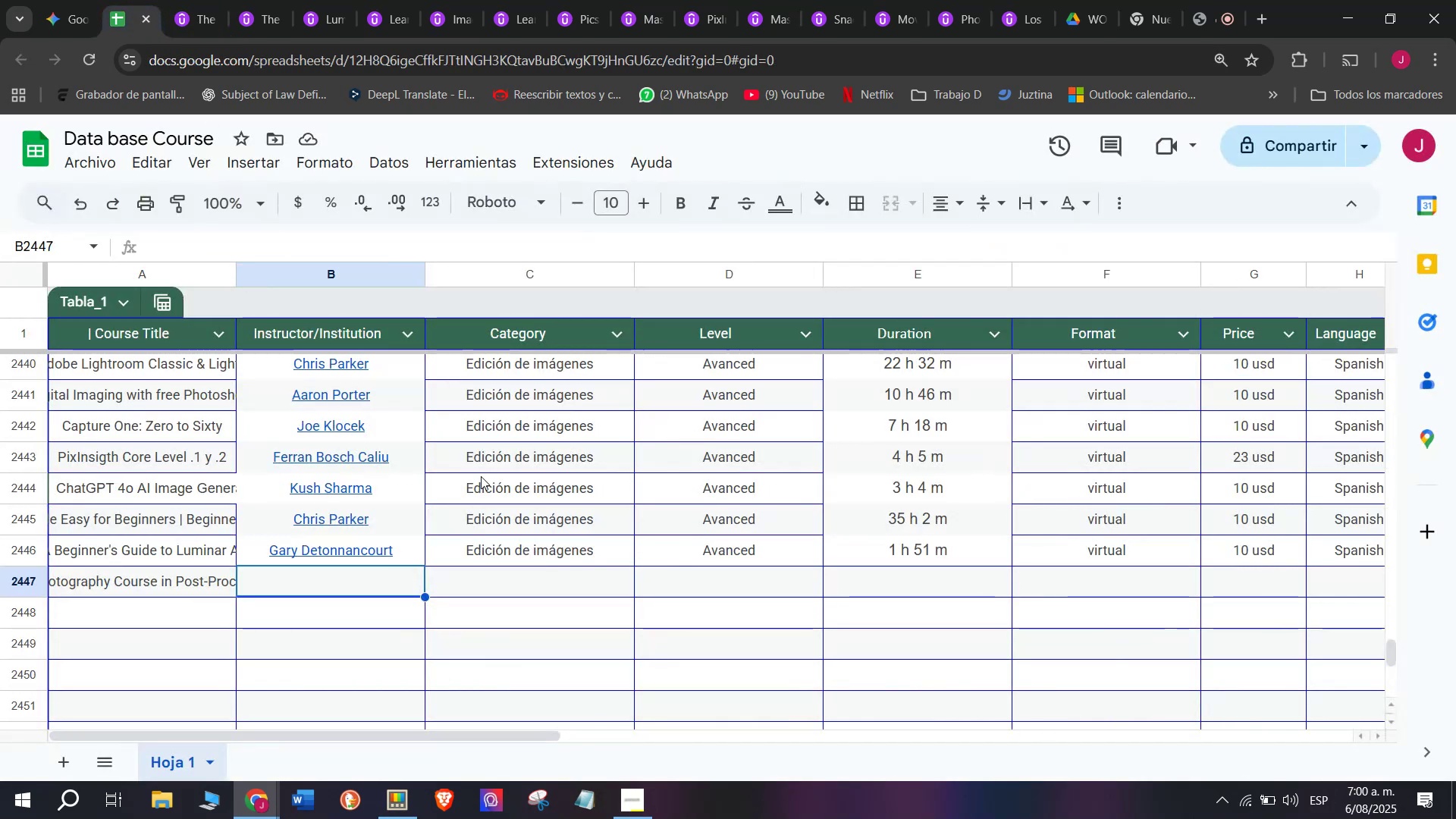 
key(Z)
 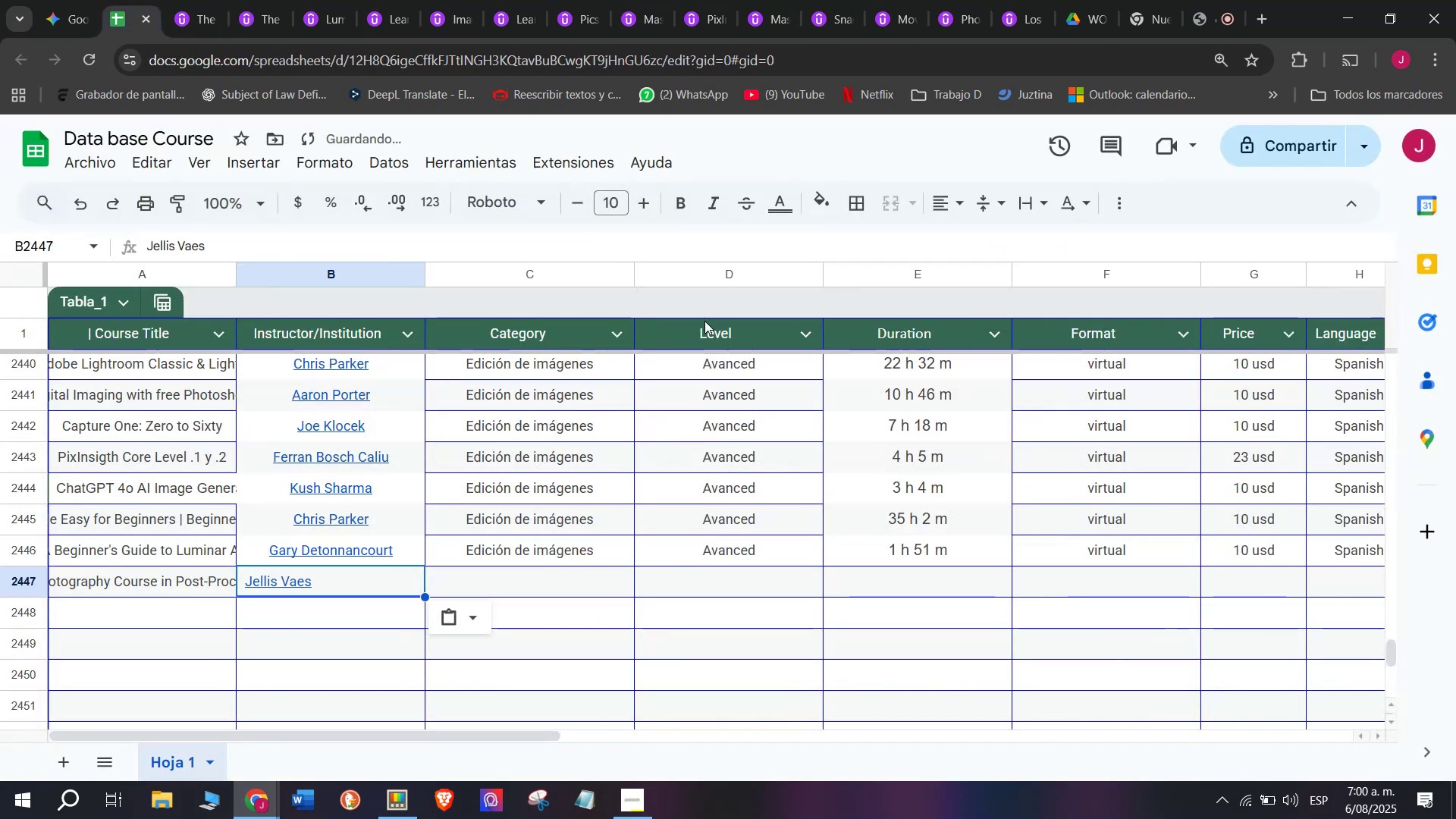 
key(Control+V)
 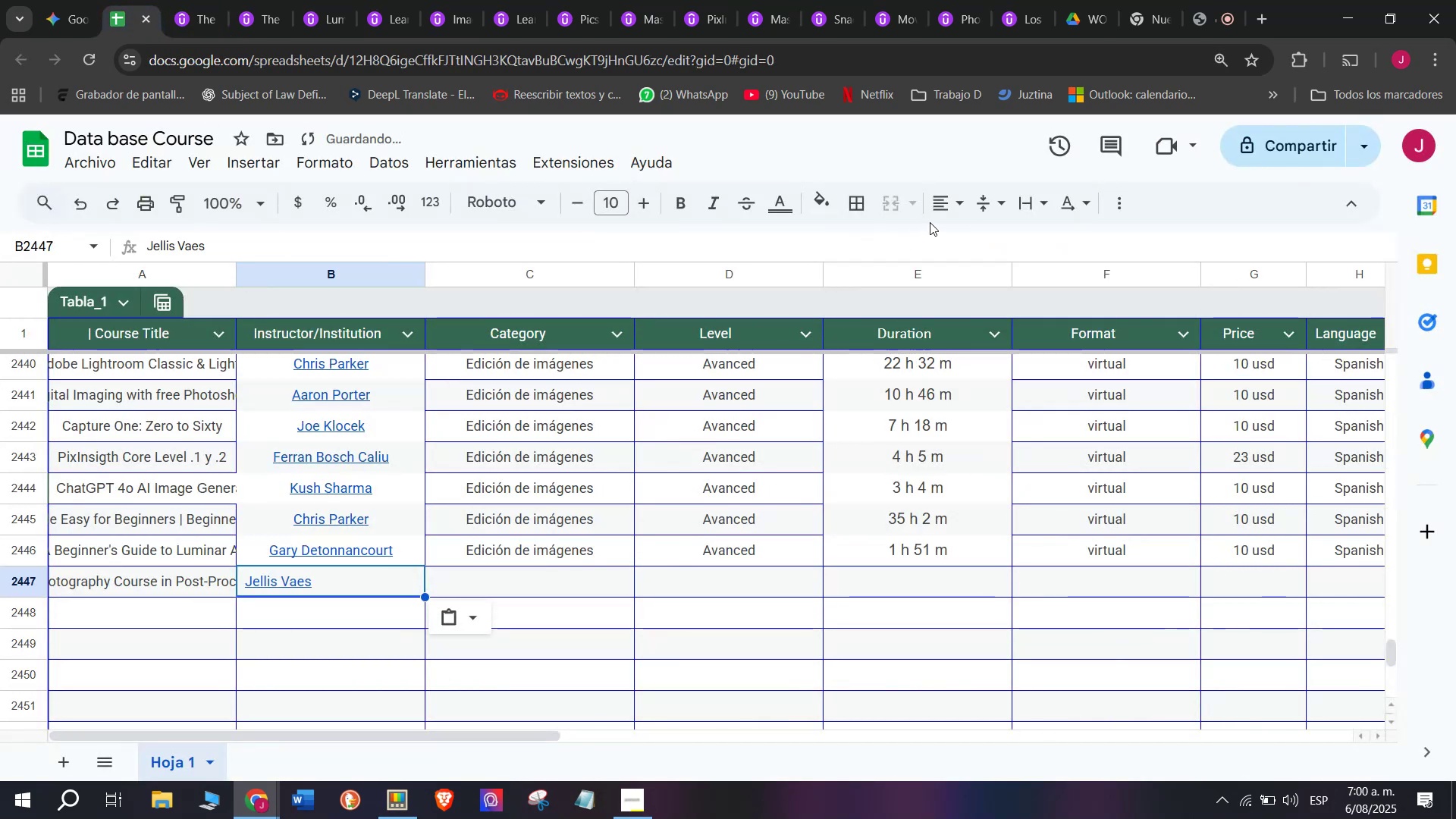 
left_click([943, 207])
 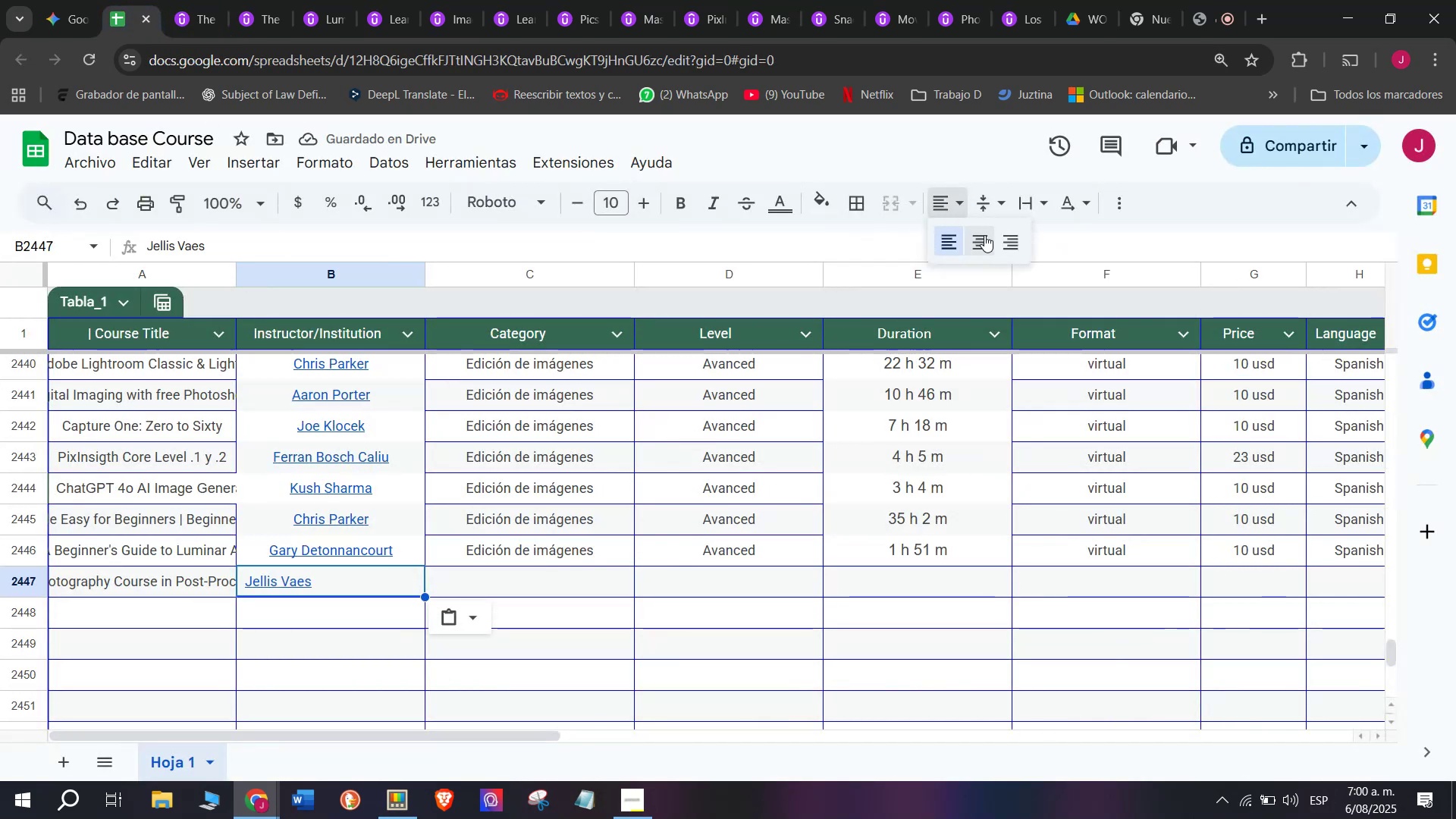 
left_click([984, 235])
 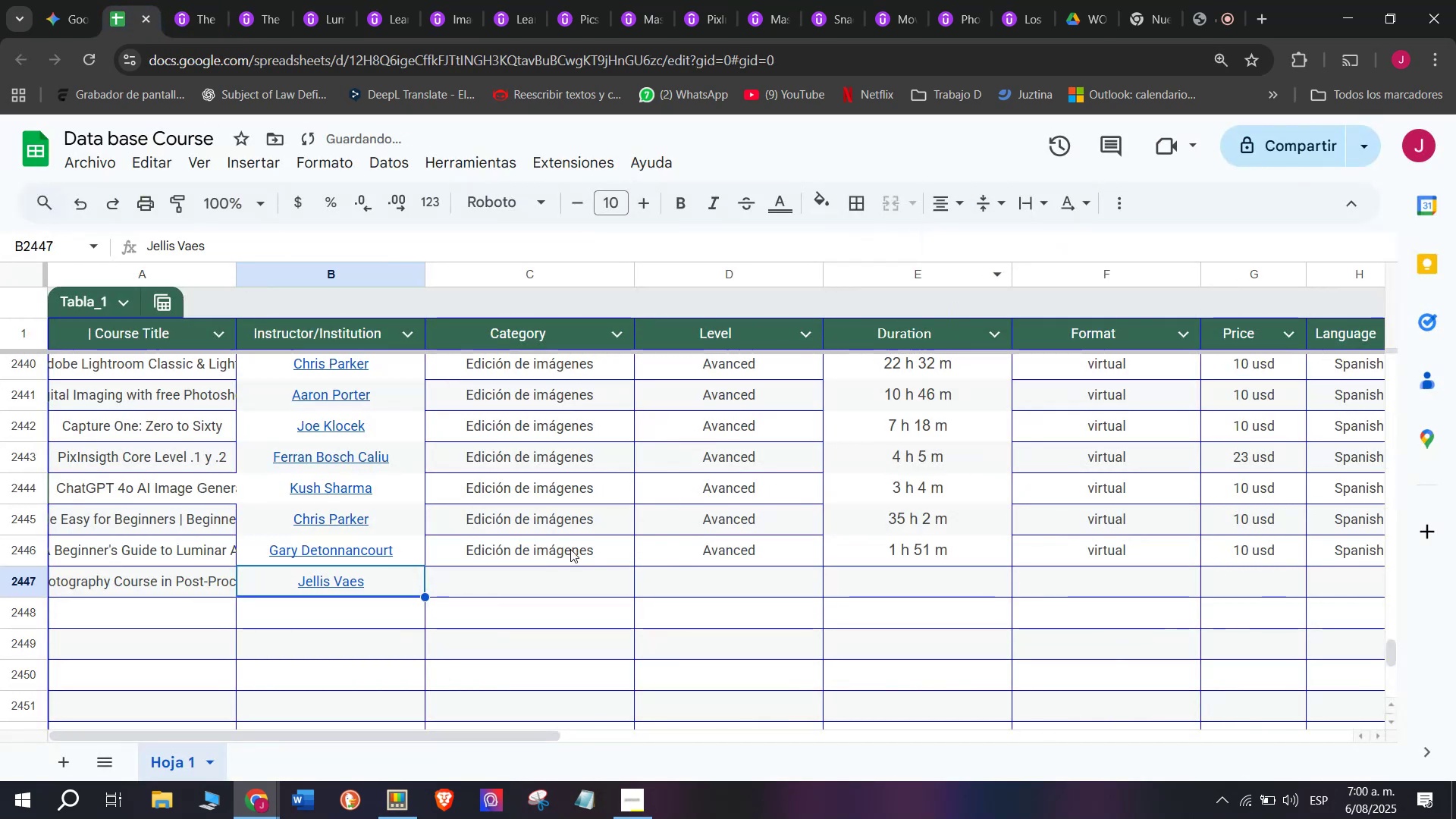 
left_click([570, 549])
 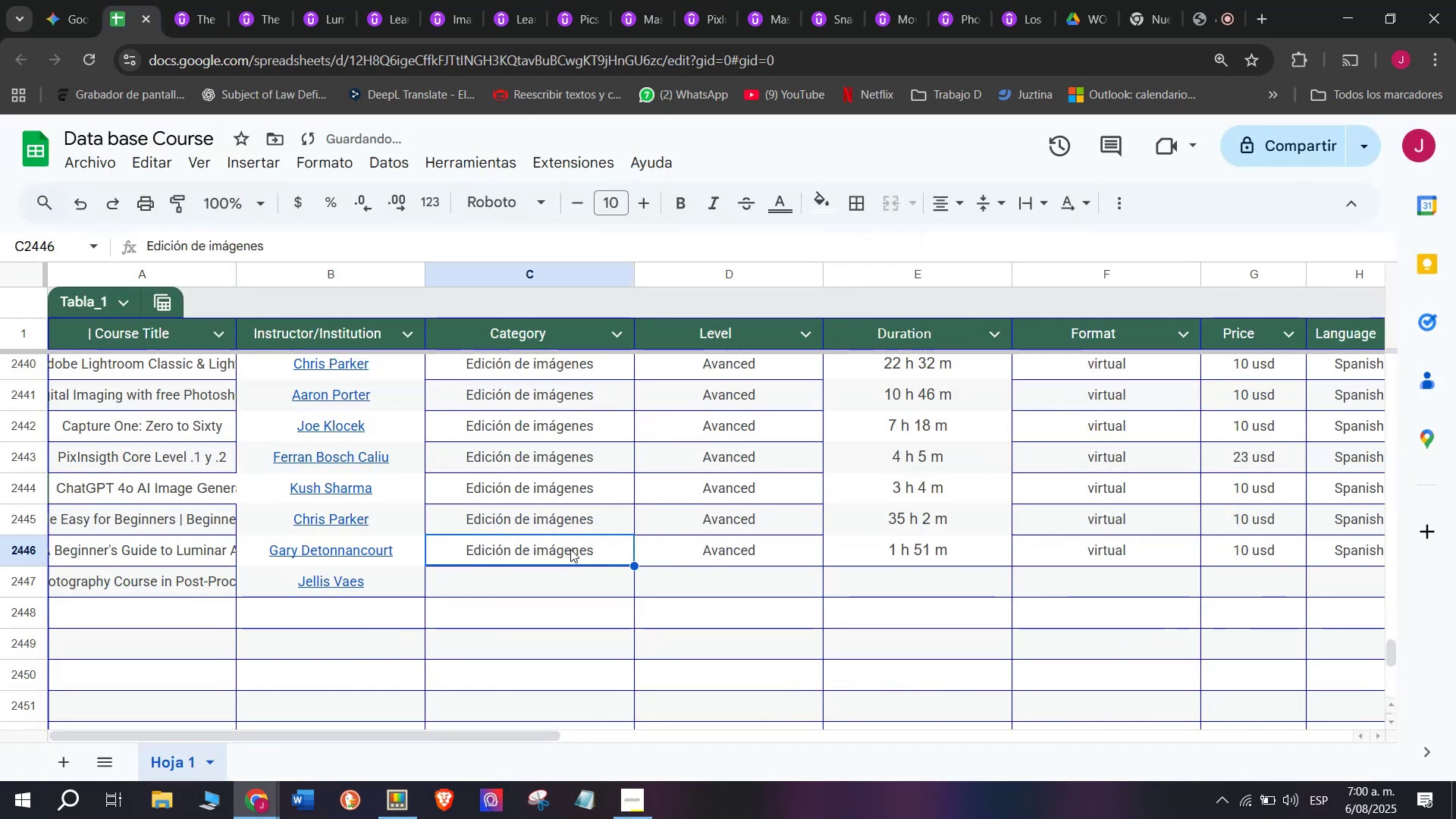 
key(Control+ControlLeft)
 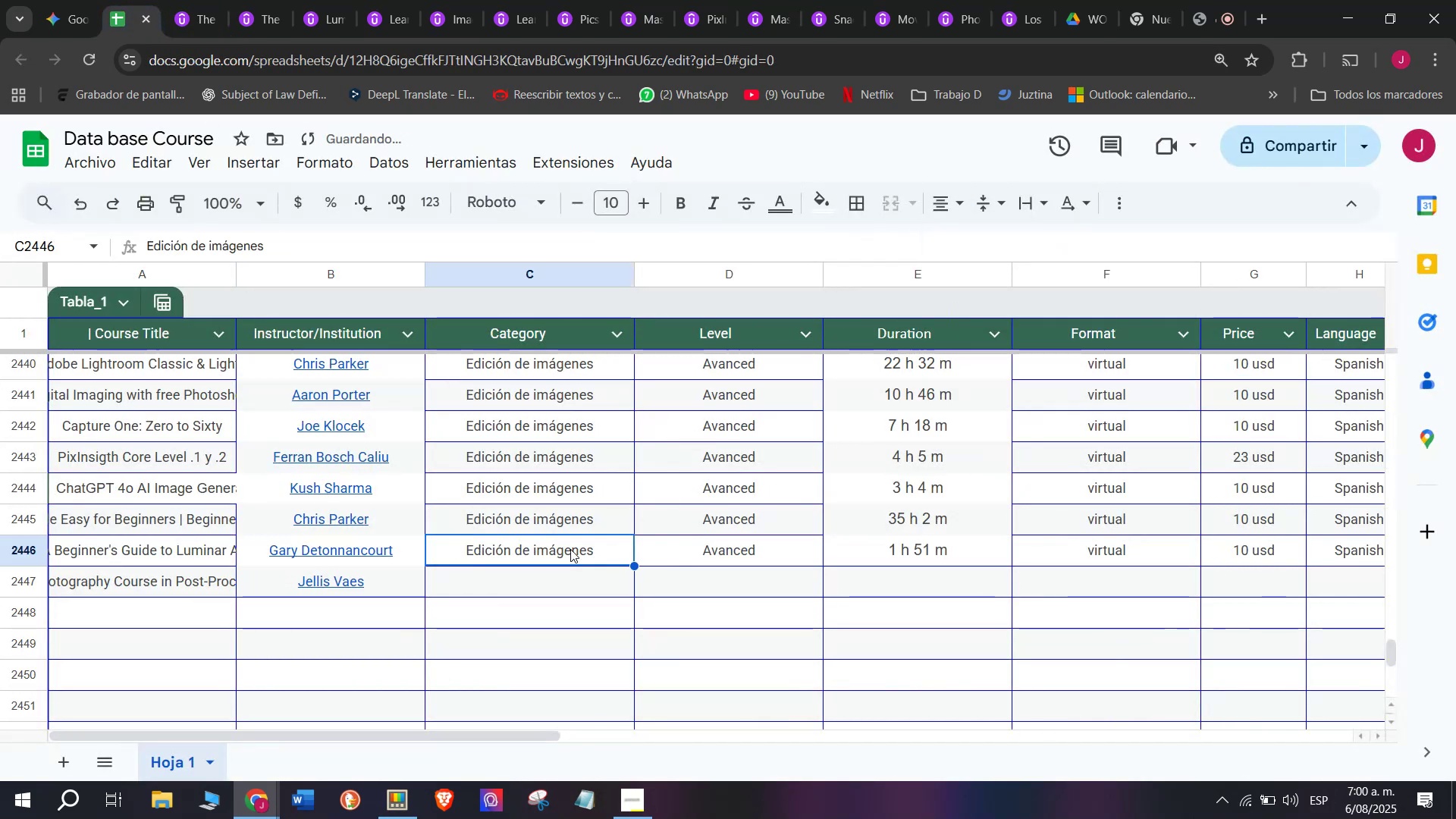 
key(Break)
 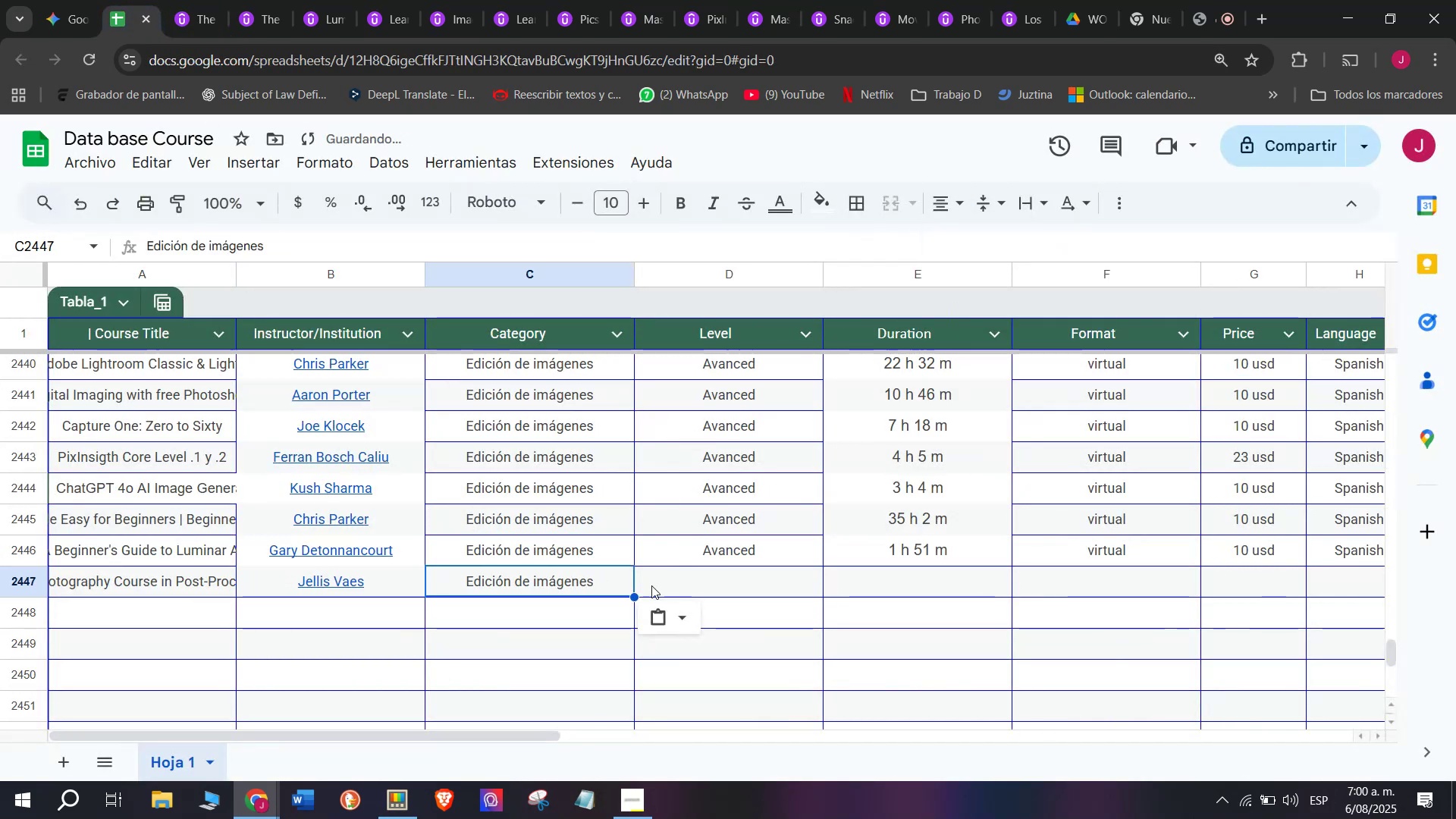 
key(Control+C)
 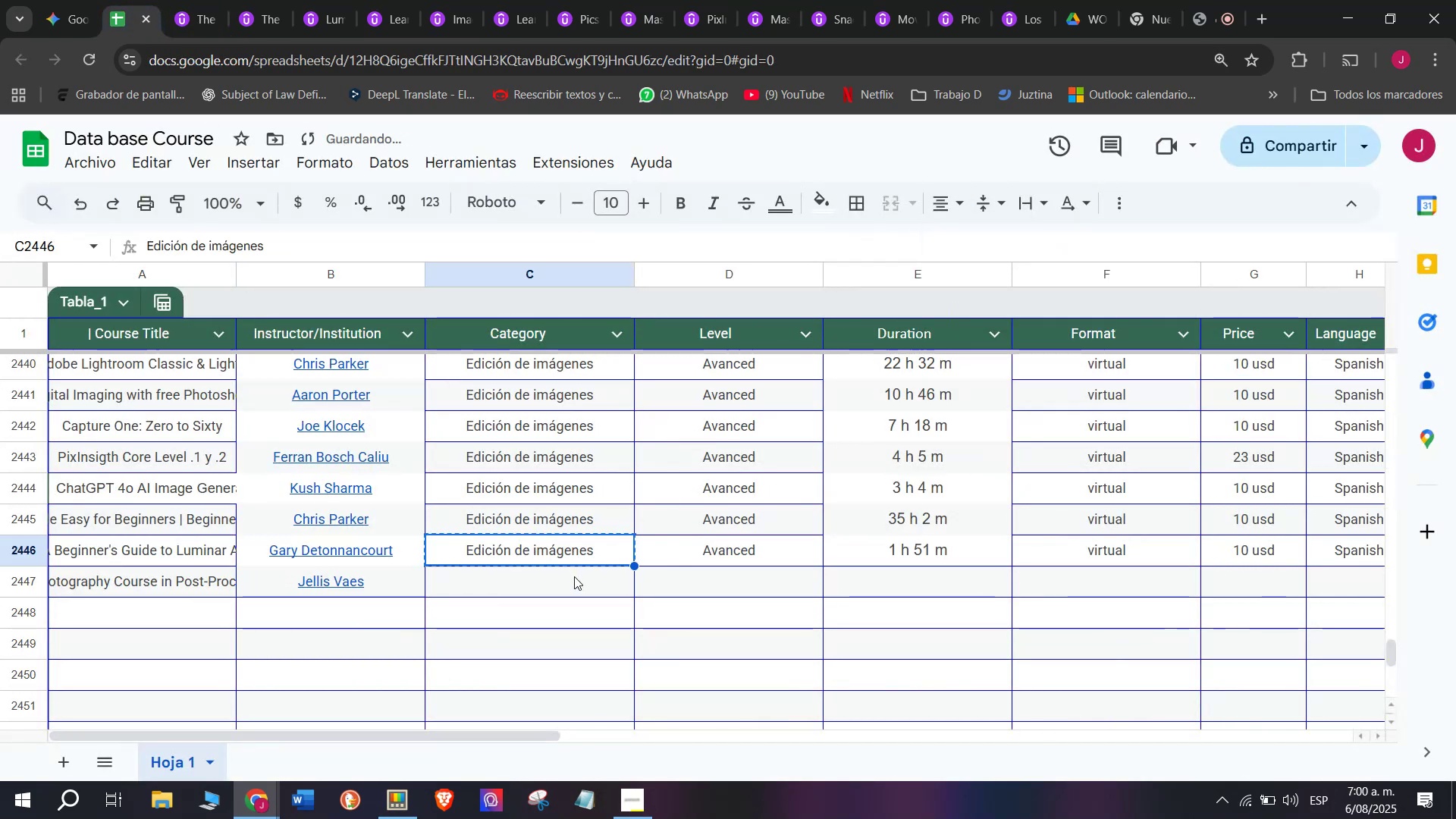 
left_click([574, 576])
 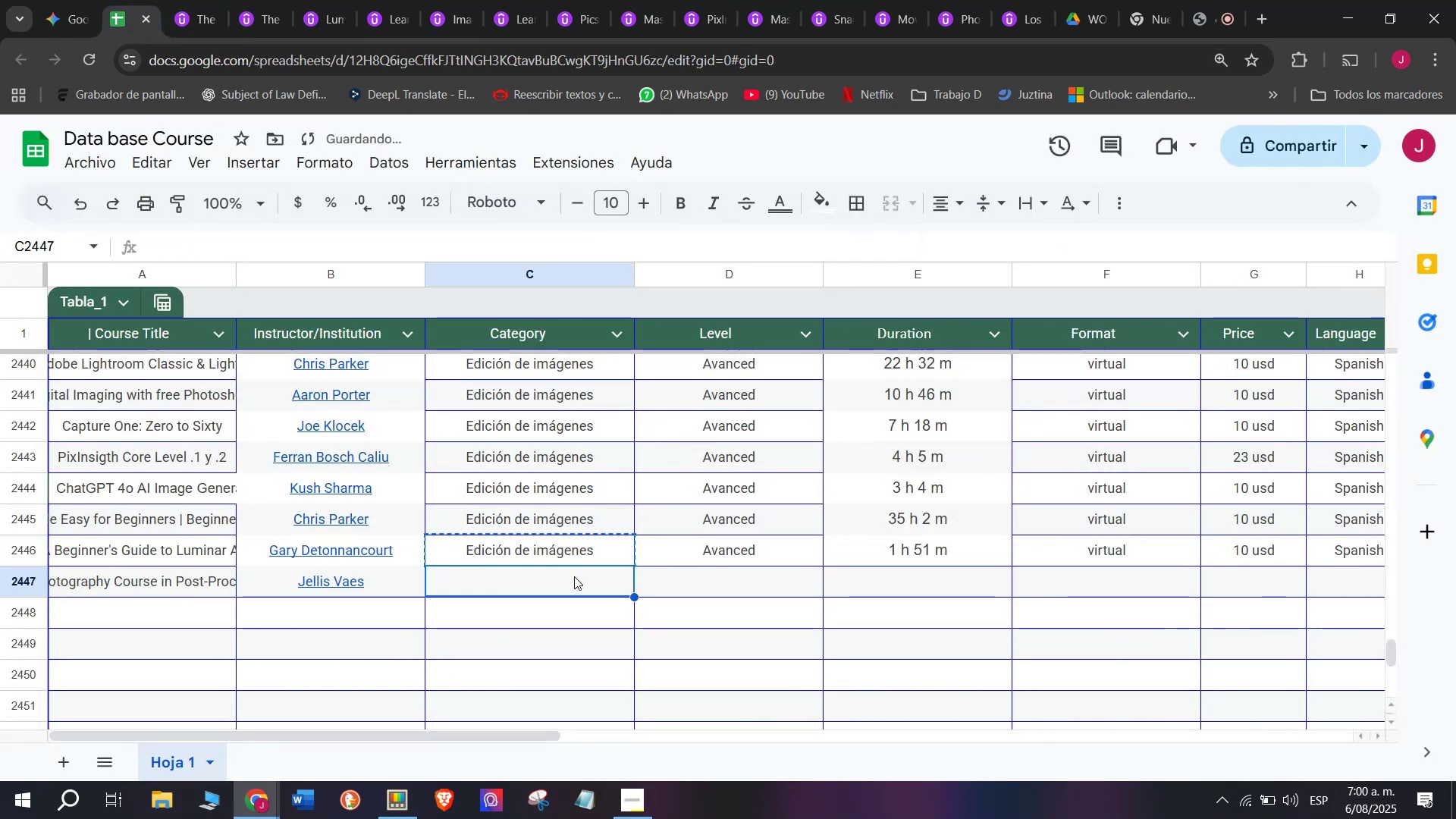 
key(Z)
 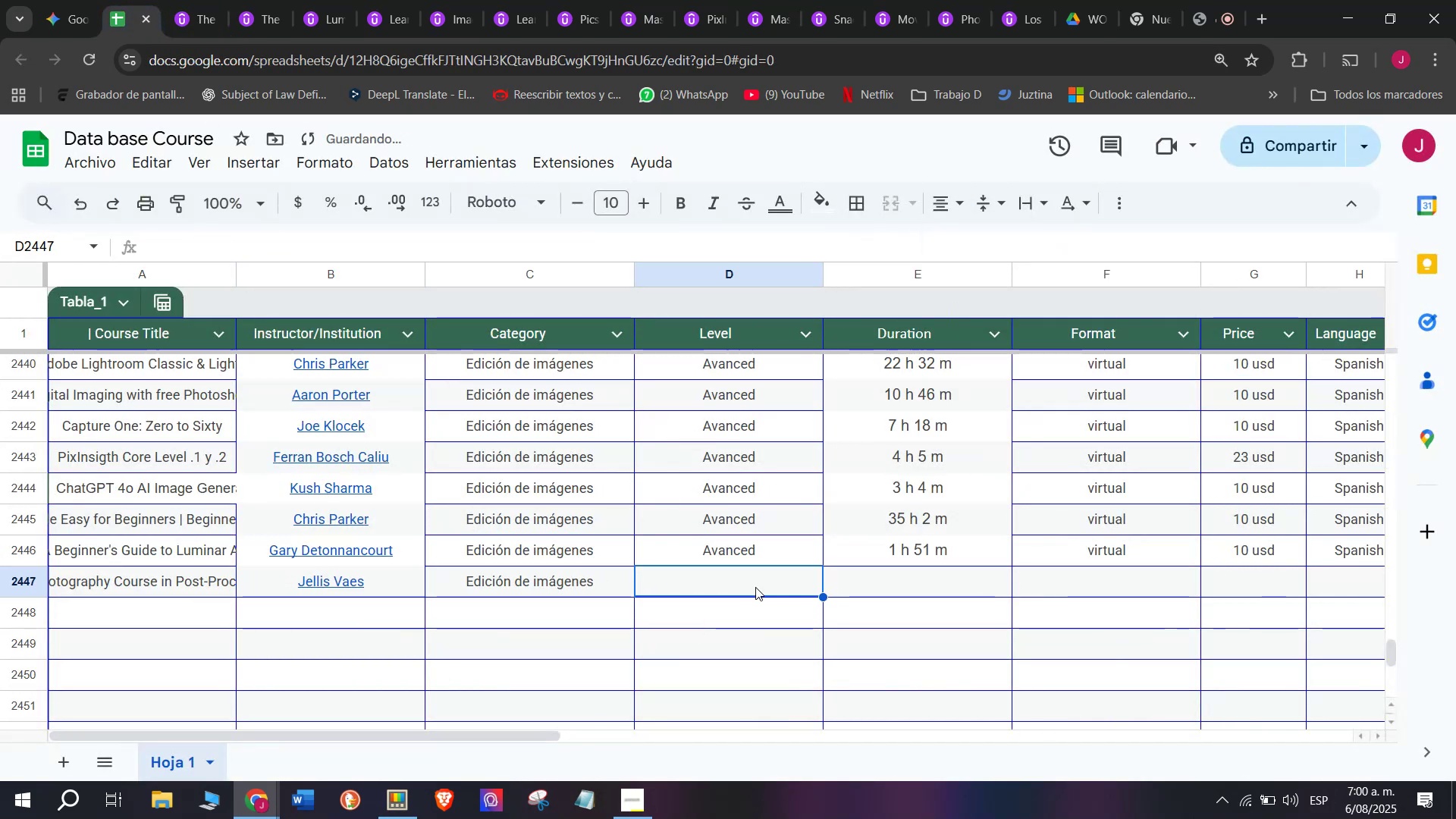 
key(Control+ControlLeft)
 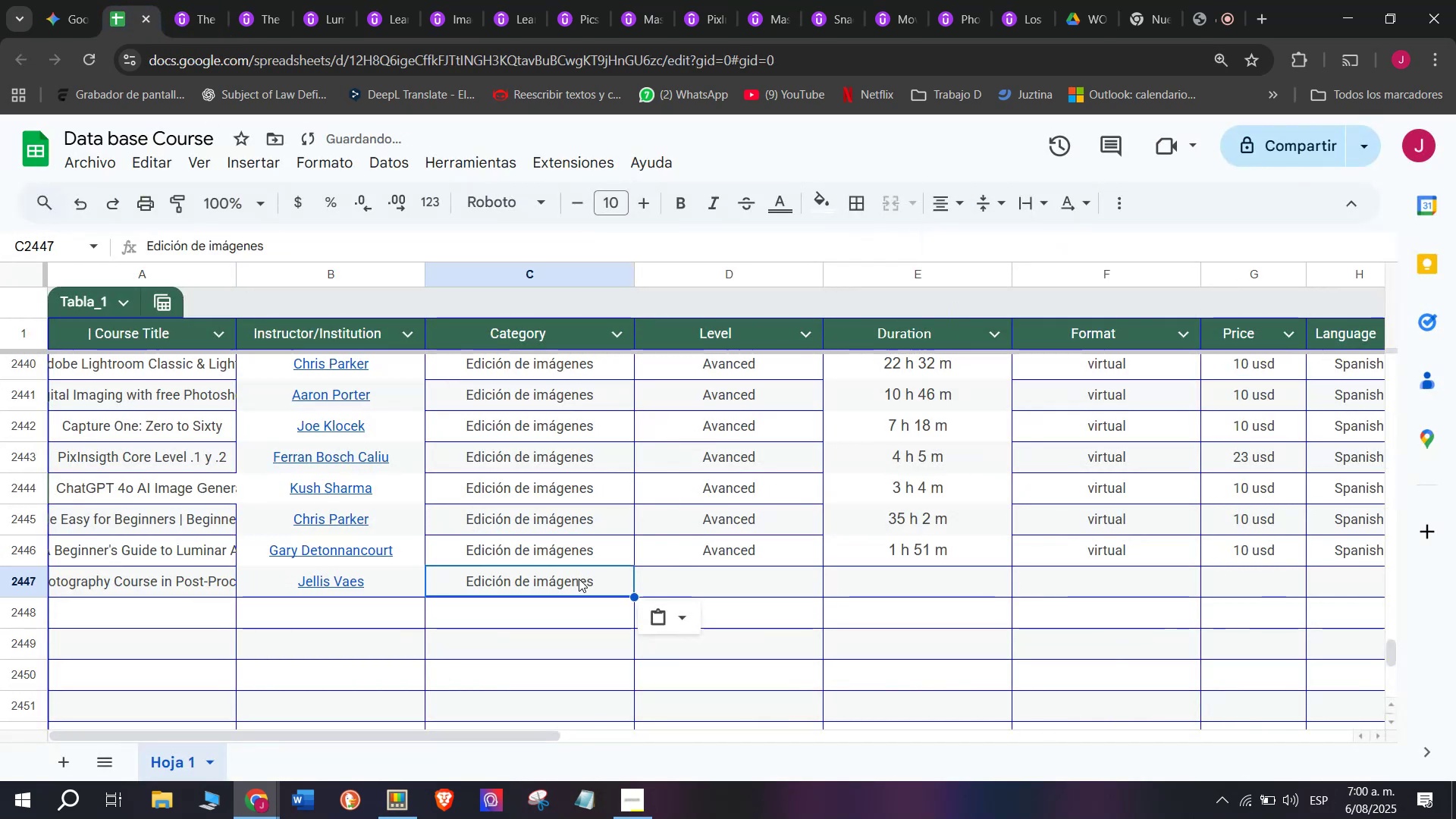 
key(Control+V)
 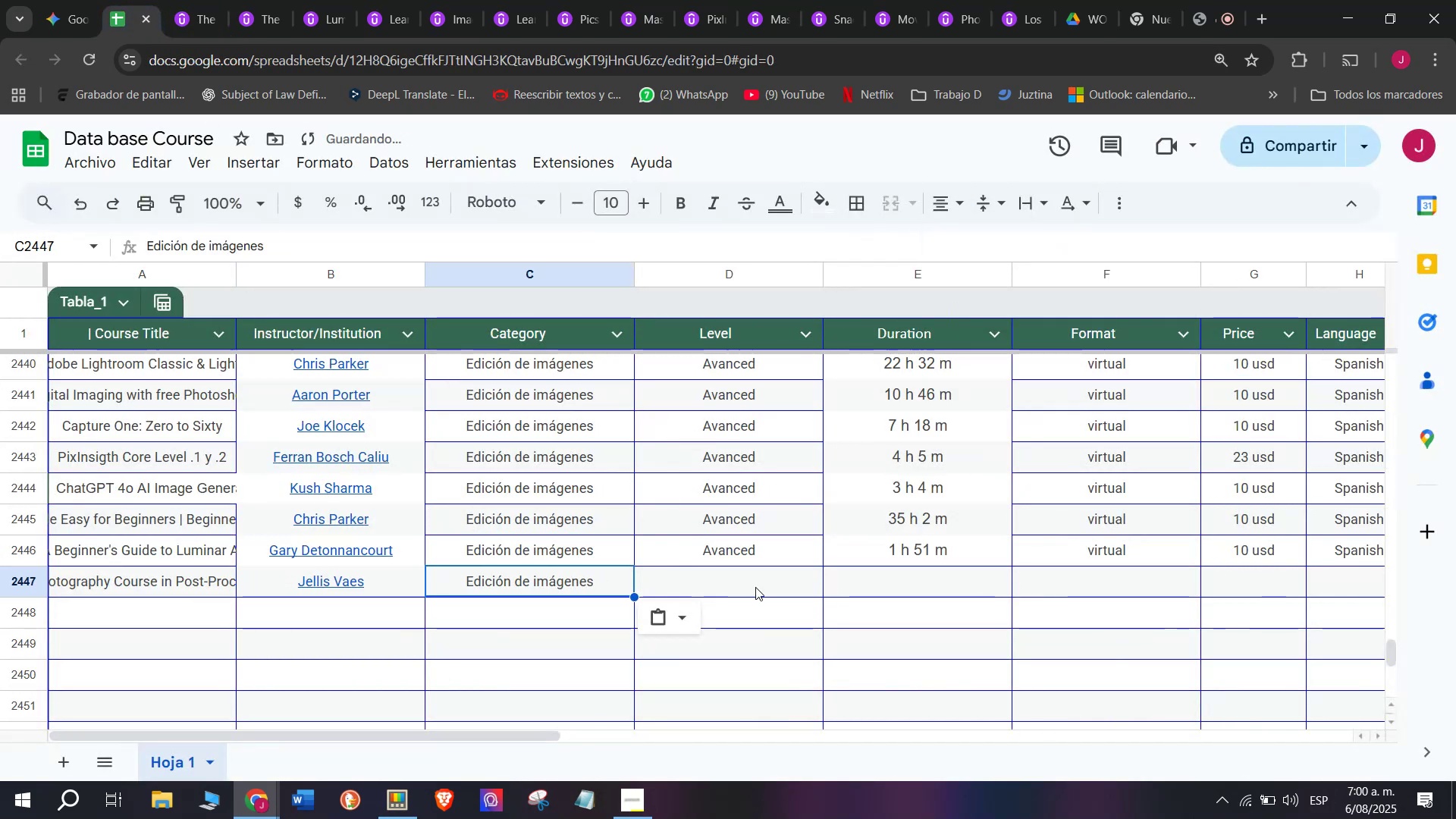 
double_click([755, 587])
 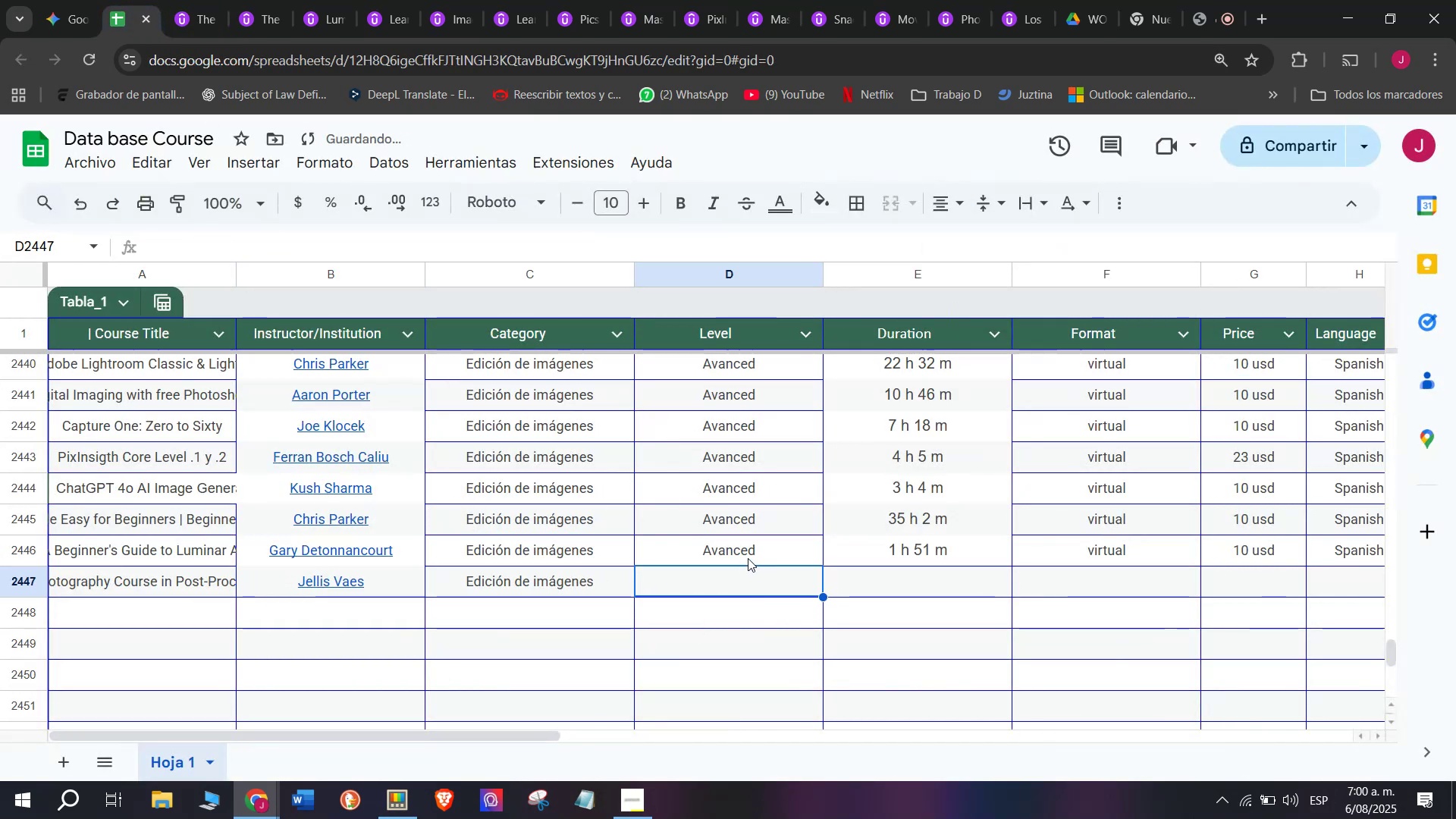 
left_click([748, 552])
 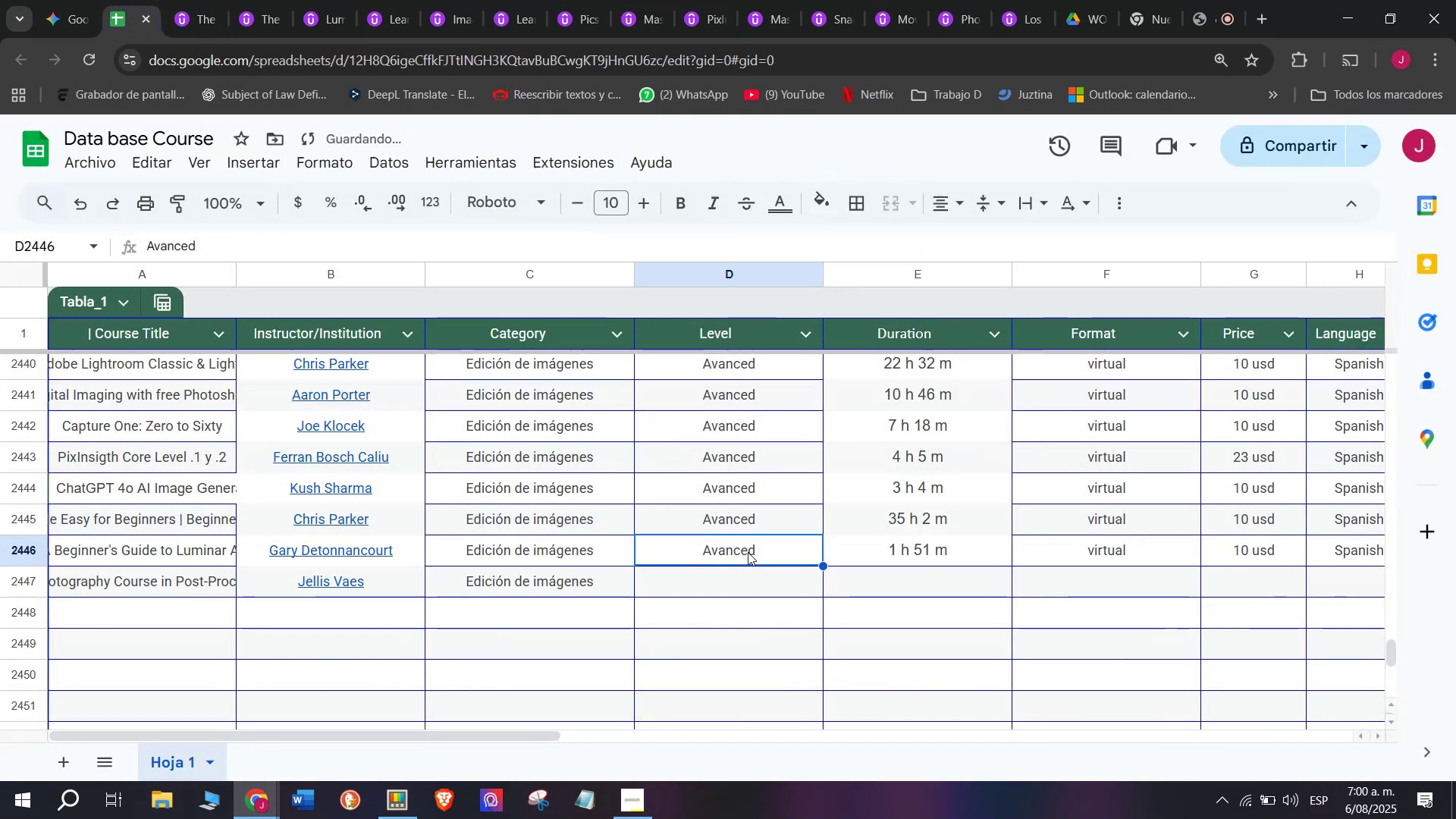 
key(Control+ControlLeft)
 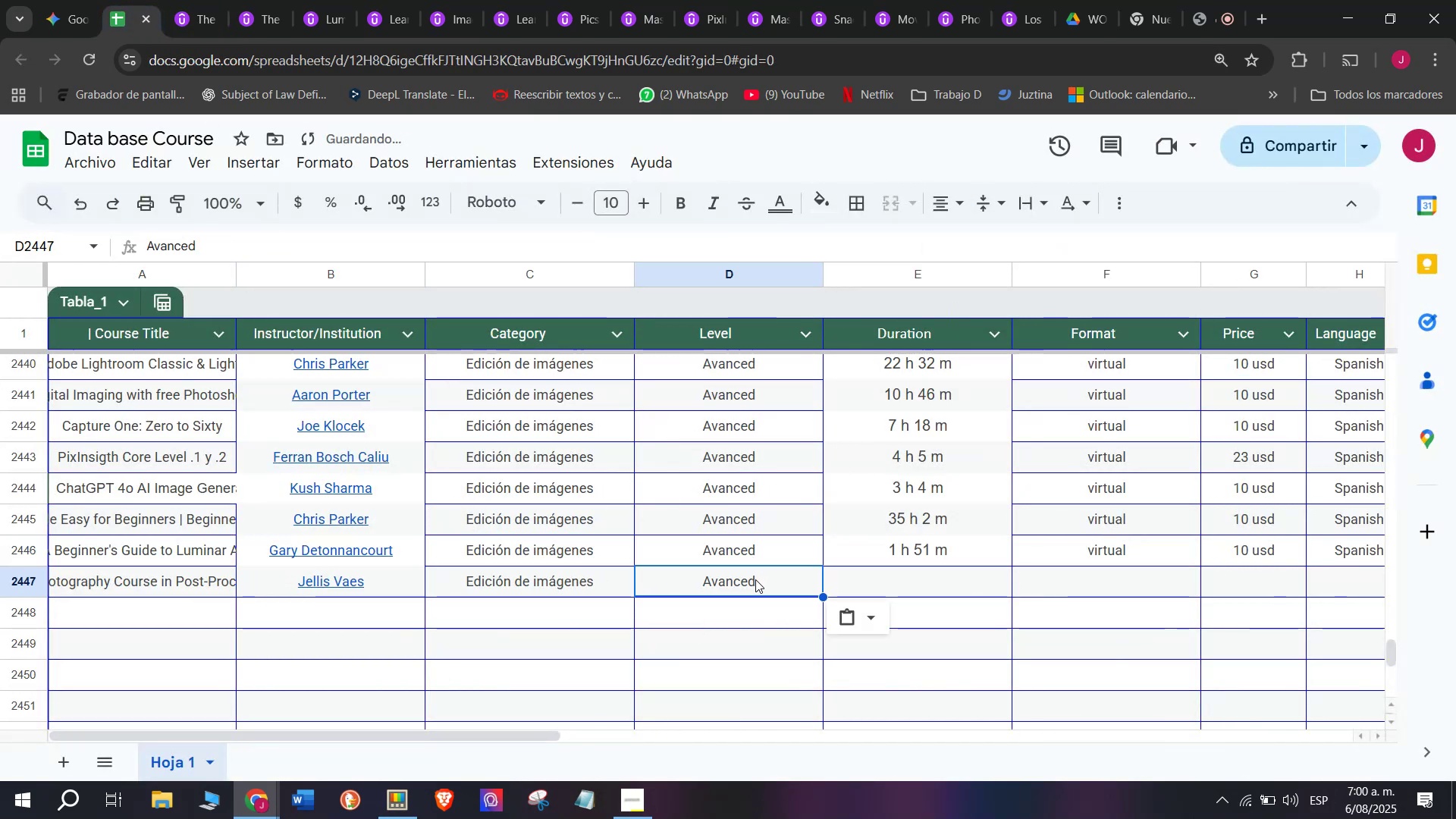 
key(Break)
 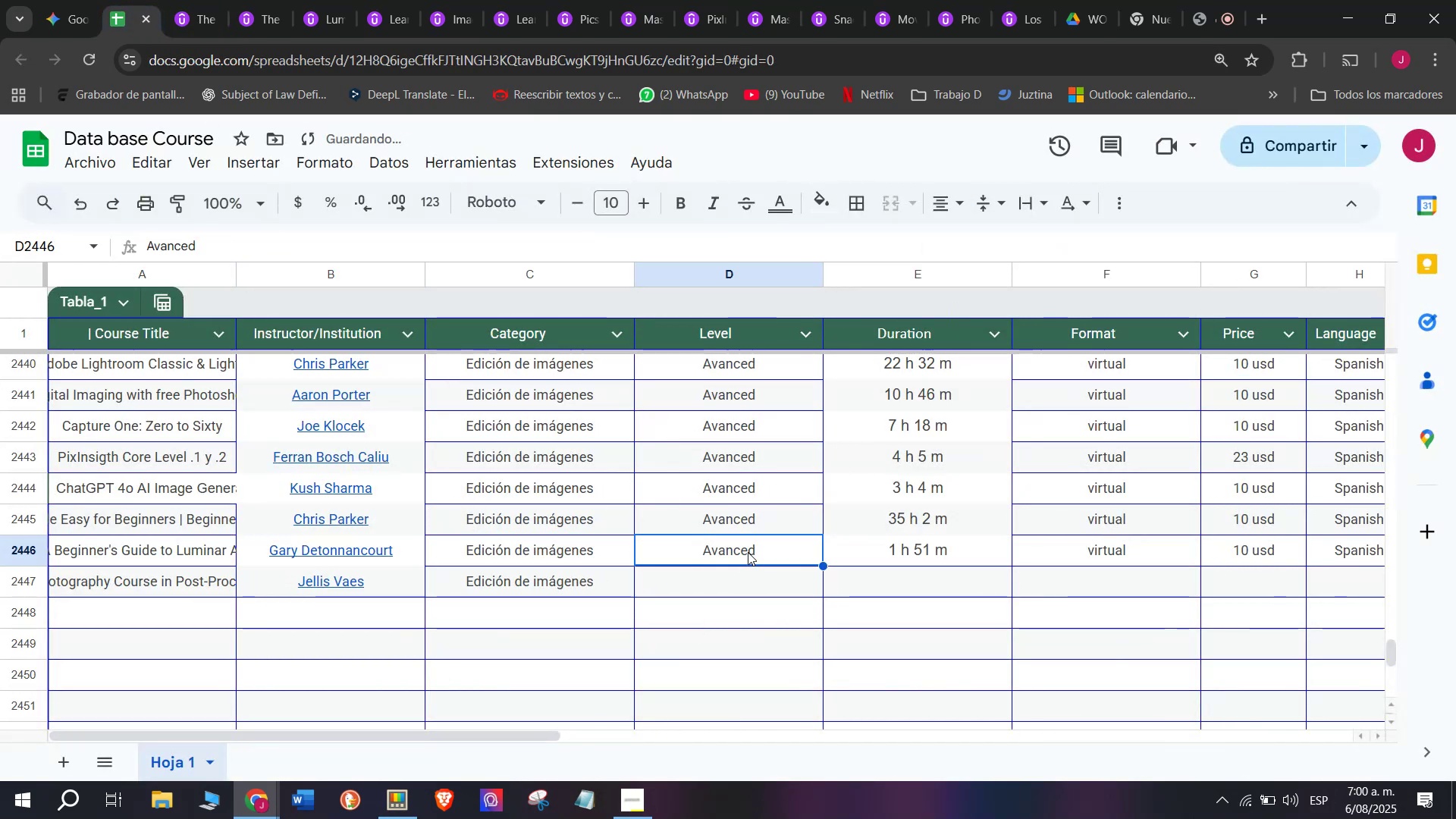 
key(Control+C)
 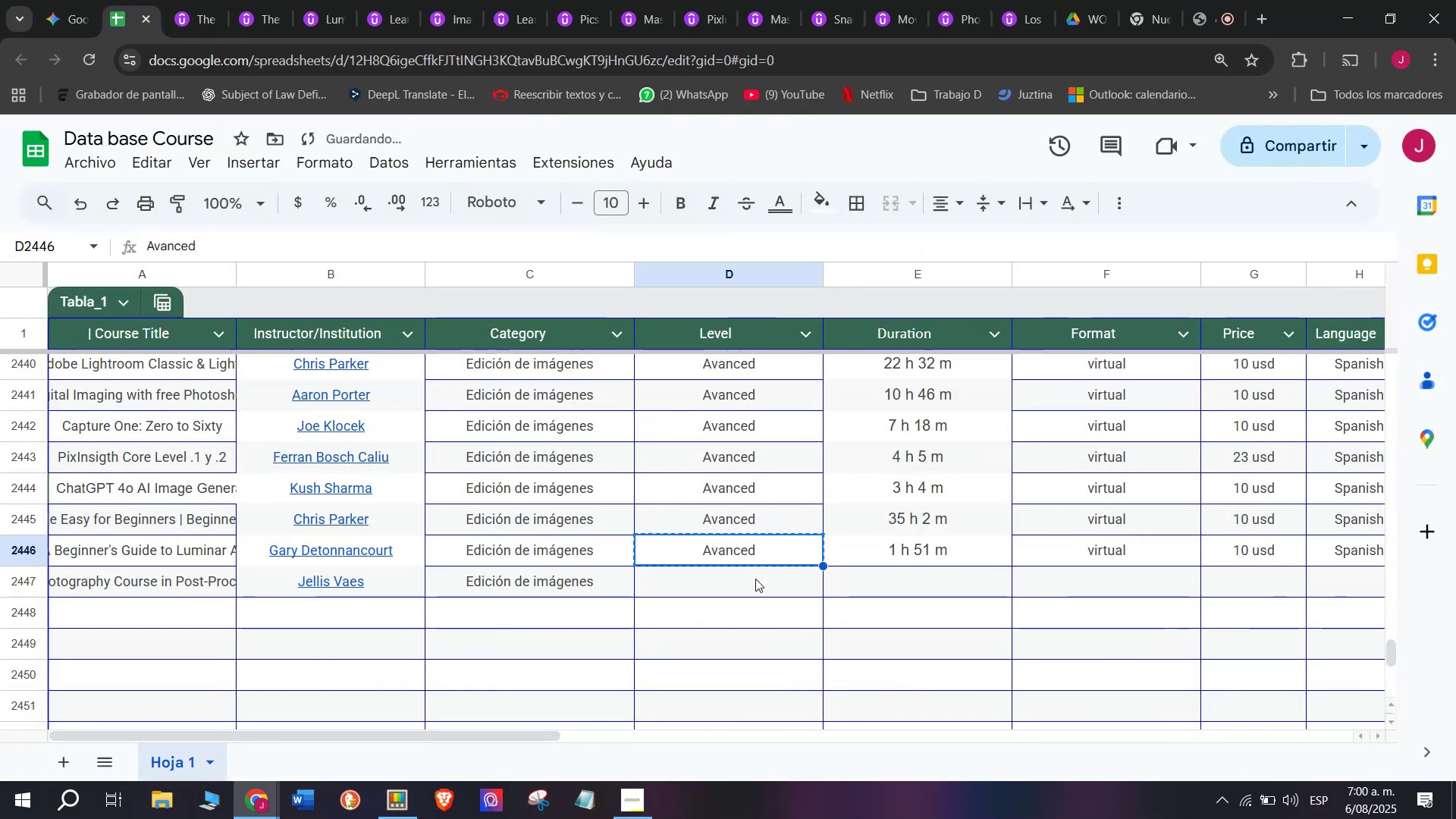 
key(Z)
 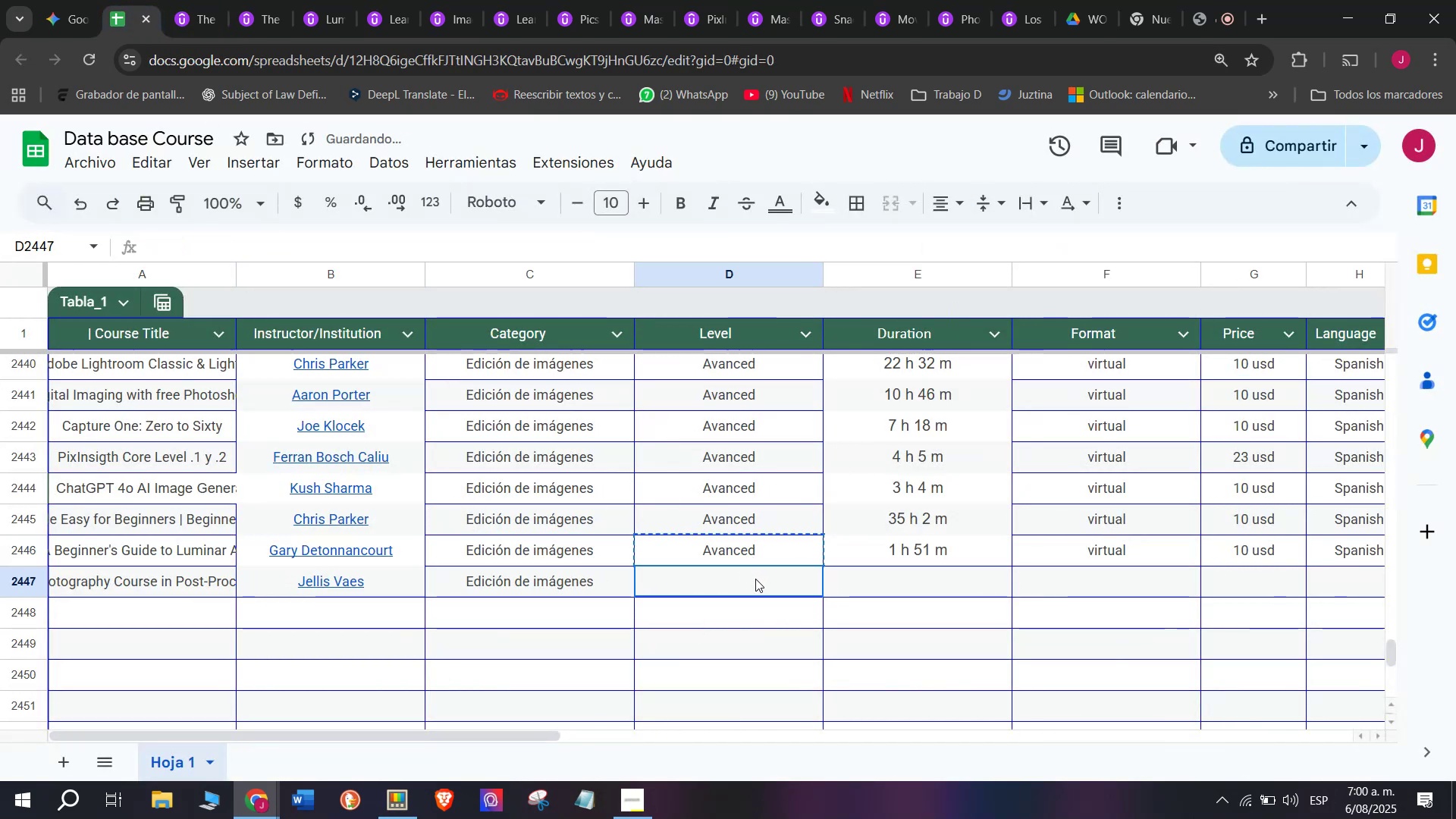 
key(Control+ControlLeft)
 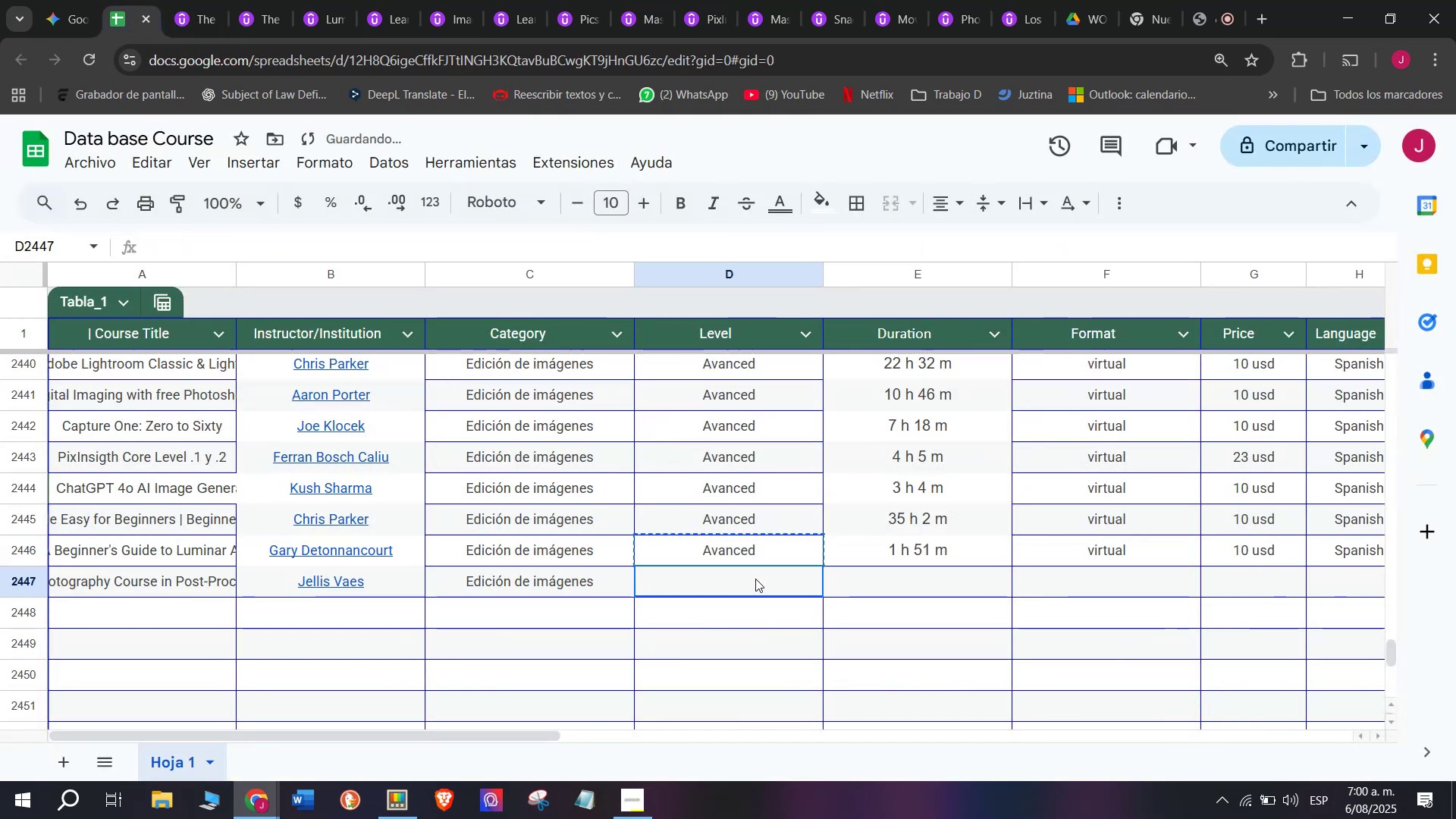 
key(Control+V)
 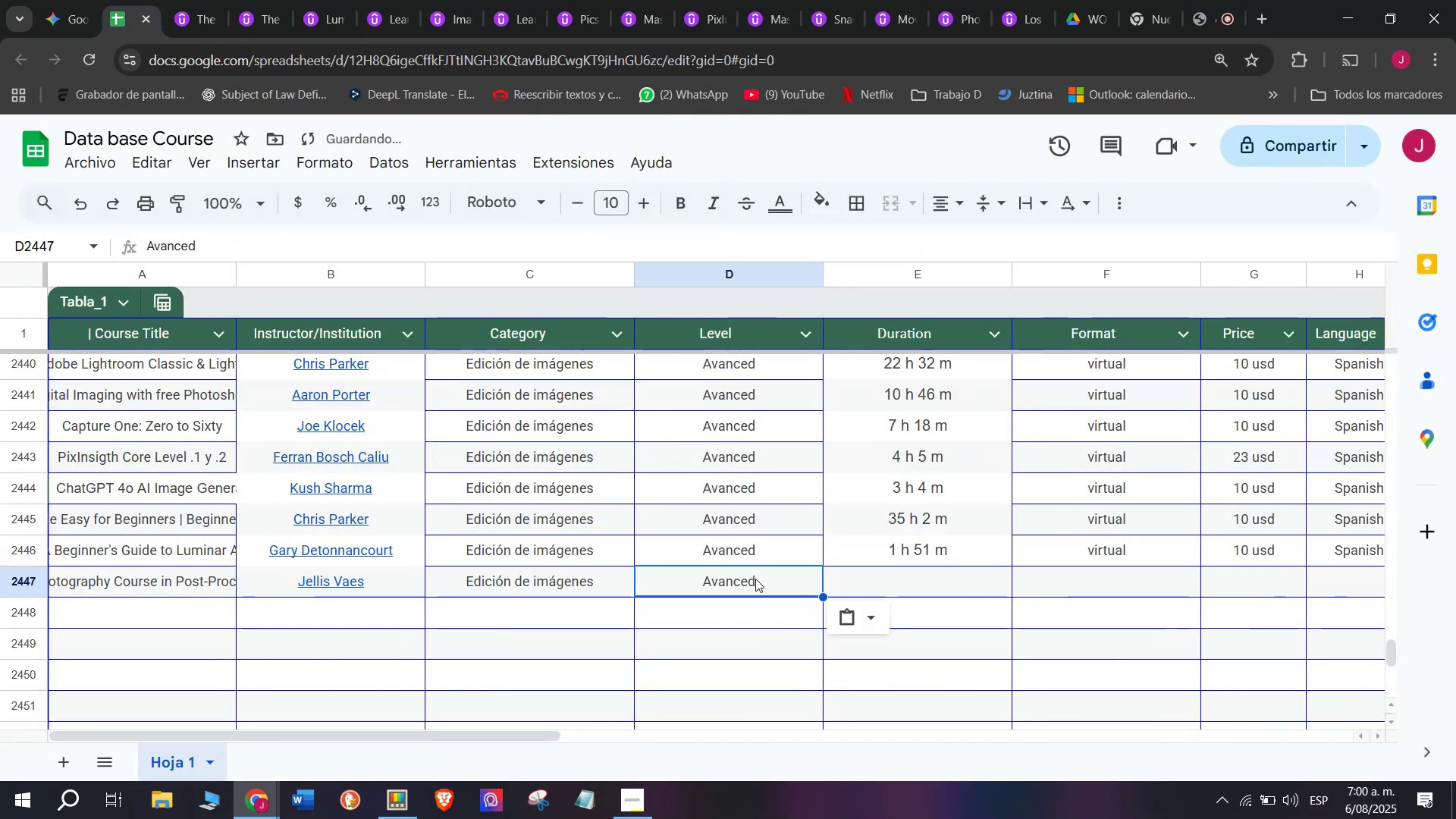 
double_click([755, 579])
 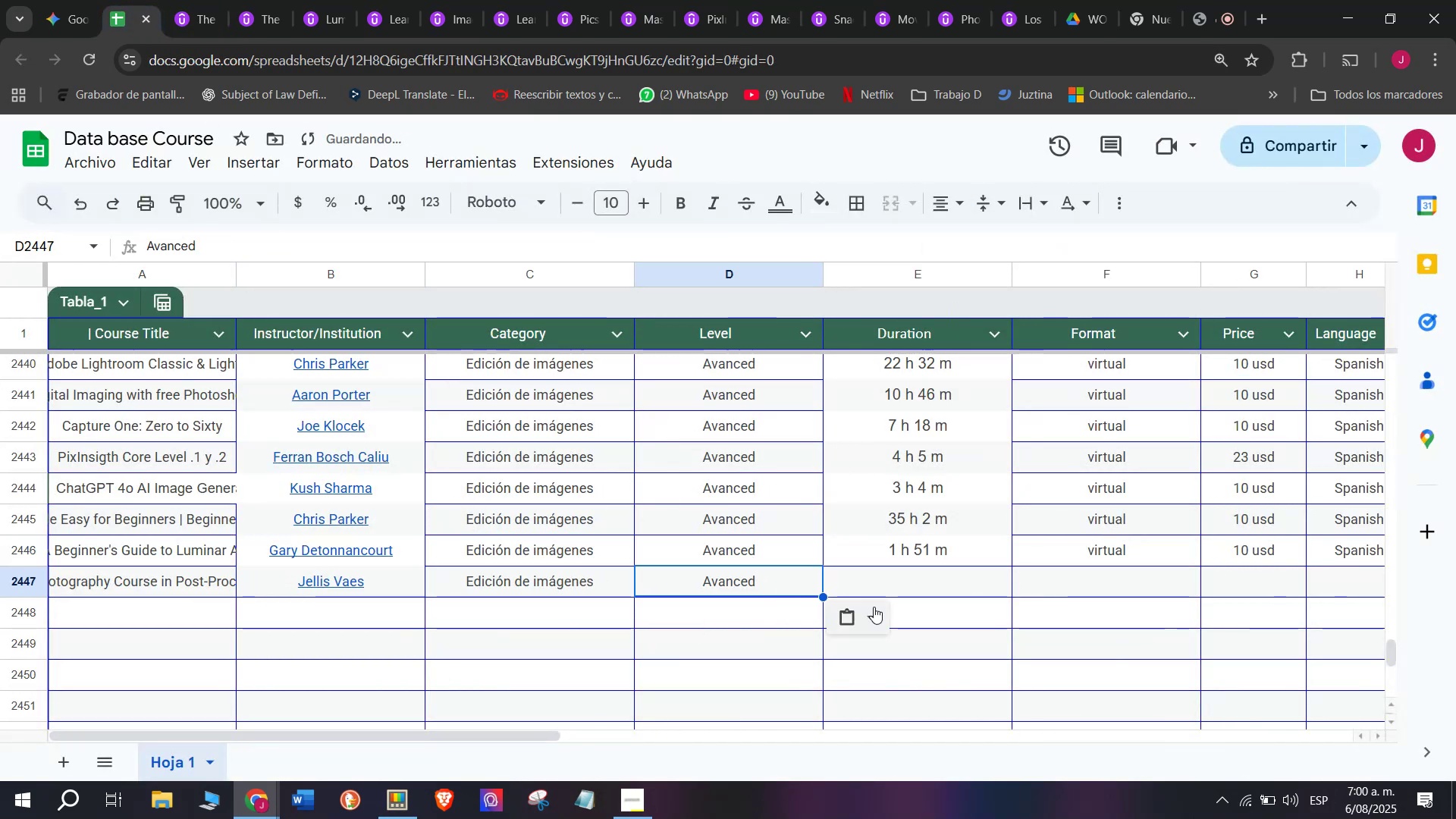 
triple_click([874, 607])
 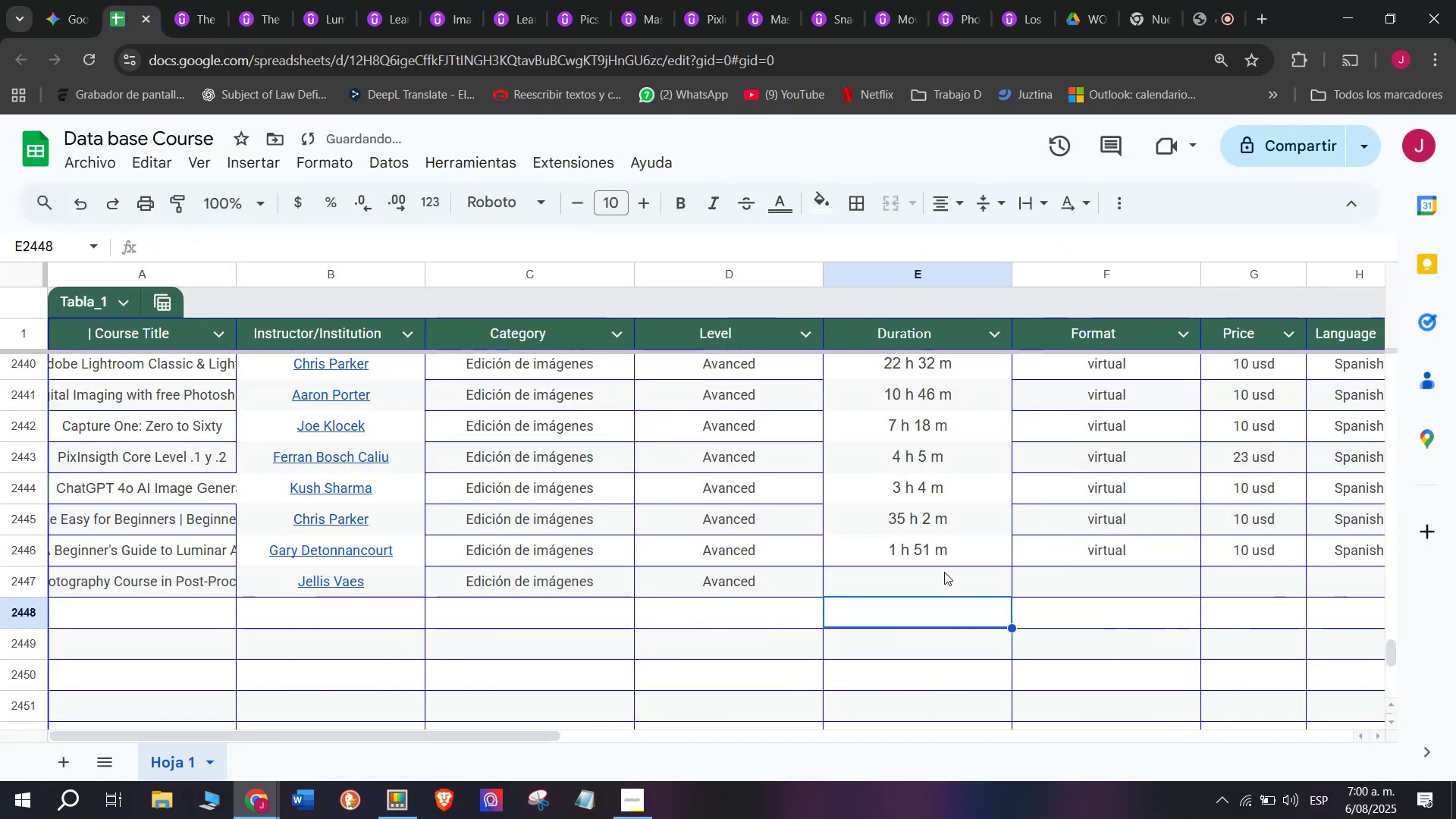 
double_click([940, 563])
 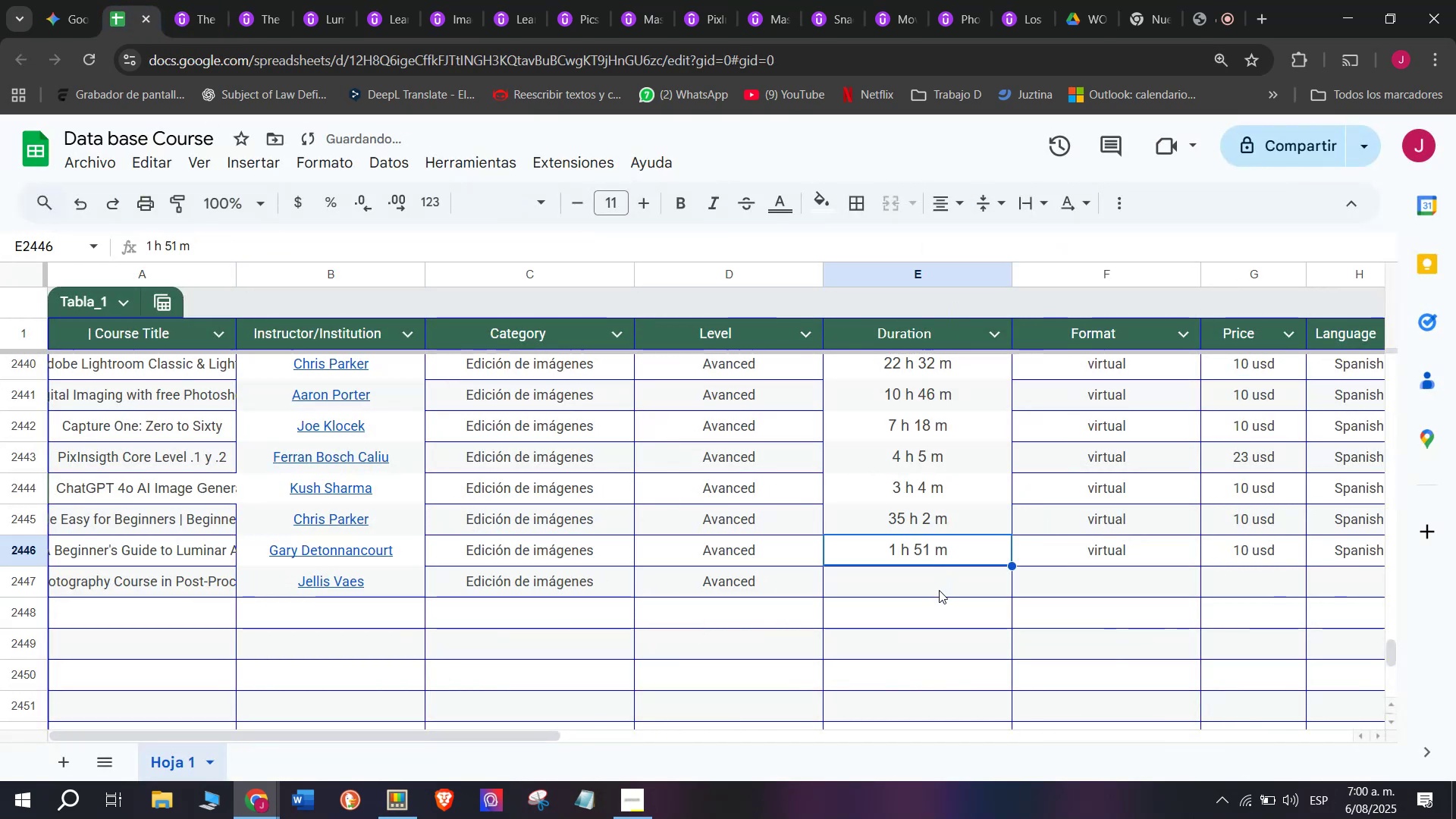 
left_click([939, 590])
 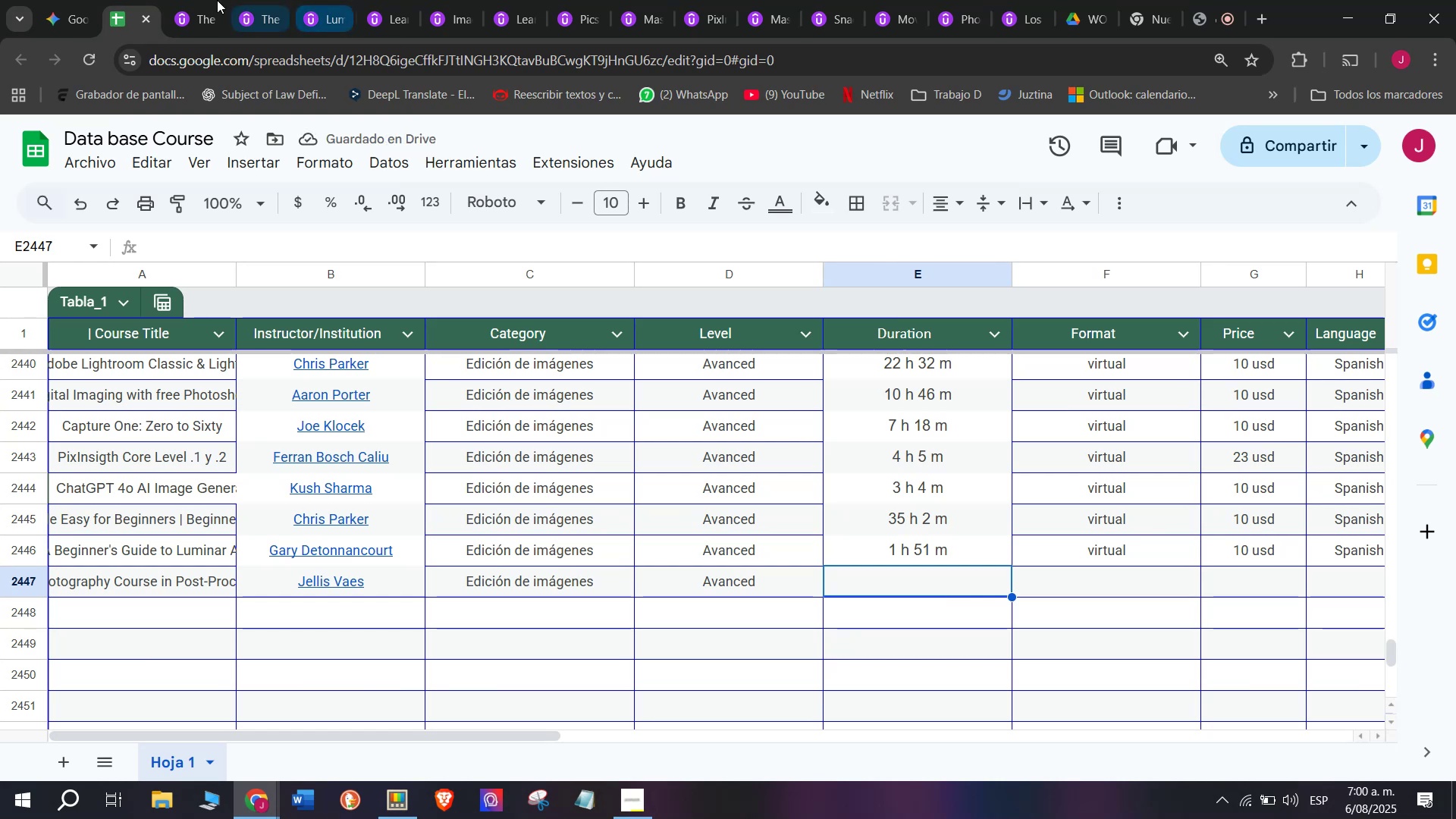 
left_click([183, 0])
 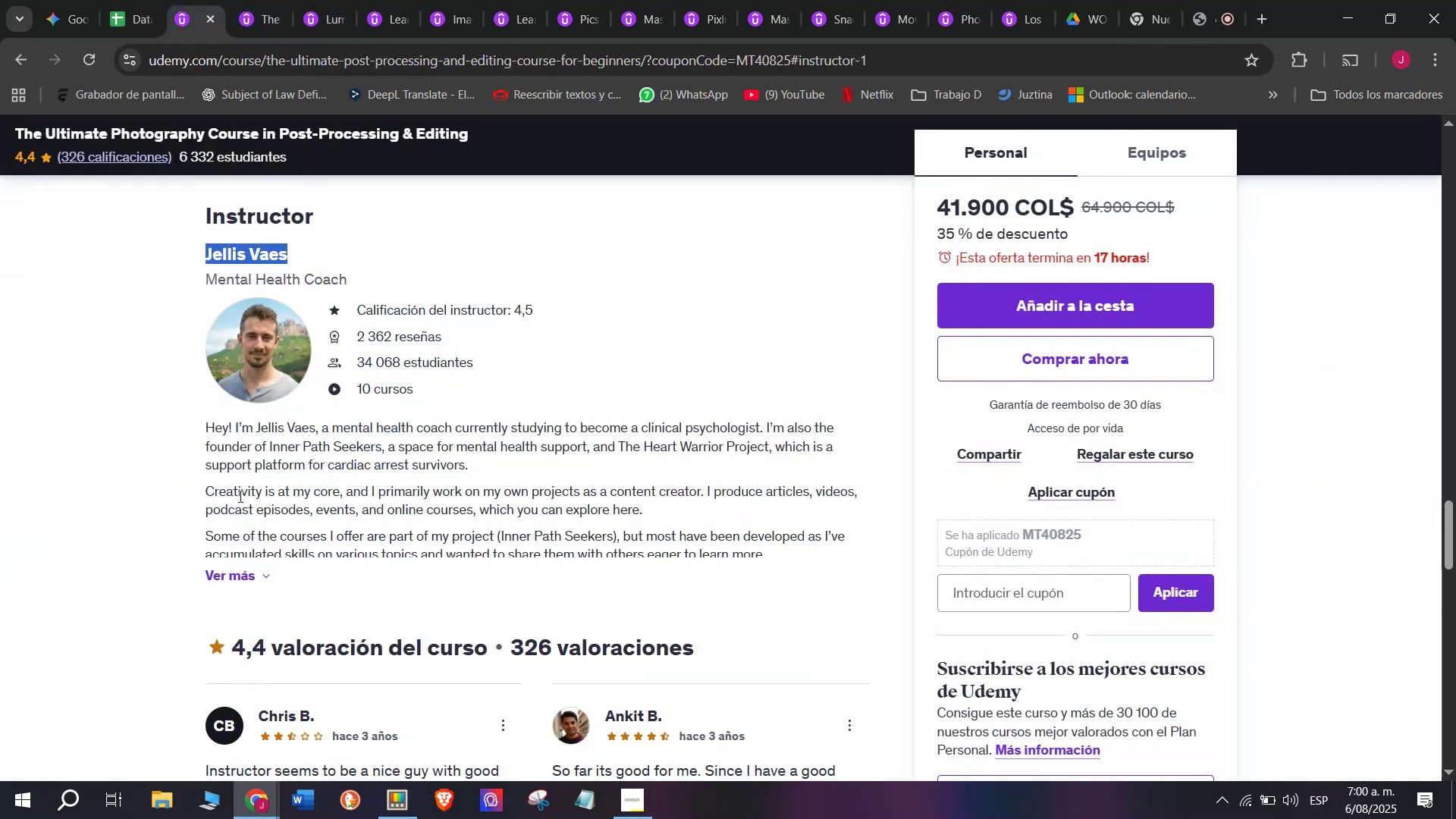 
scroll: coordinate [240, 498], scroll_direction: up, amount: 9.0
 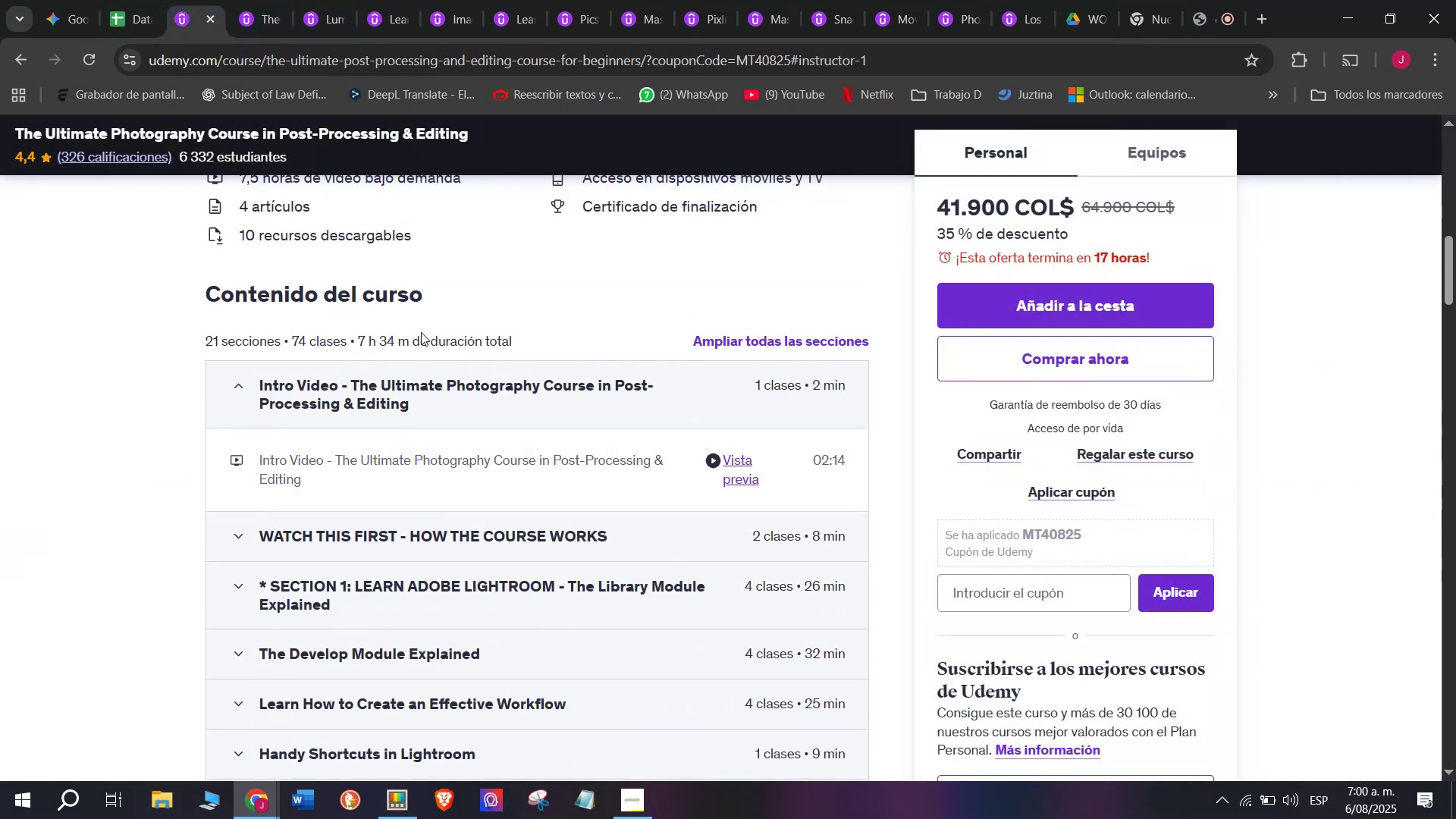 
left_click_drag(start_coordinate=[410, 342], to_coordinate=[356, 341])
 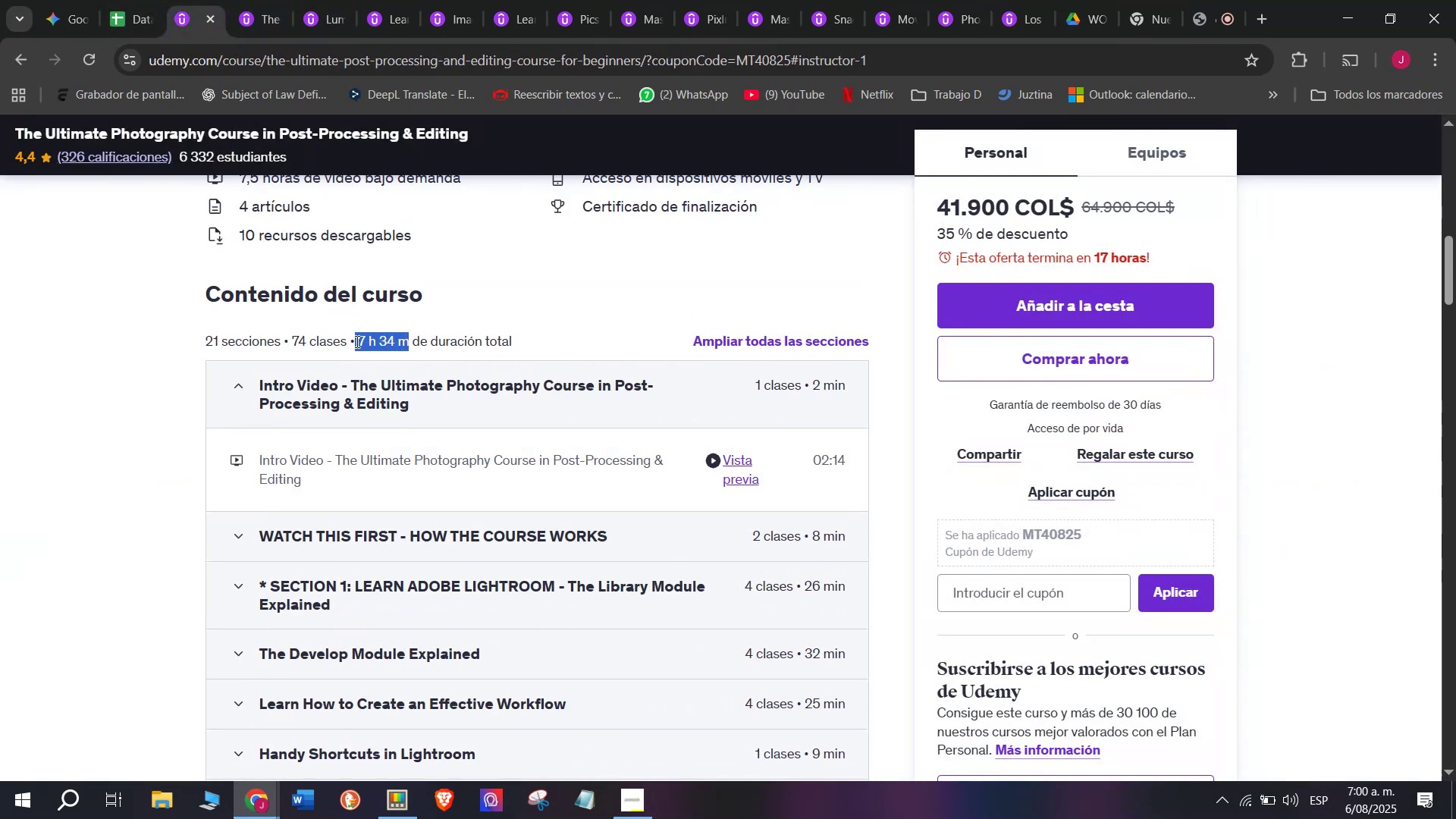 
key(Control+ControlLeft)
 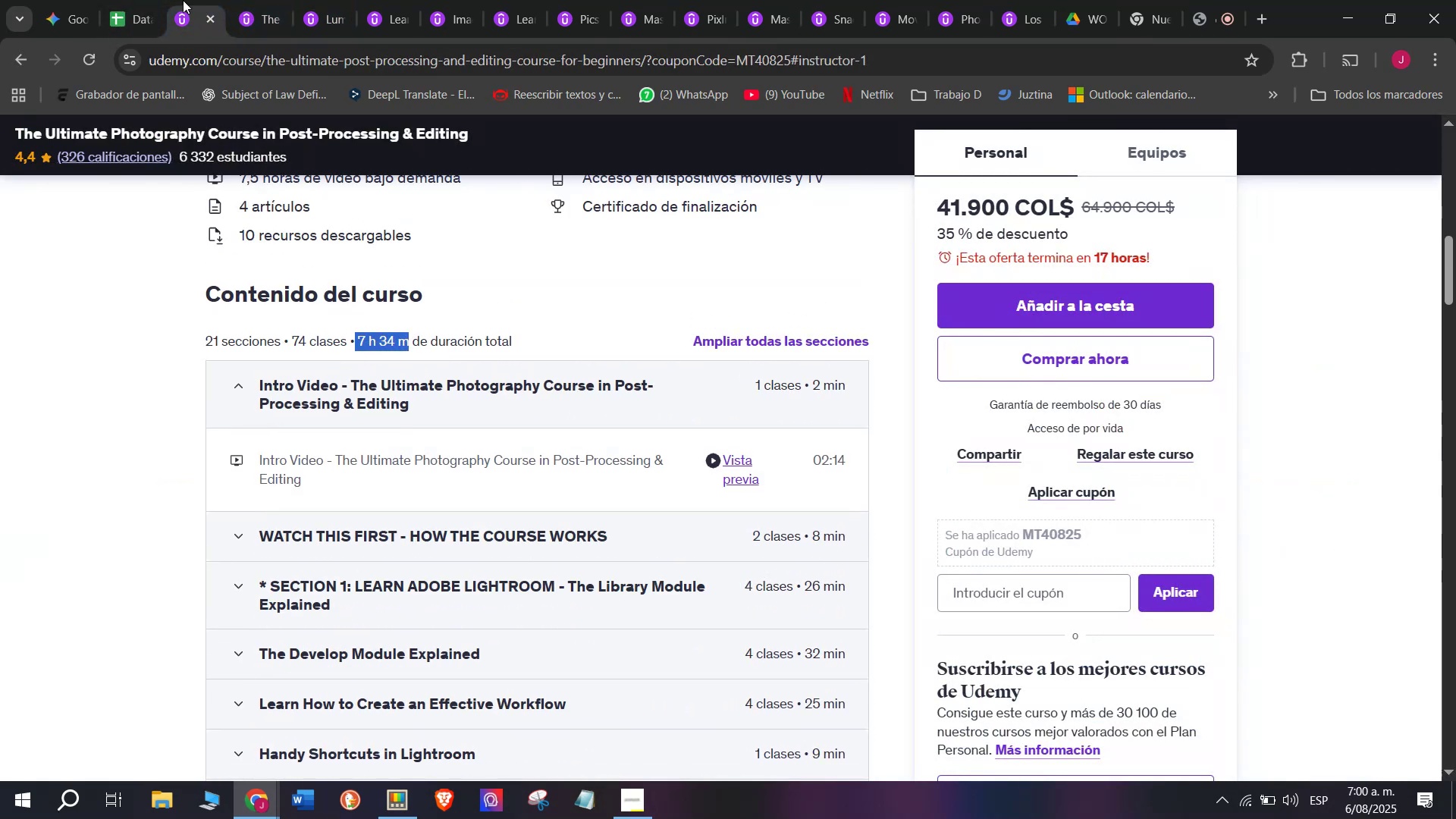 
key(Break)
 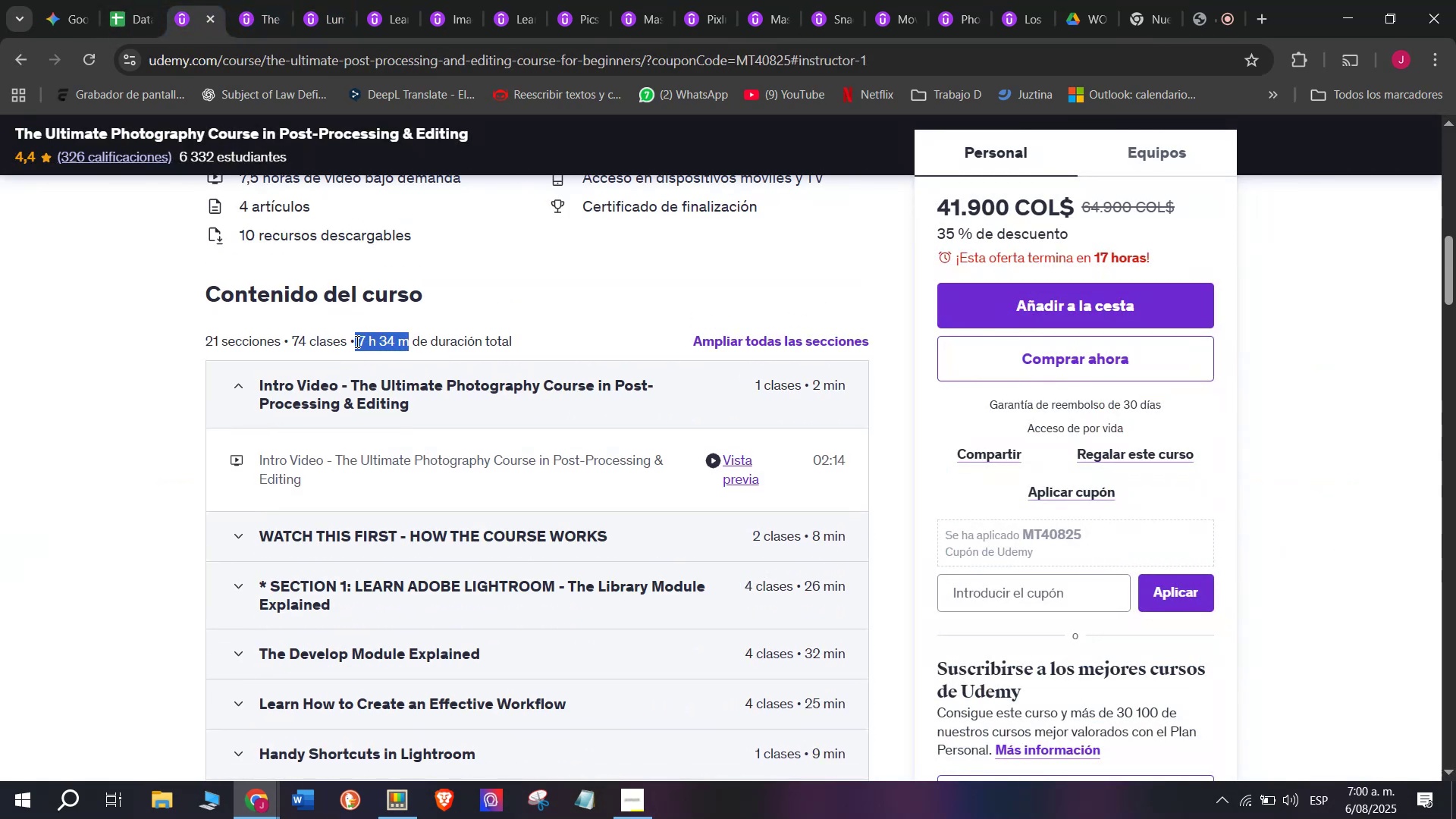 
key(Control+C)
 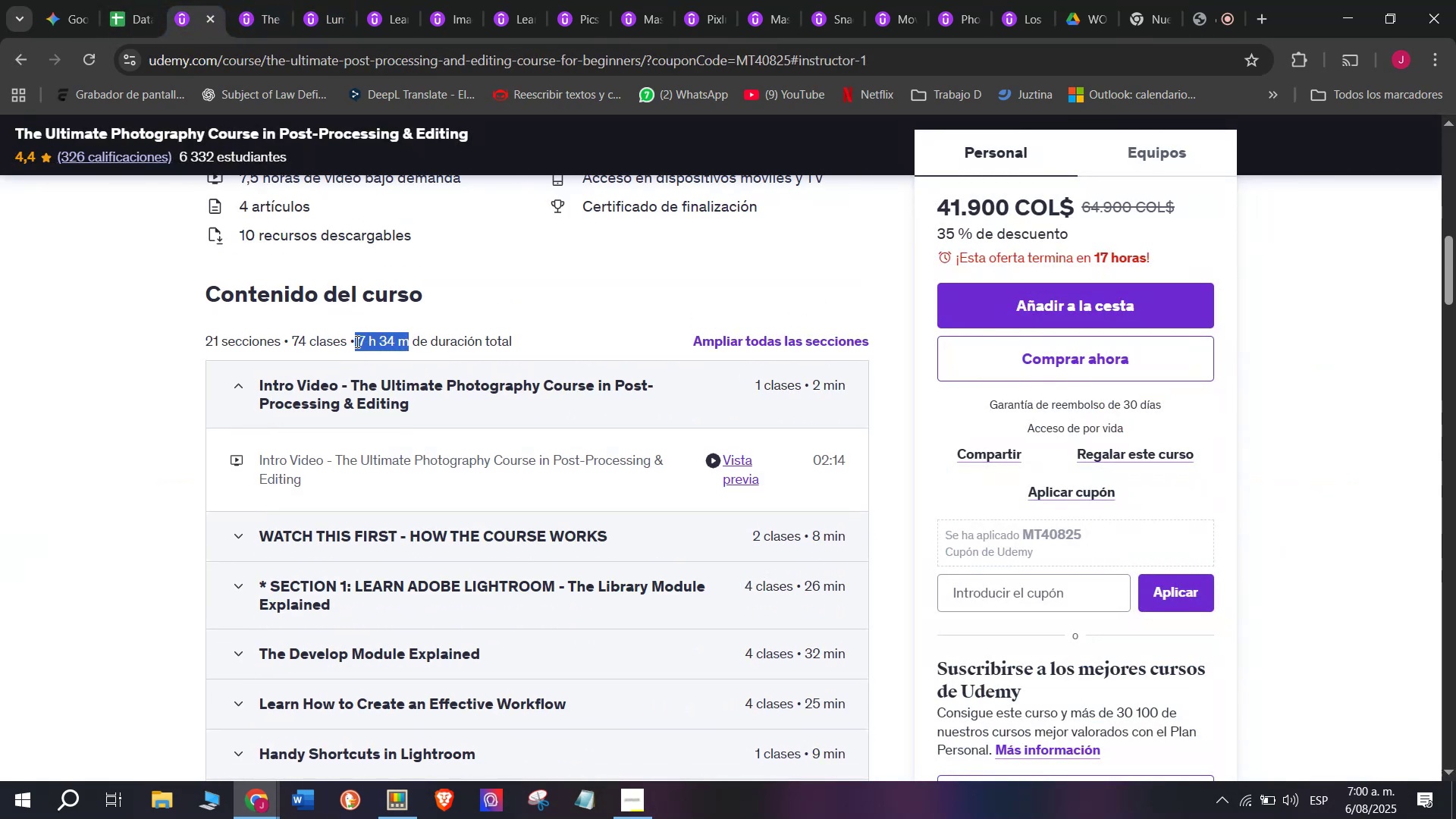 
key(Control+ControlLeft)
 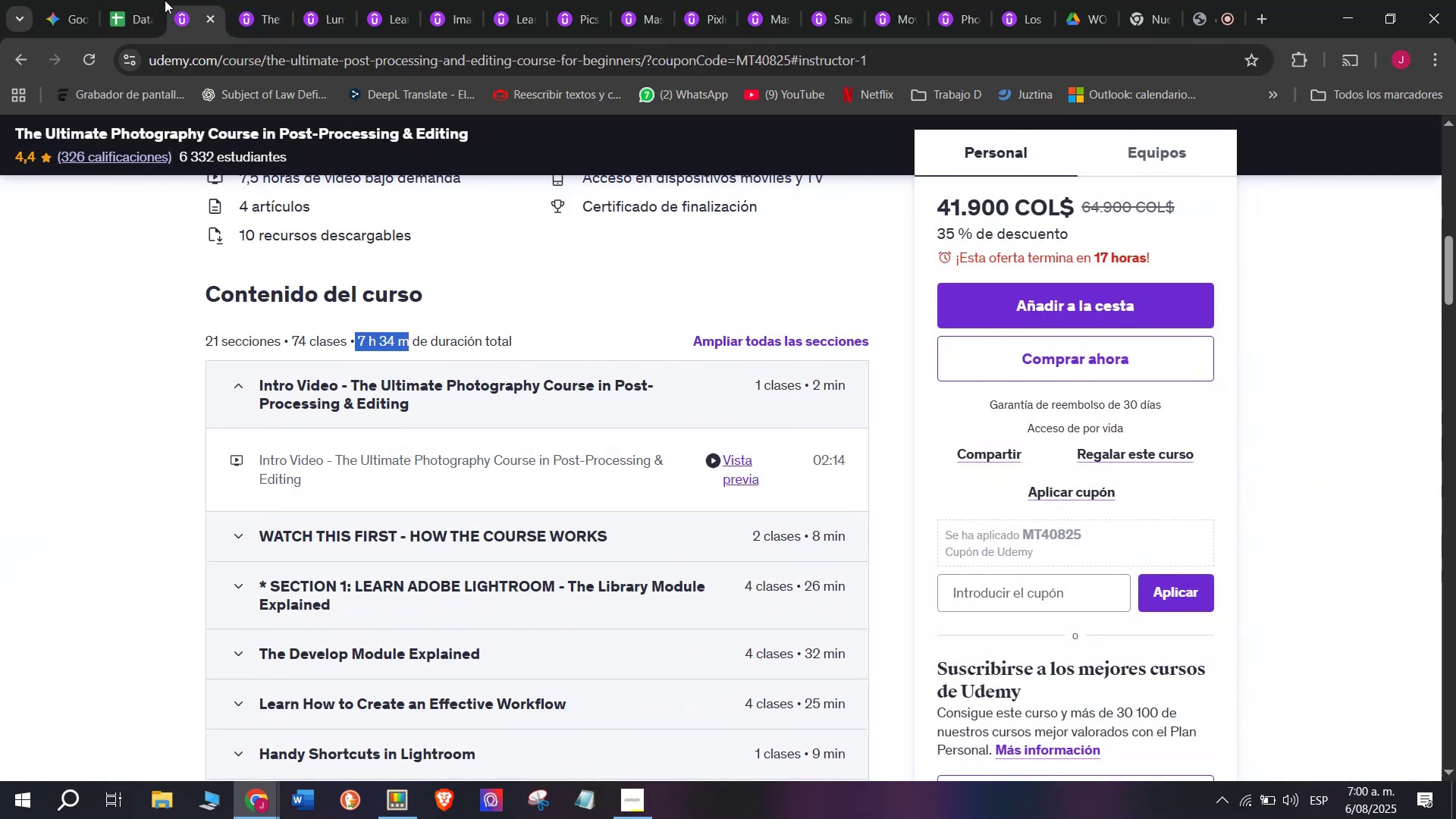 
key(Break)
 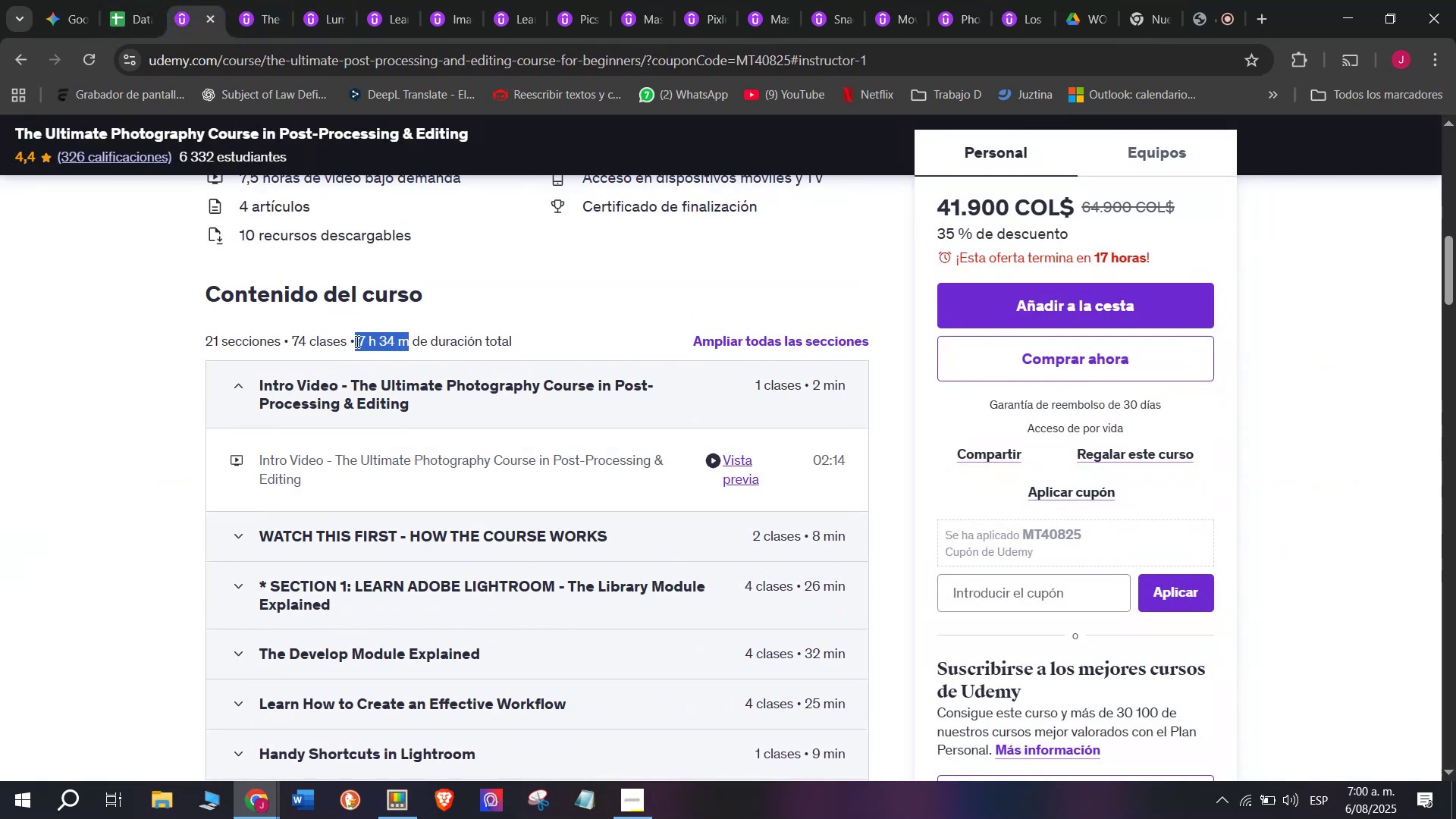 
key(Control+C)
 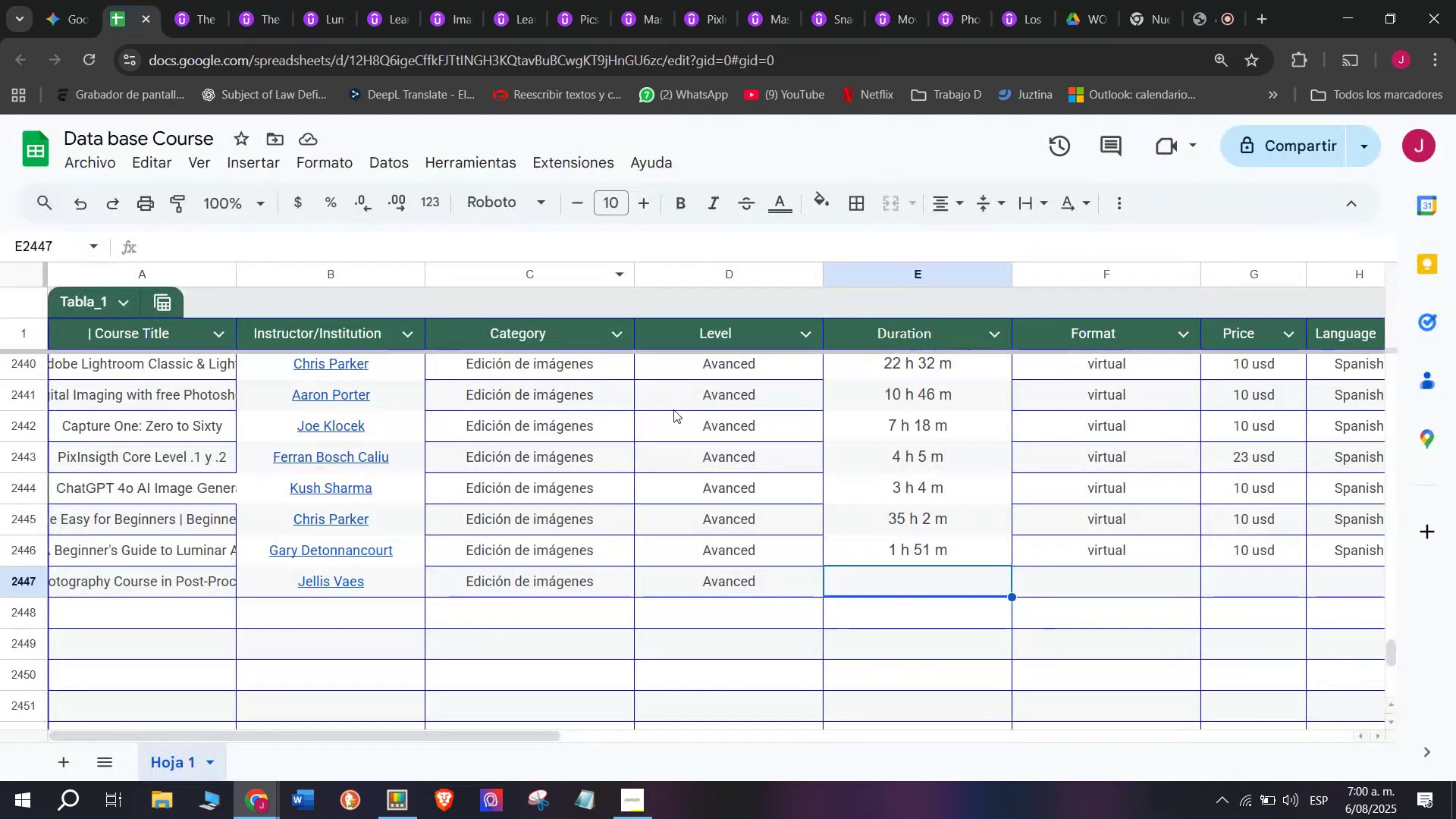 
key(Z)
 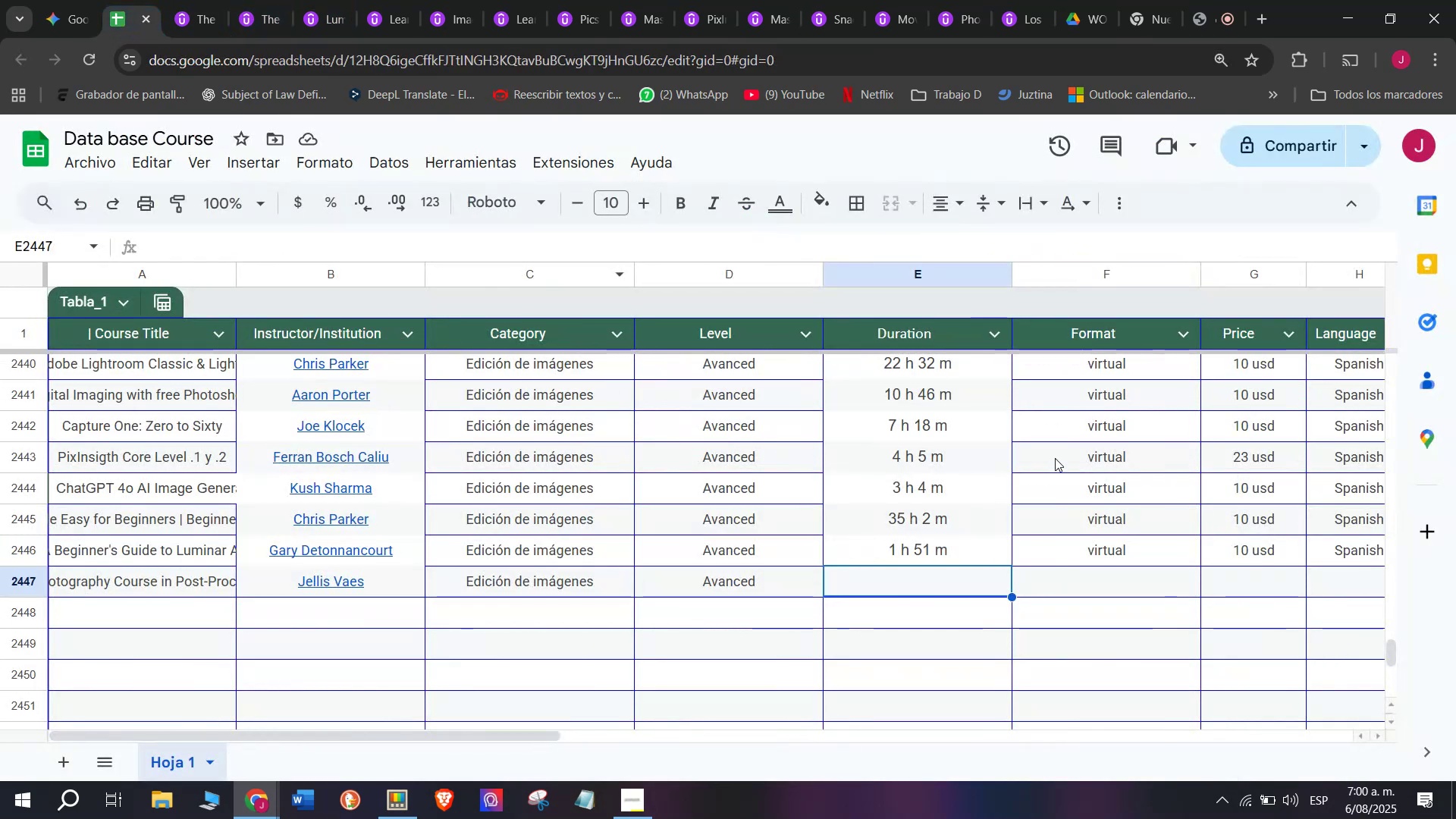 
key(Control+ControlLeft)
 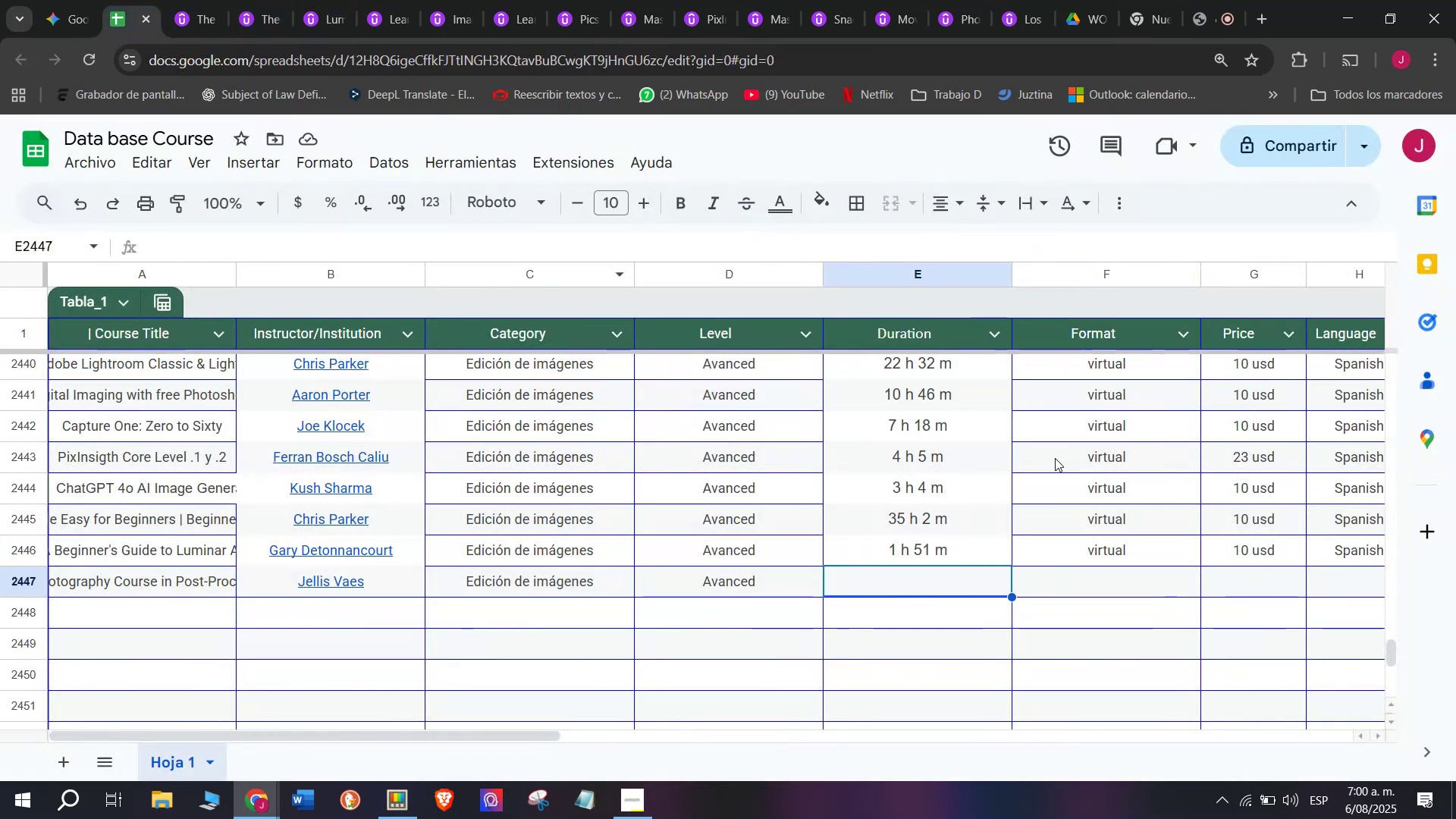 
key(Control+V)
 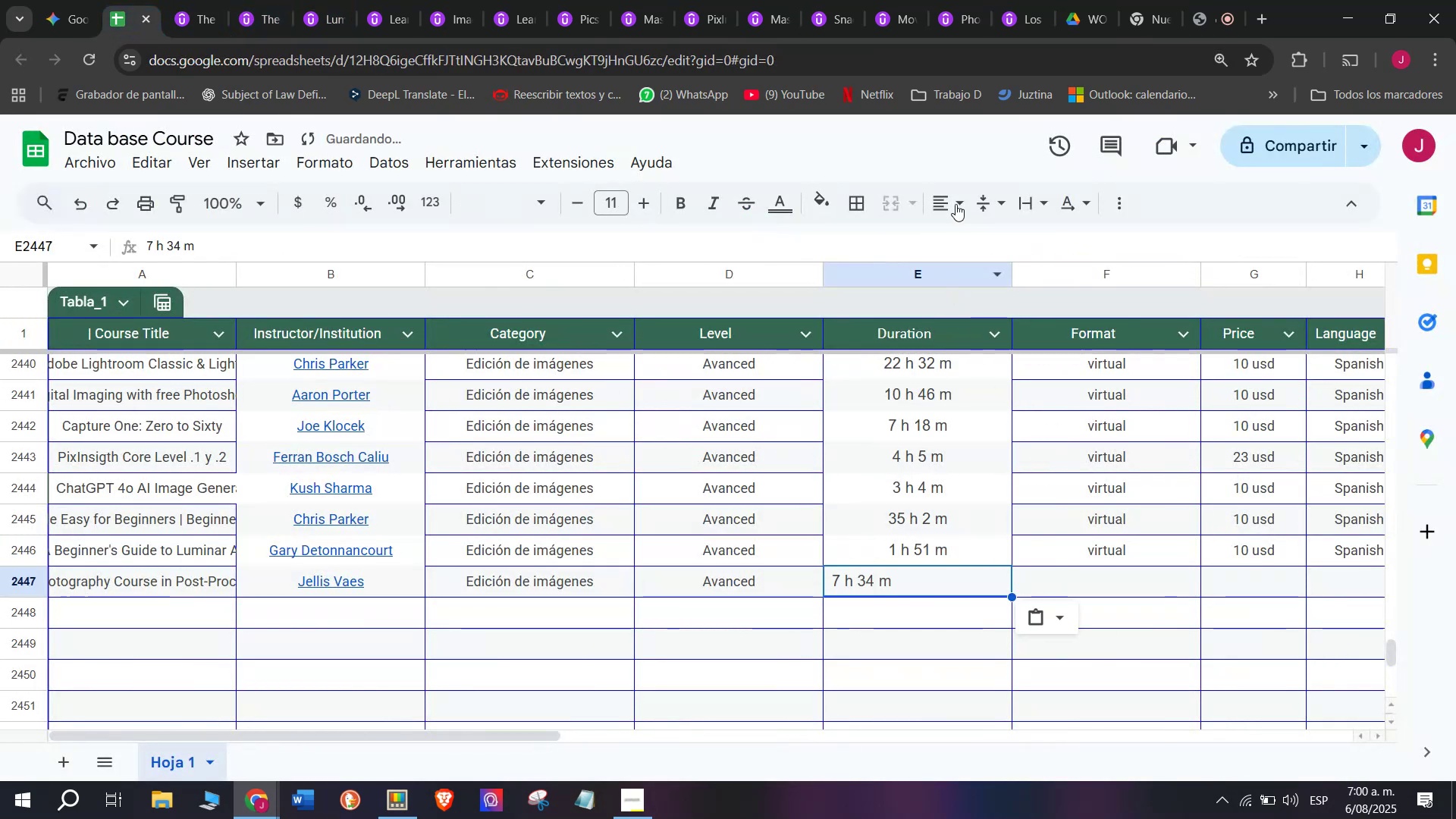 
left_click([958, 196])
 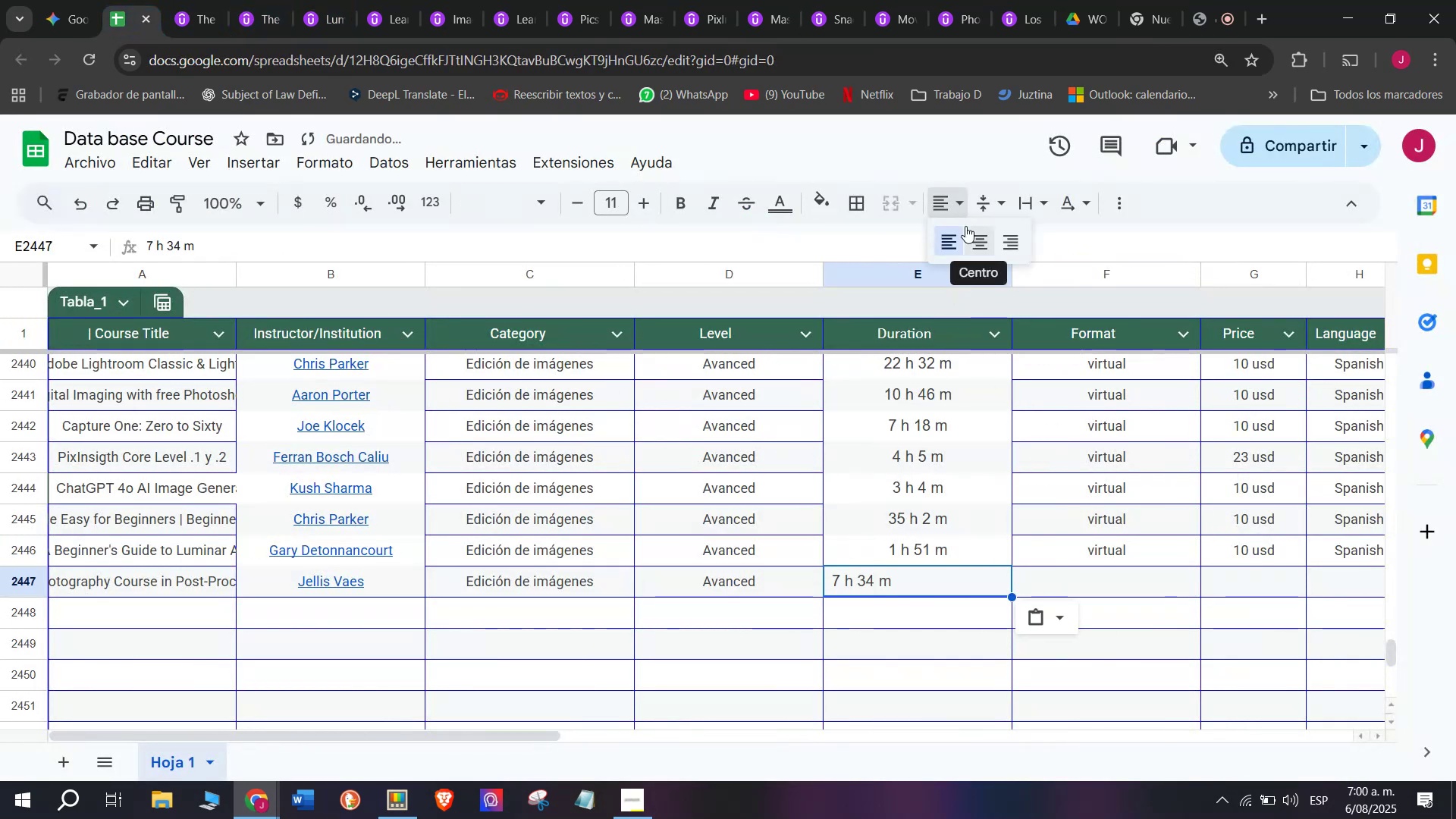 
left_click([965, 226])
 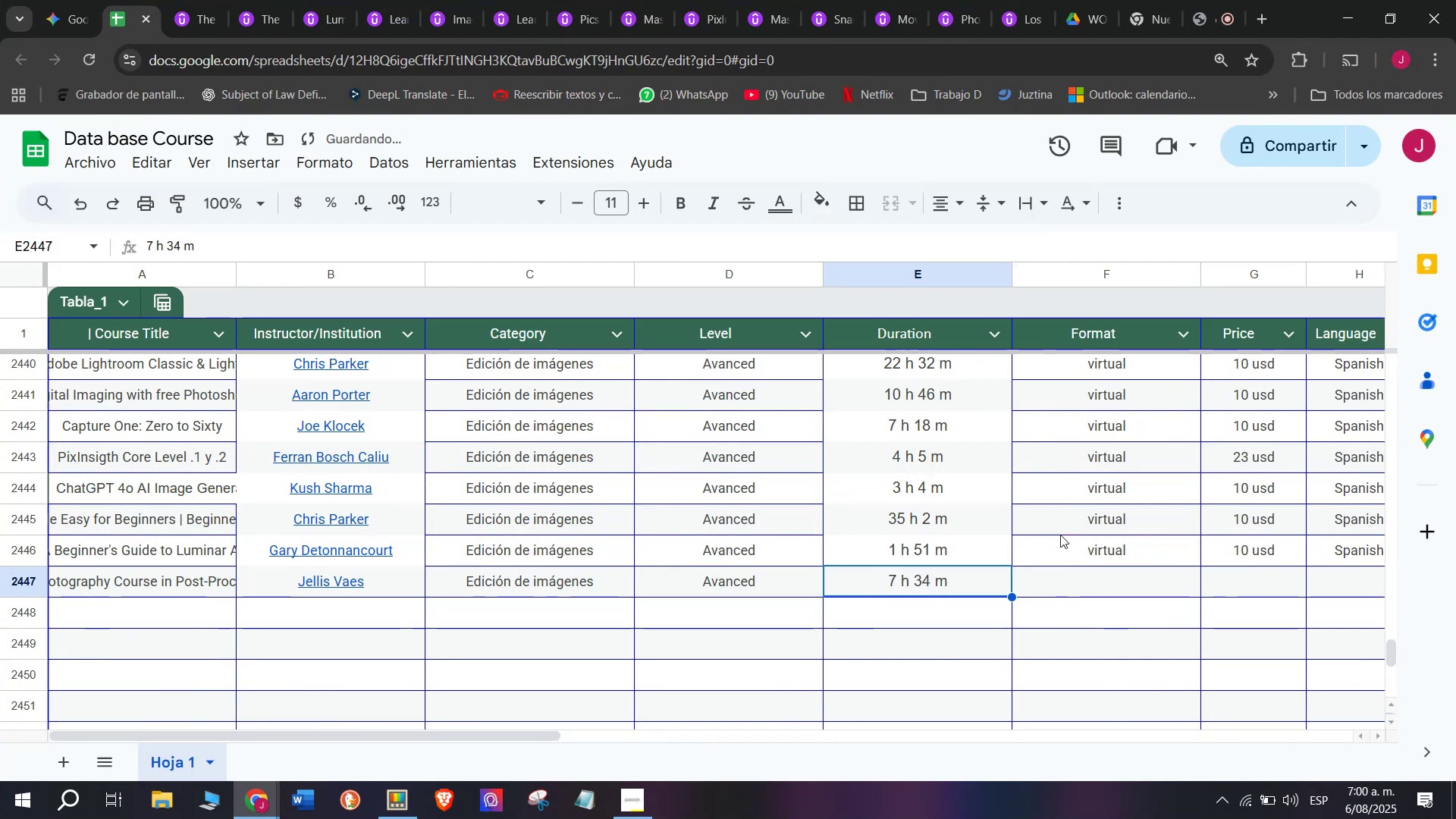 
left_click([1084, 568])
 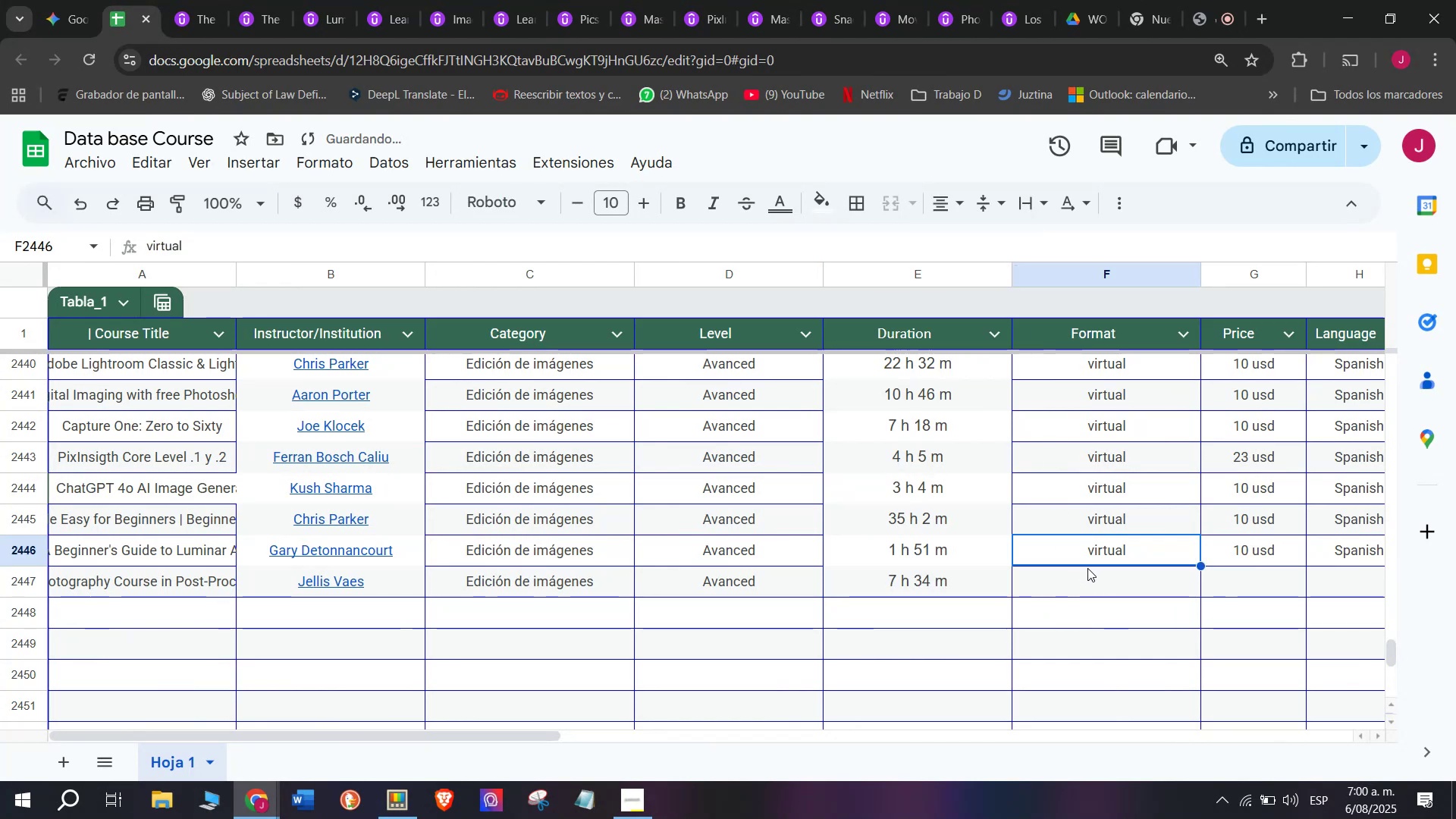 
key(Break)
 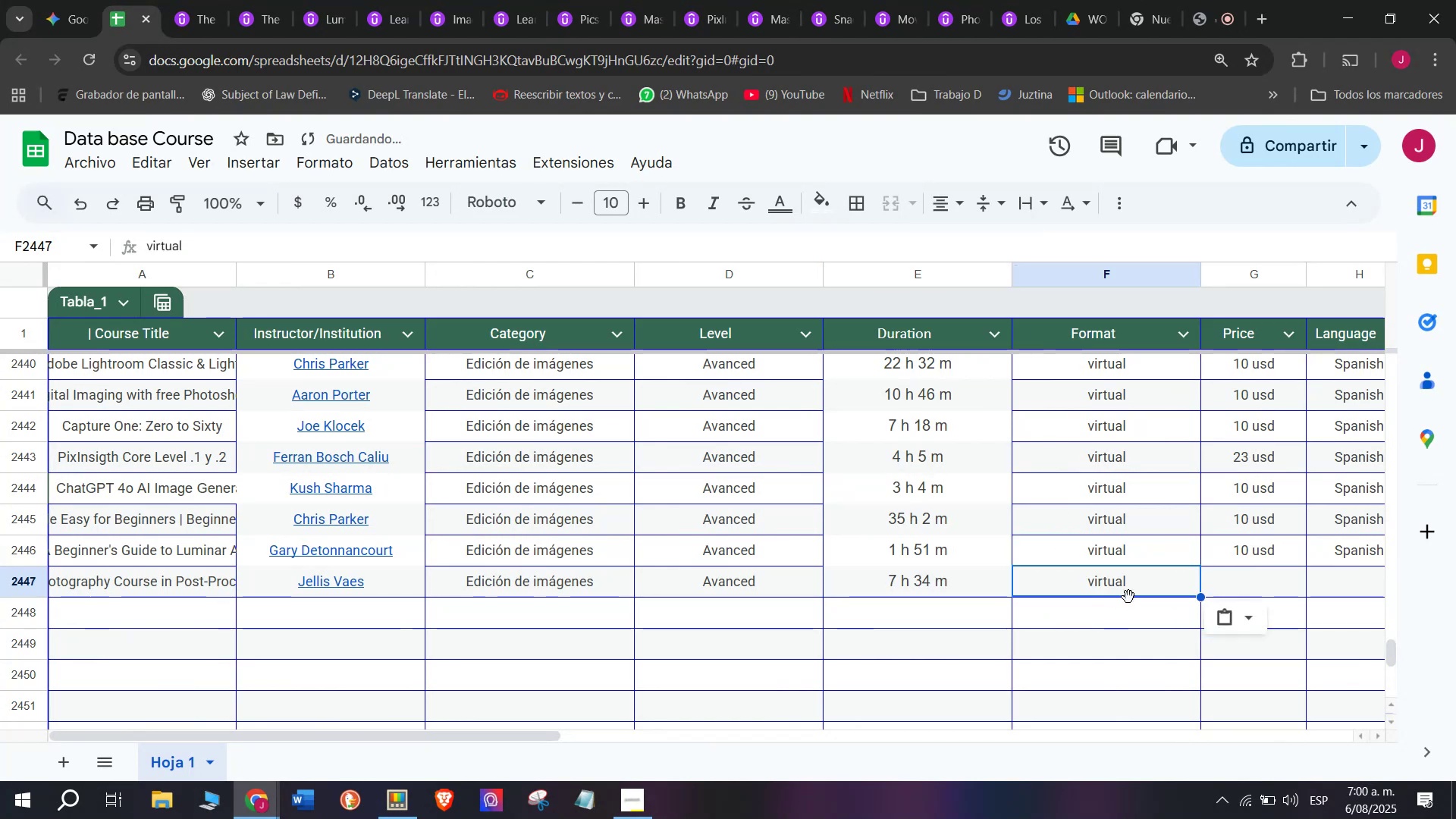 
key(Control+ControlLeft)
 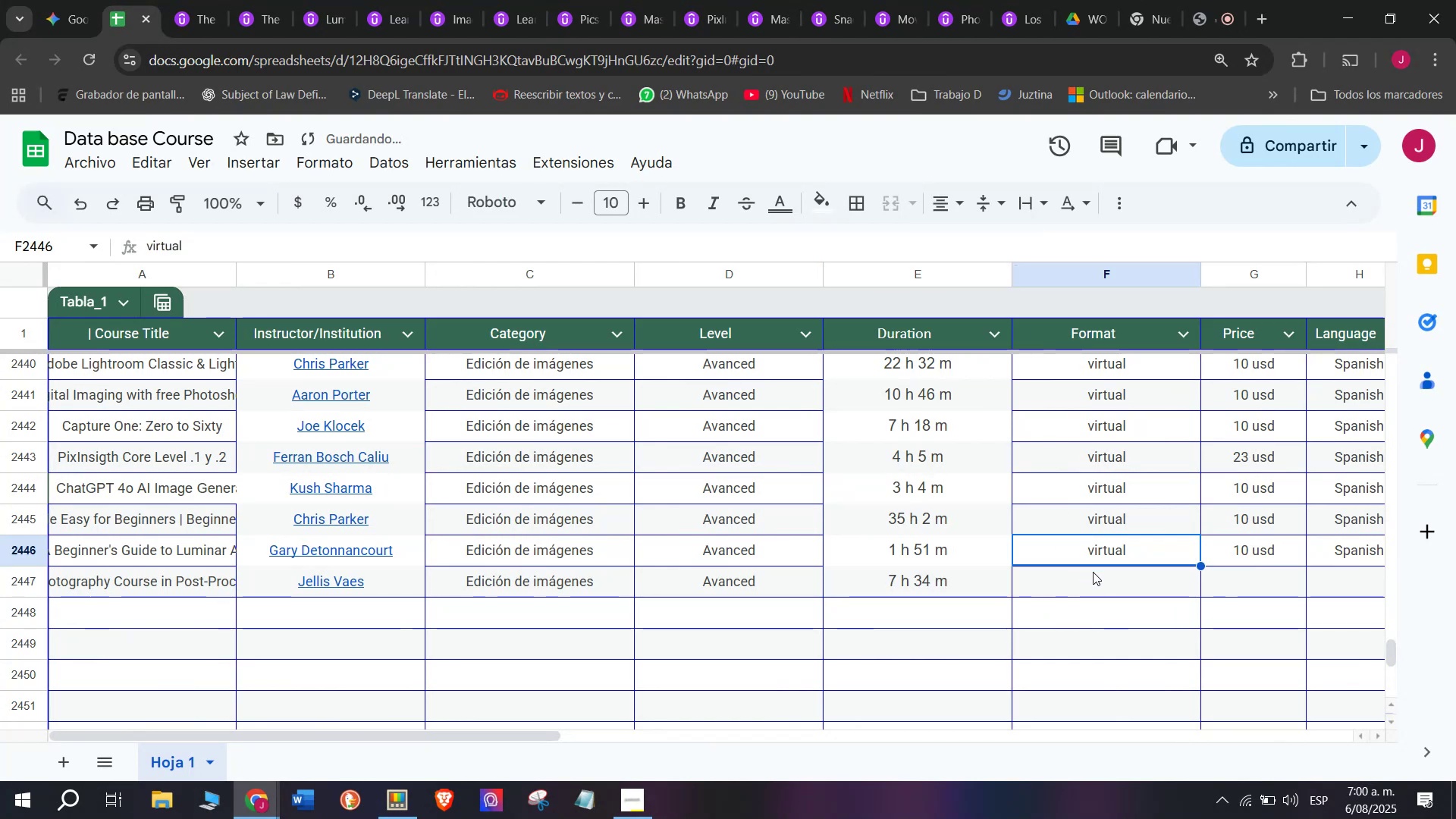 
key(Control+C)
 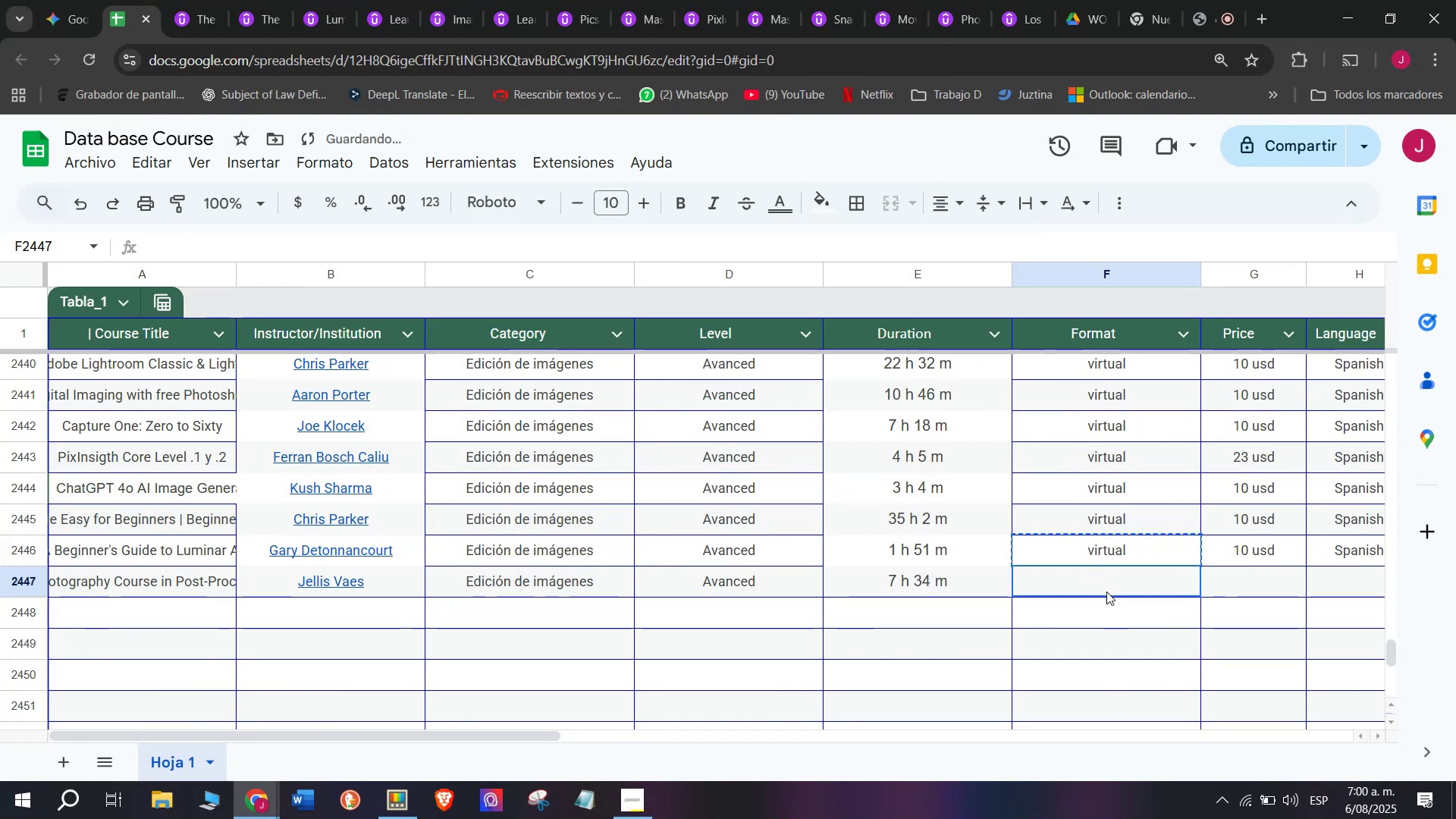 
left_click([1106, 592])
 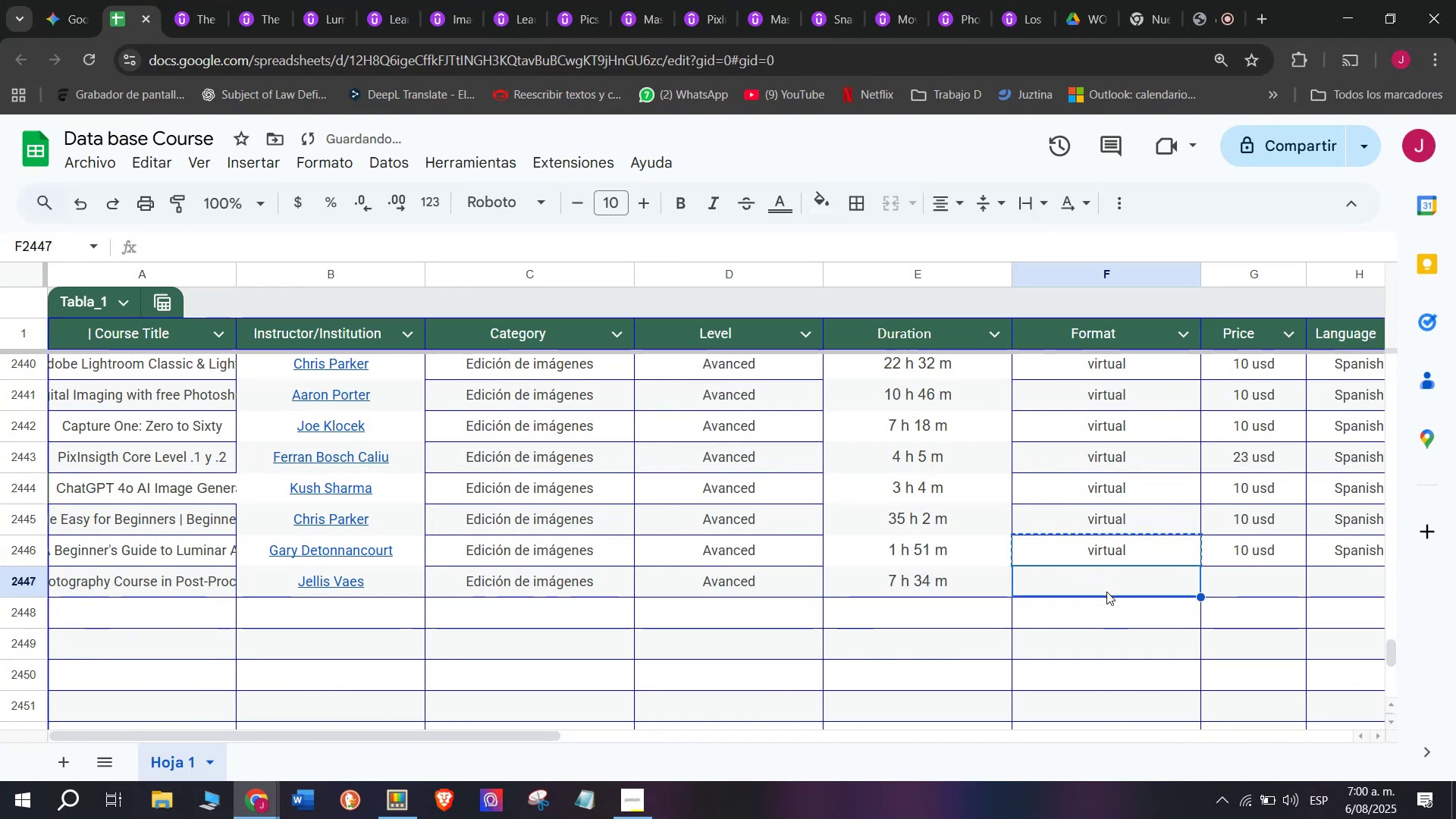 
key(Control+ControlLeft)
 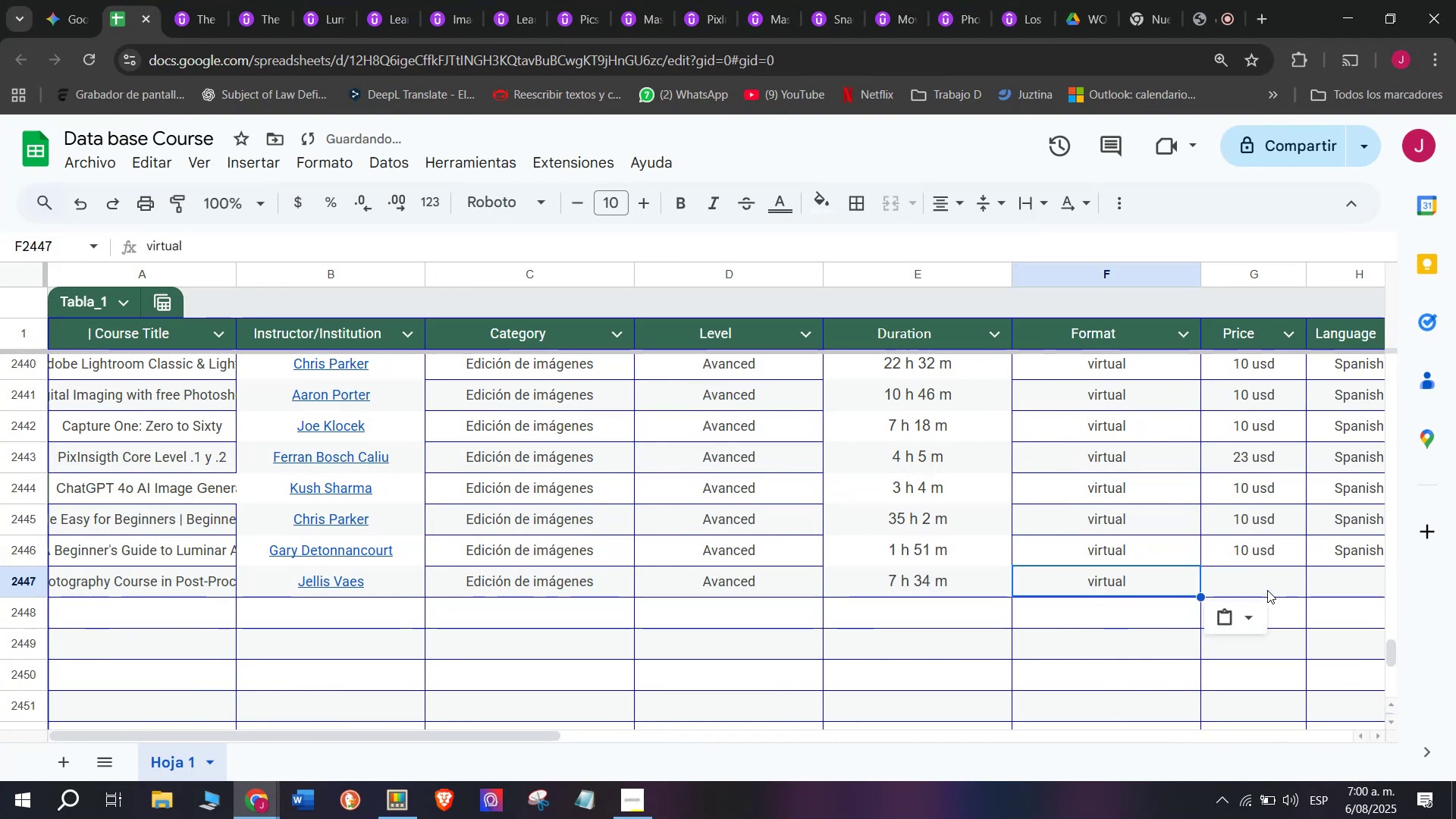 
key(Z)
 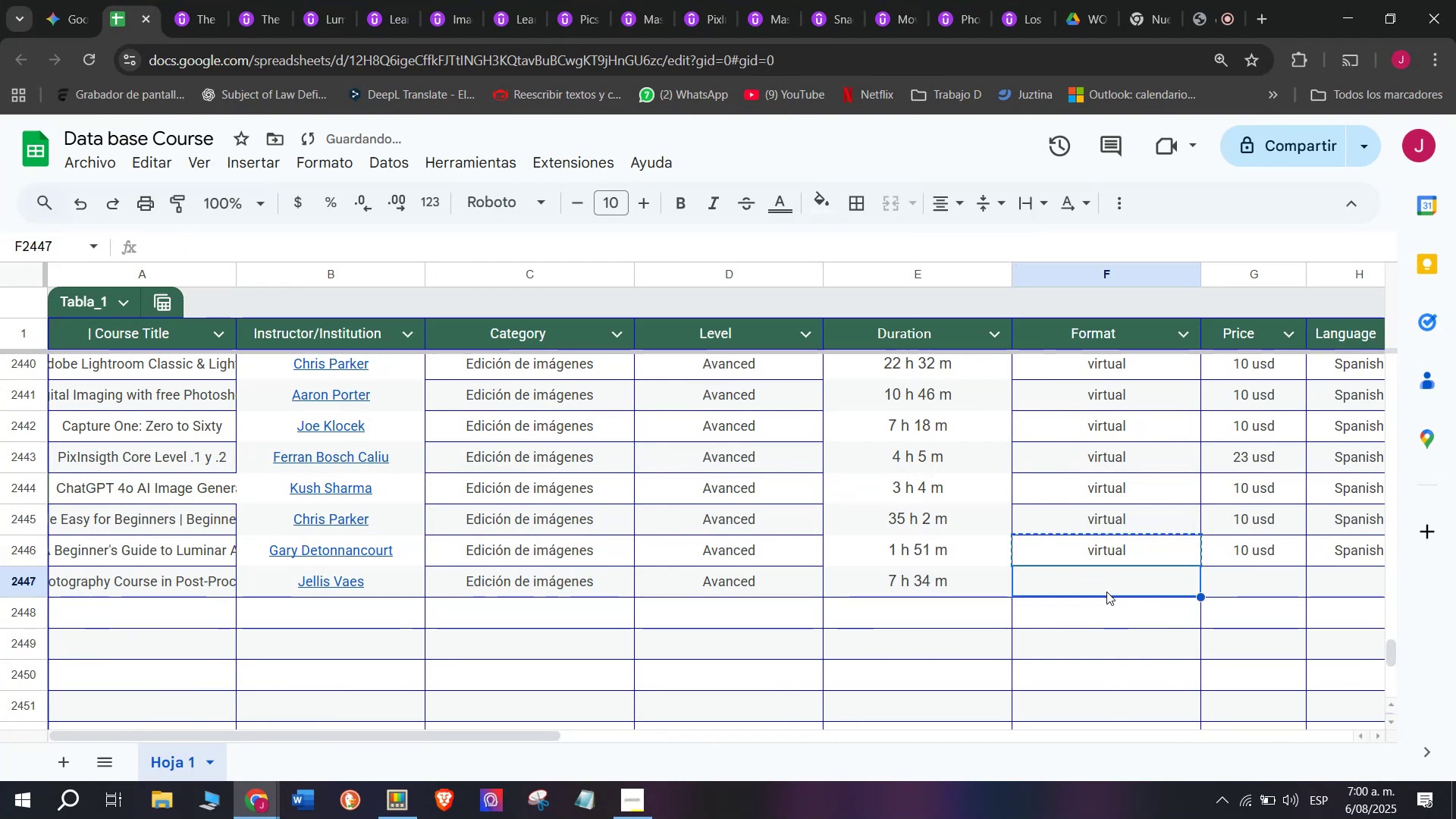 
key(Control+V)
 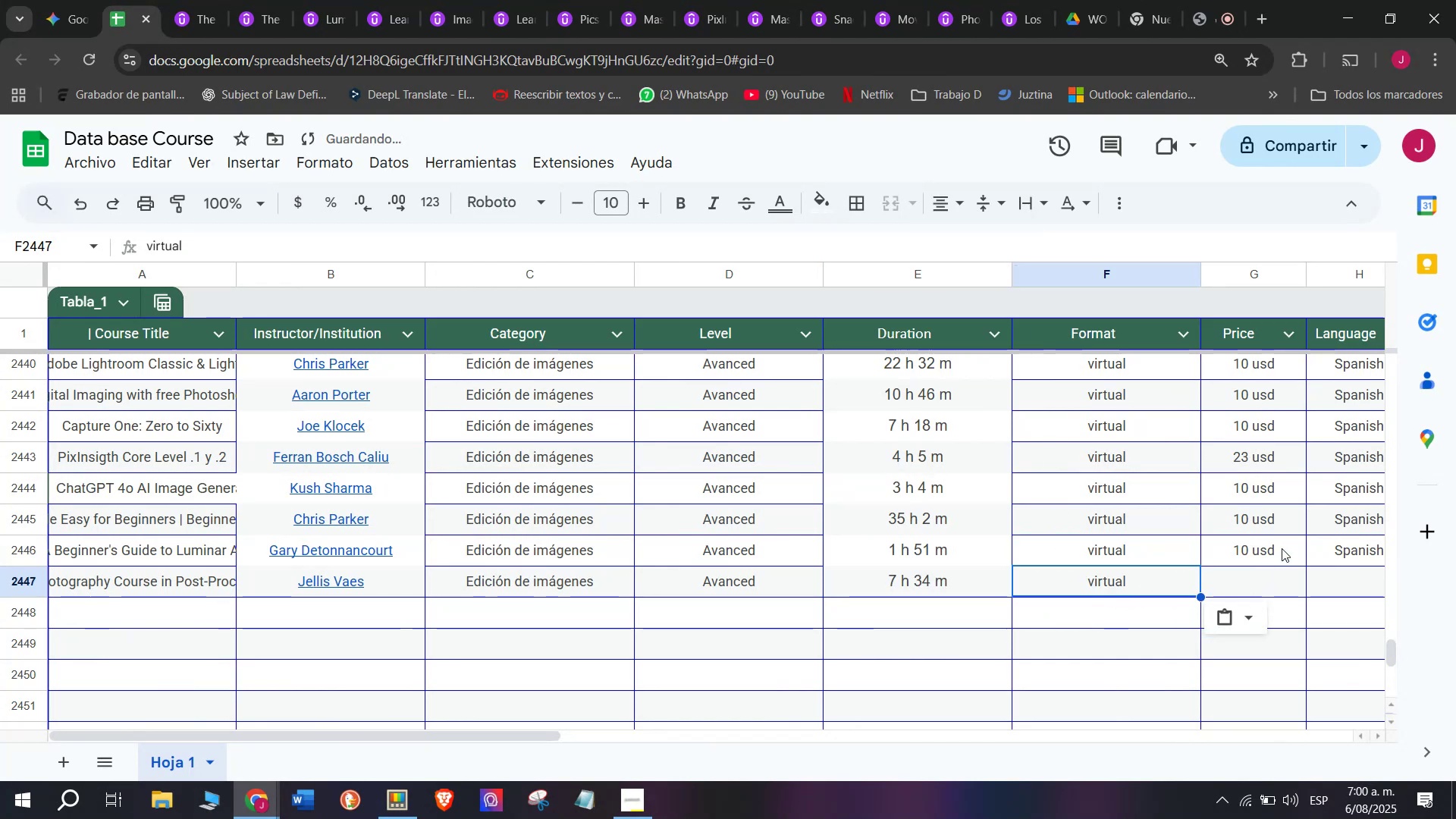 
left_click([1282, 543])
 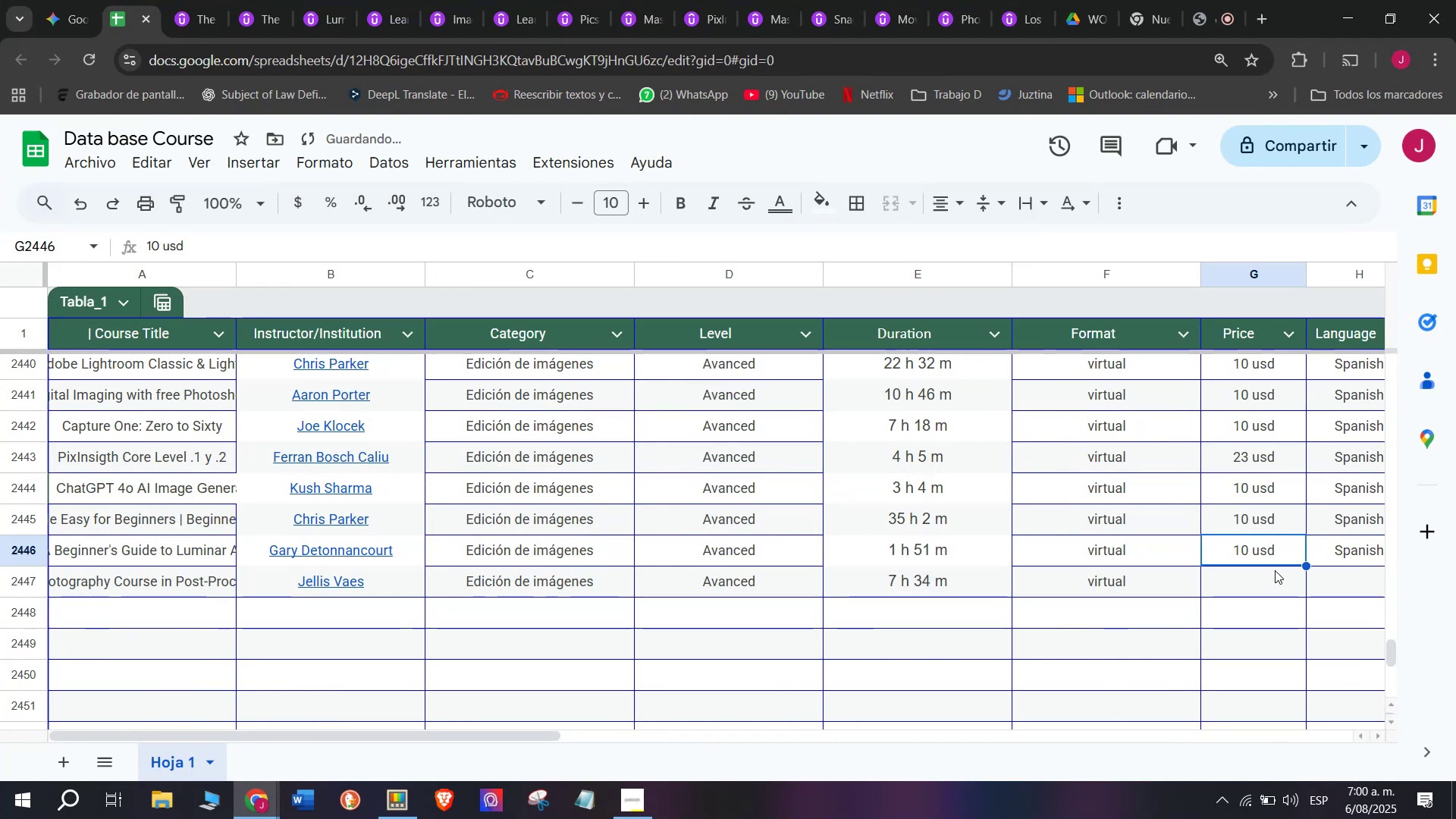 
key(Break)
 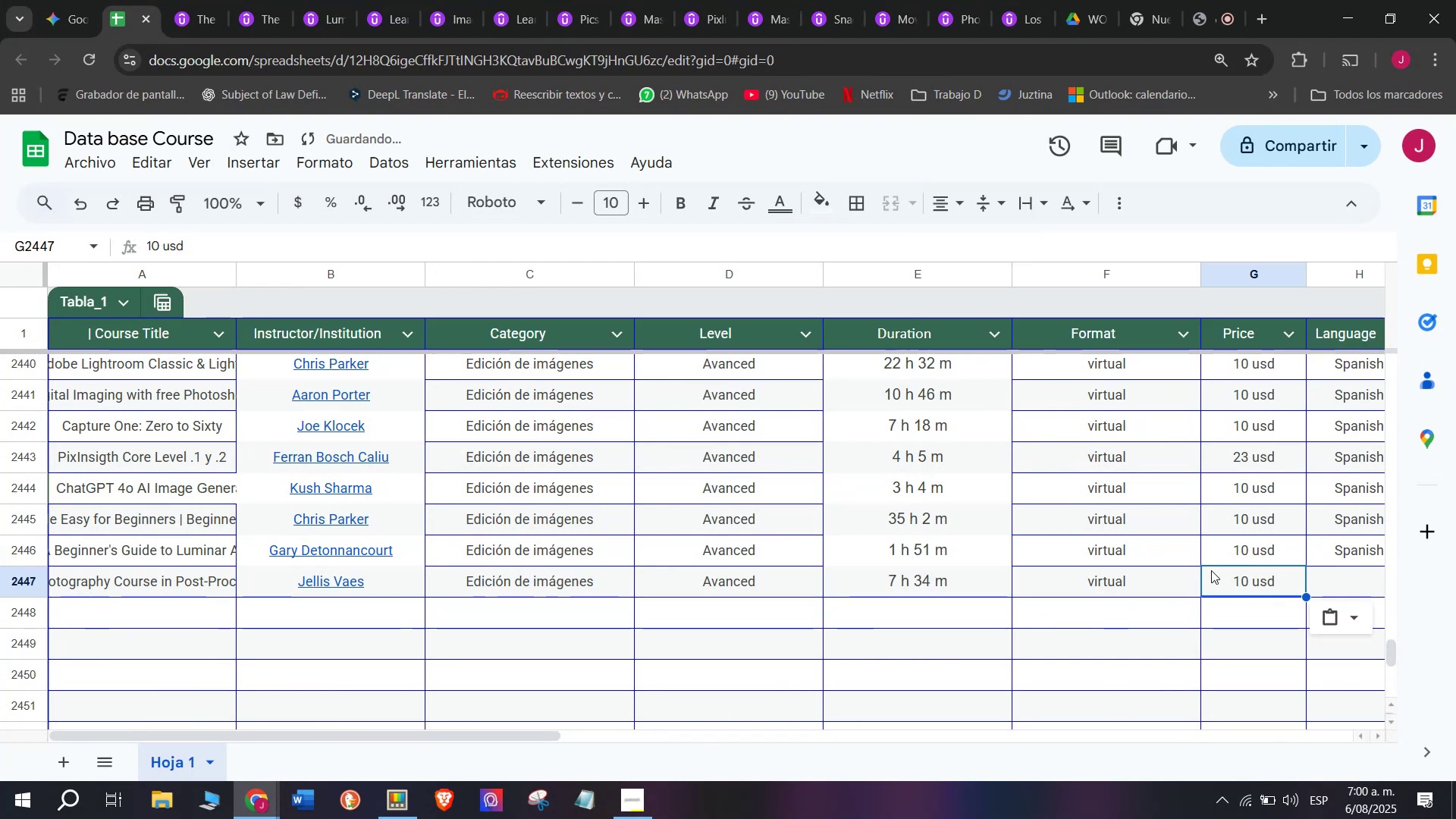 
key(Control+ControlLeft)
 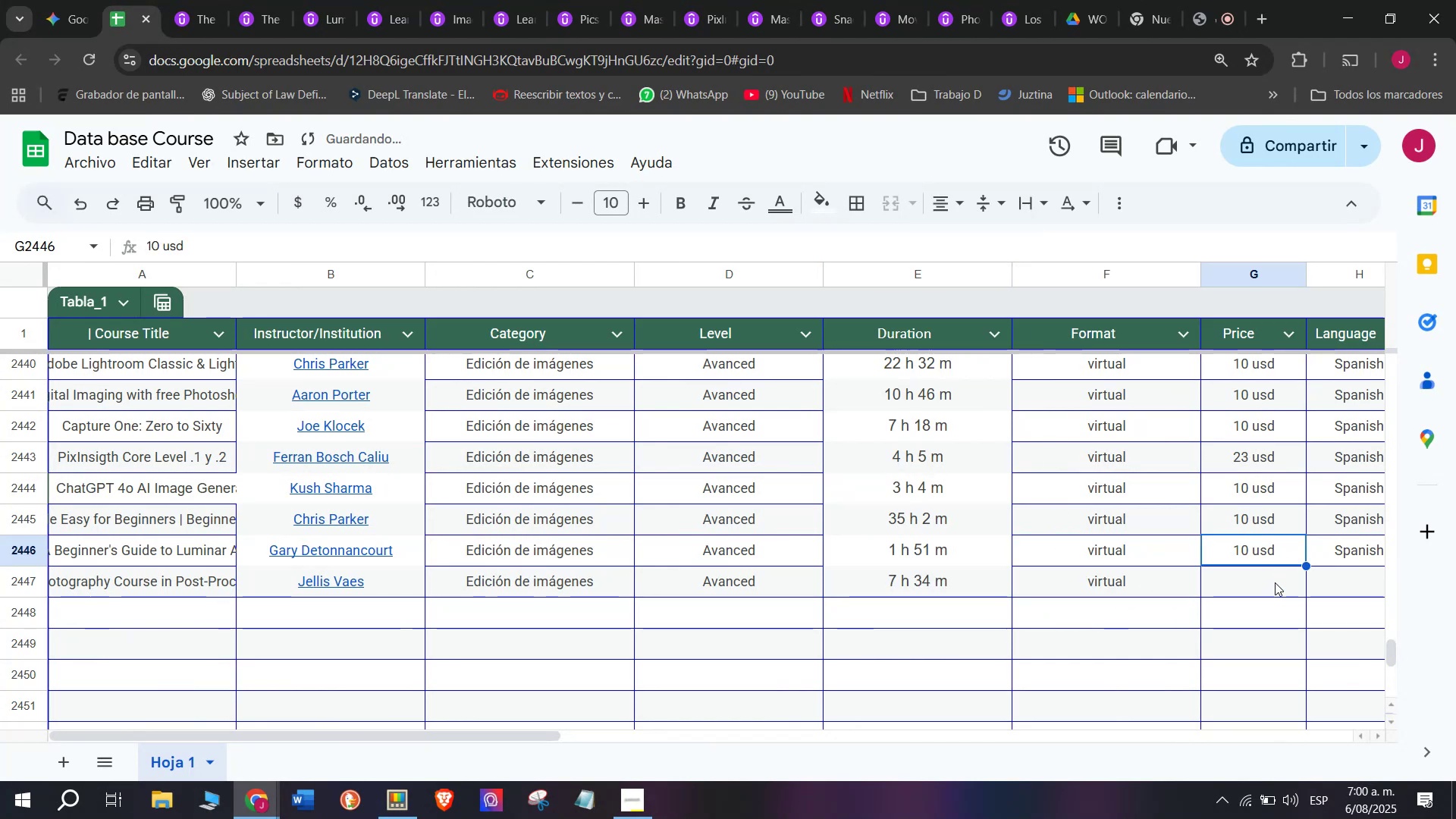 
key(Control+C)
 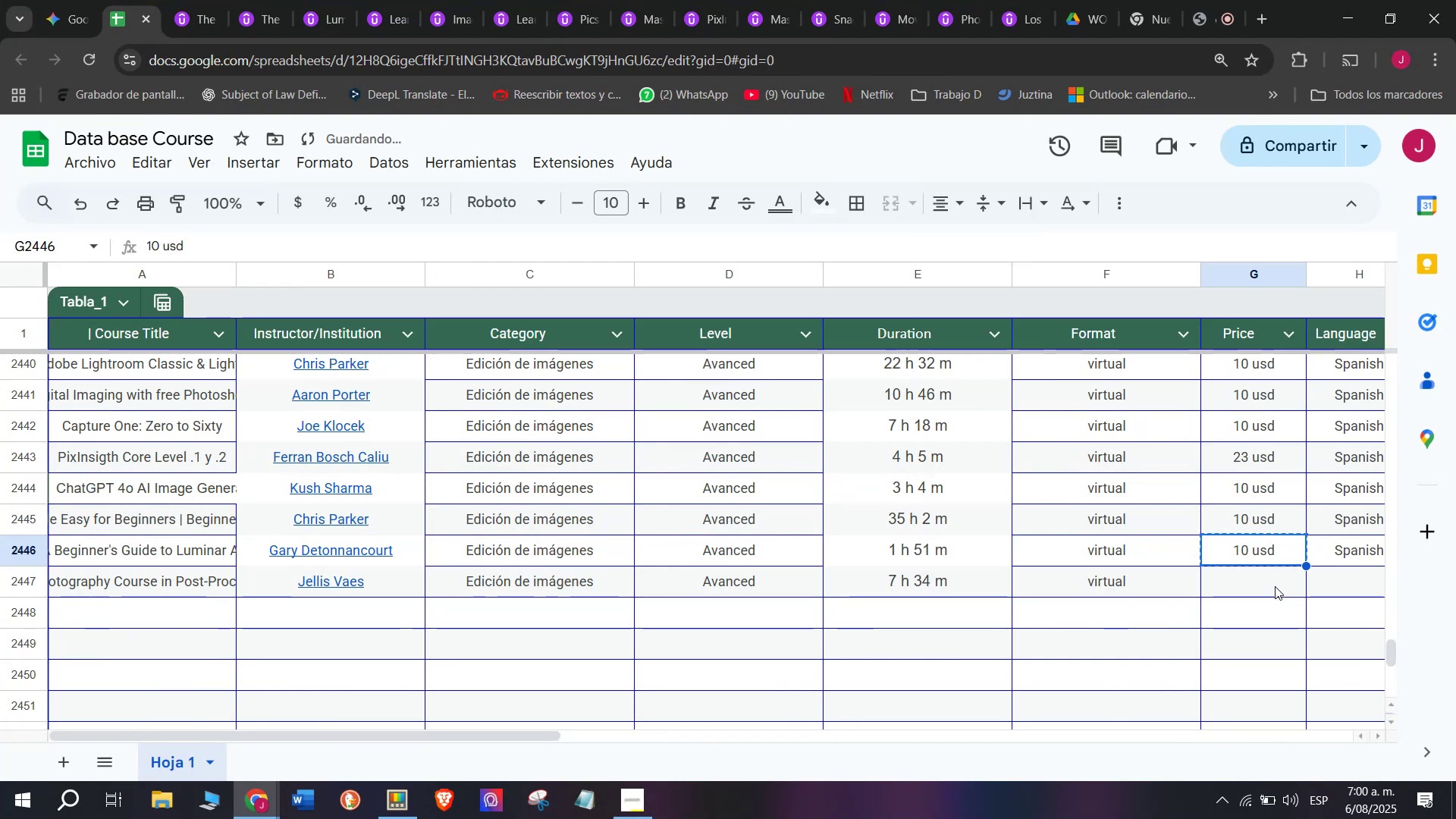 
left_click([1275, 586])
 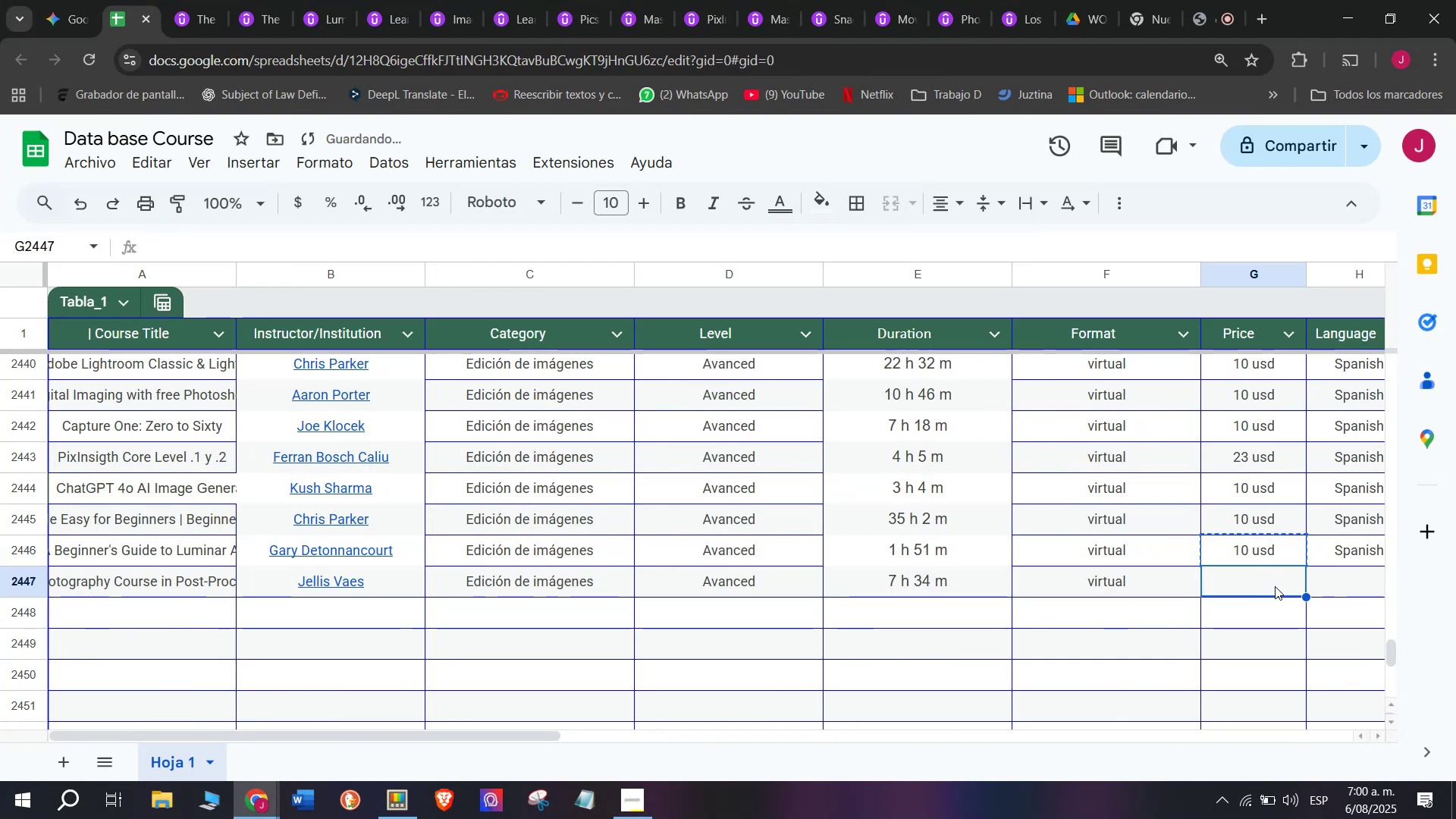 
key(Control+ControlLeft)
 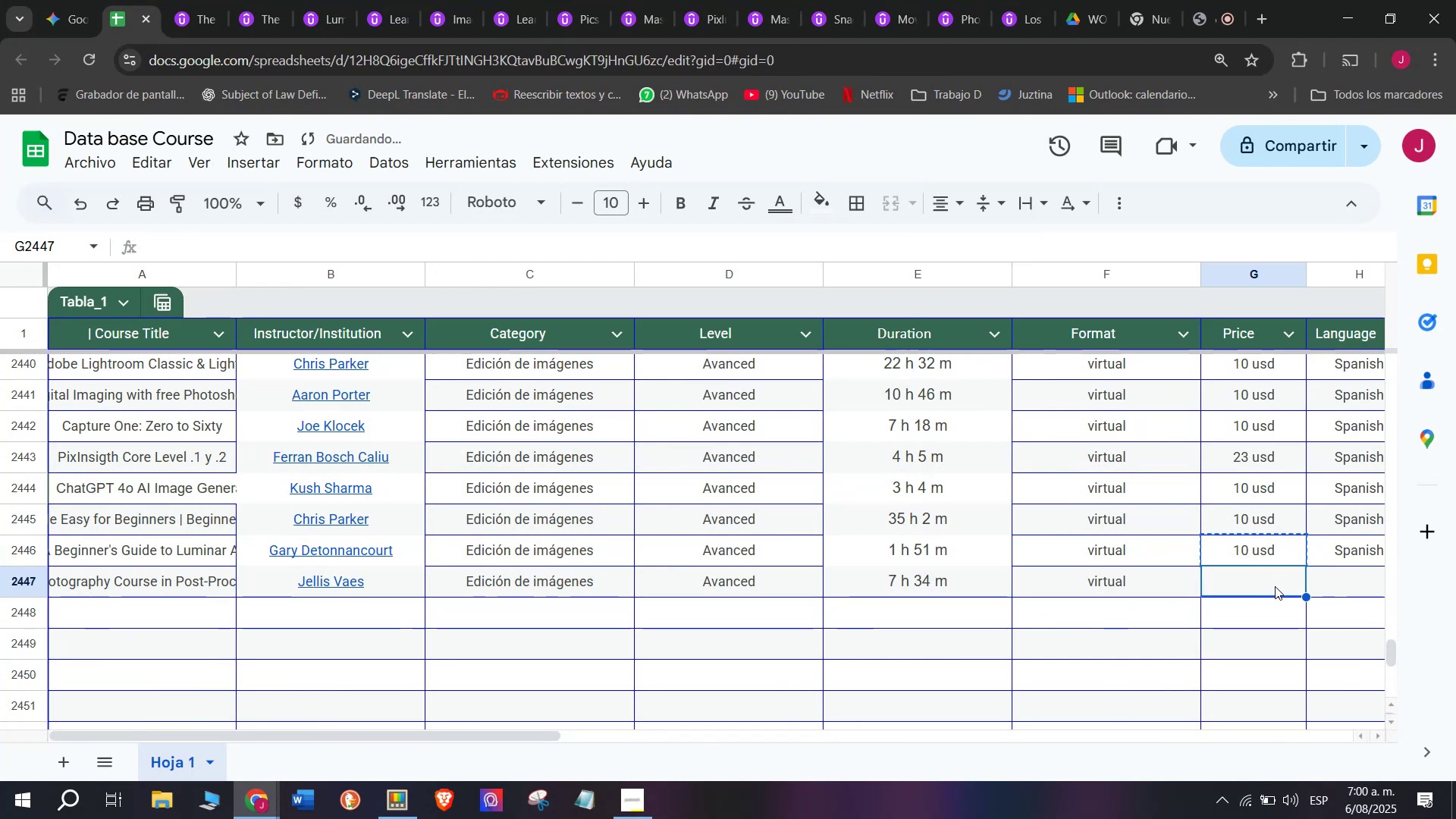 
key(Z)
 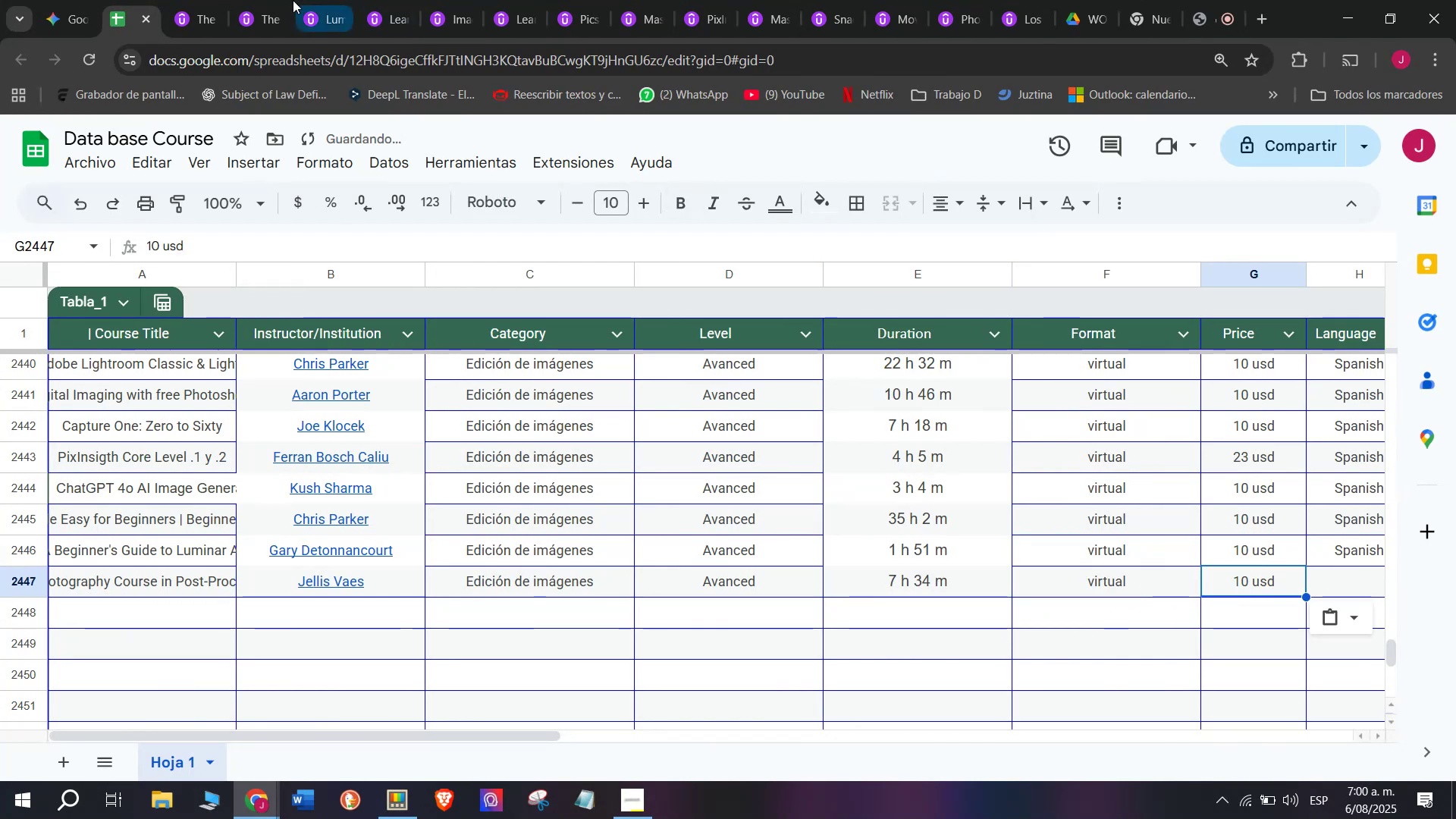 
key(Control+V)
 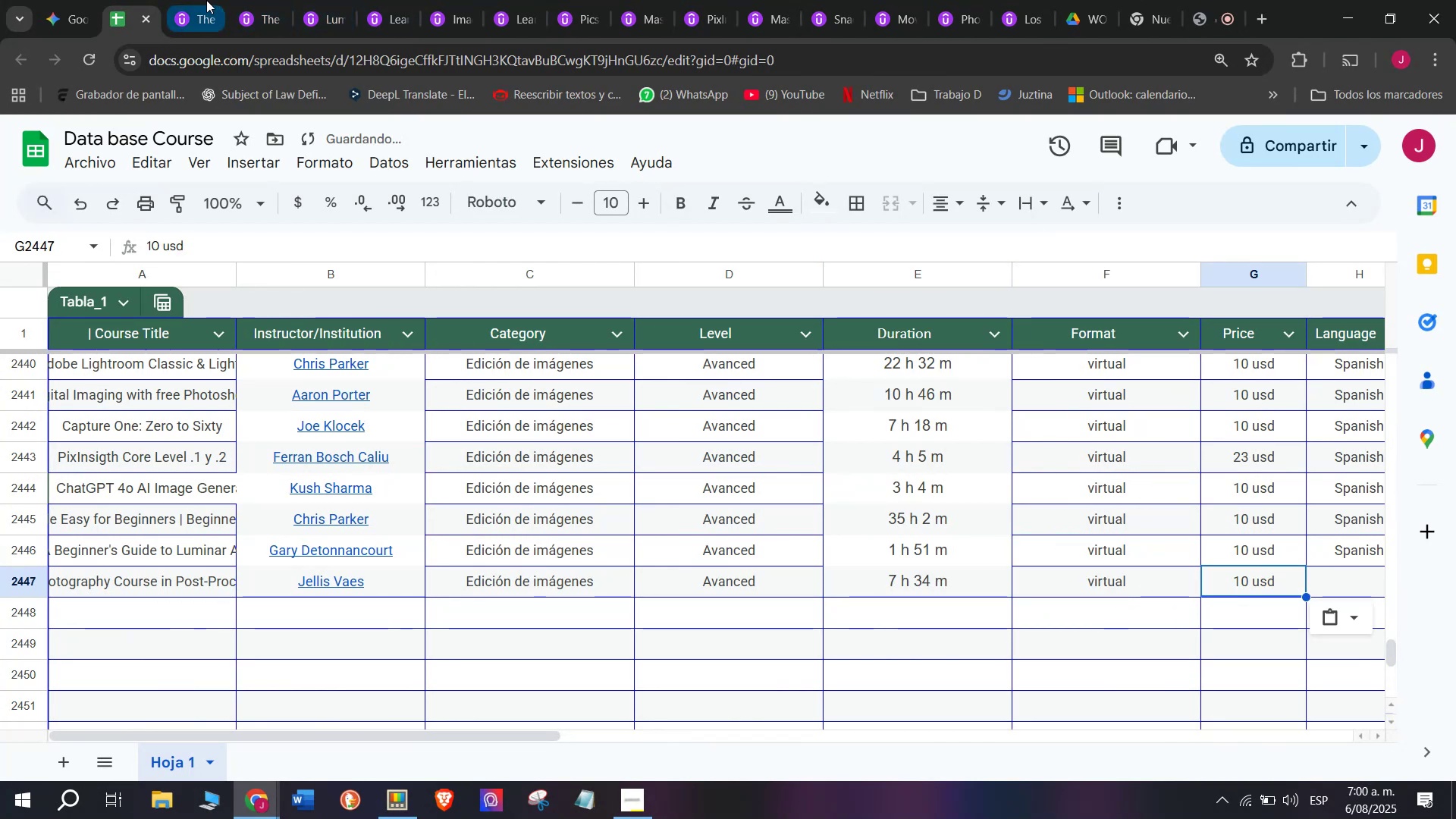 
scroll: coordinate [235, 413], scroll_direction: up, amount: 3.0
 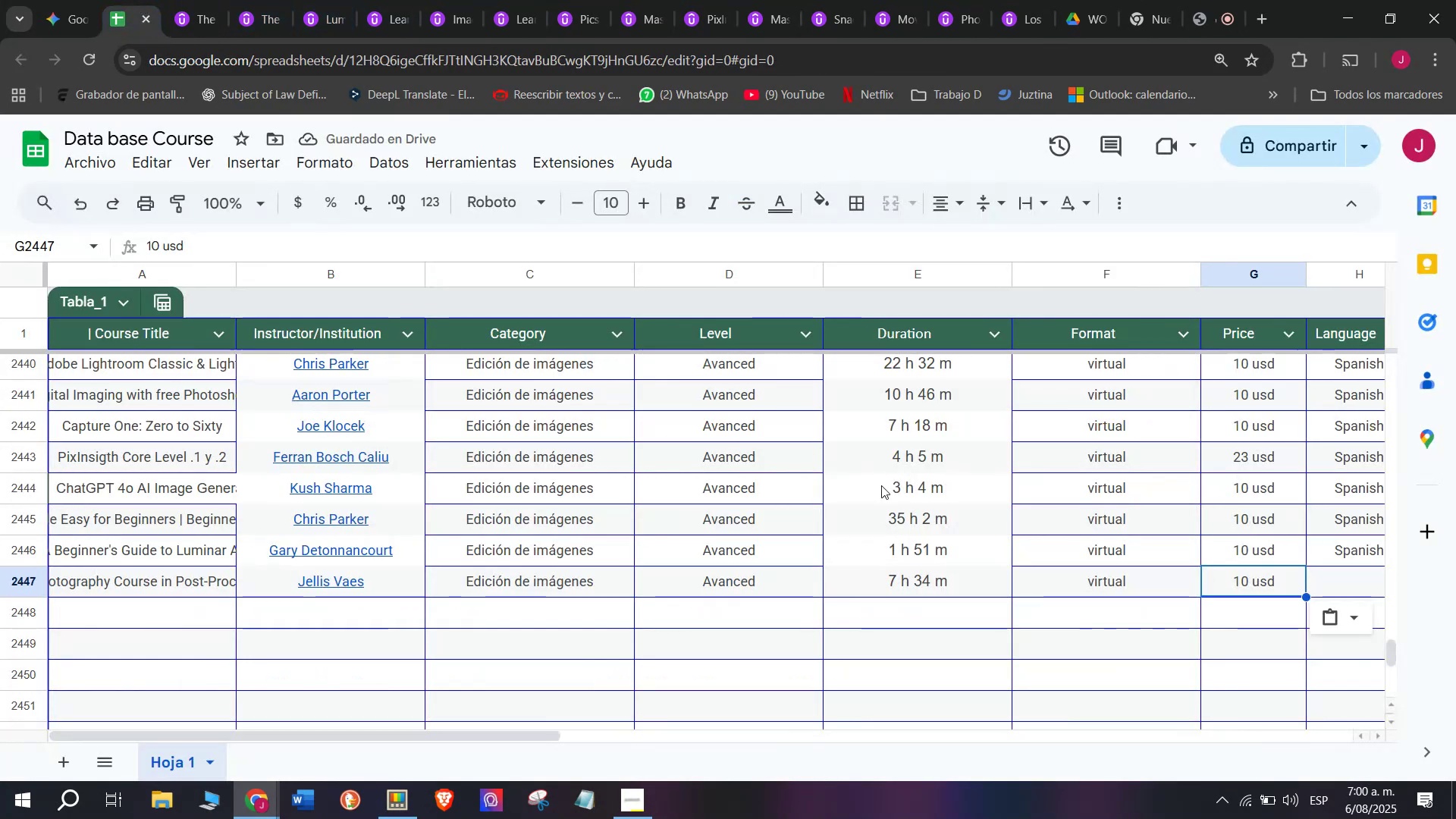 
left_click([1347, 551])
 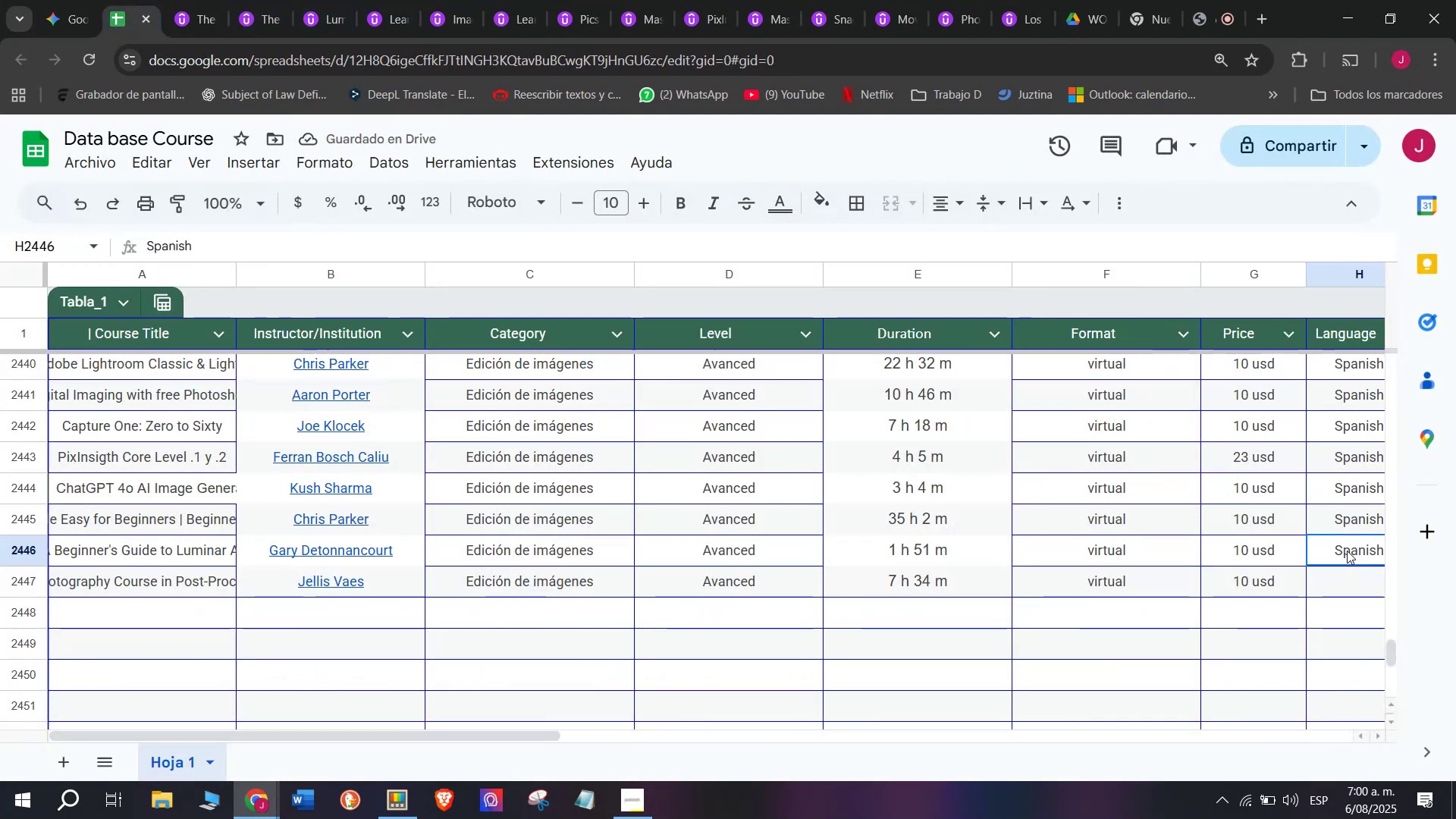 
key(Control+ControlLeft)
 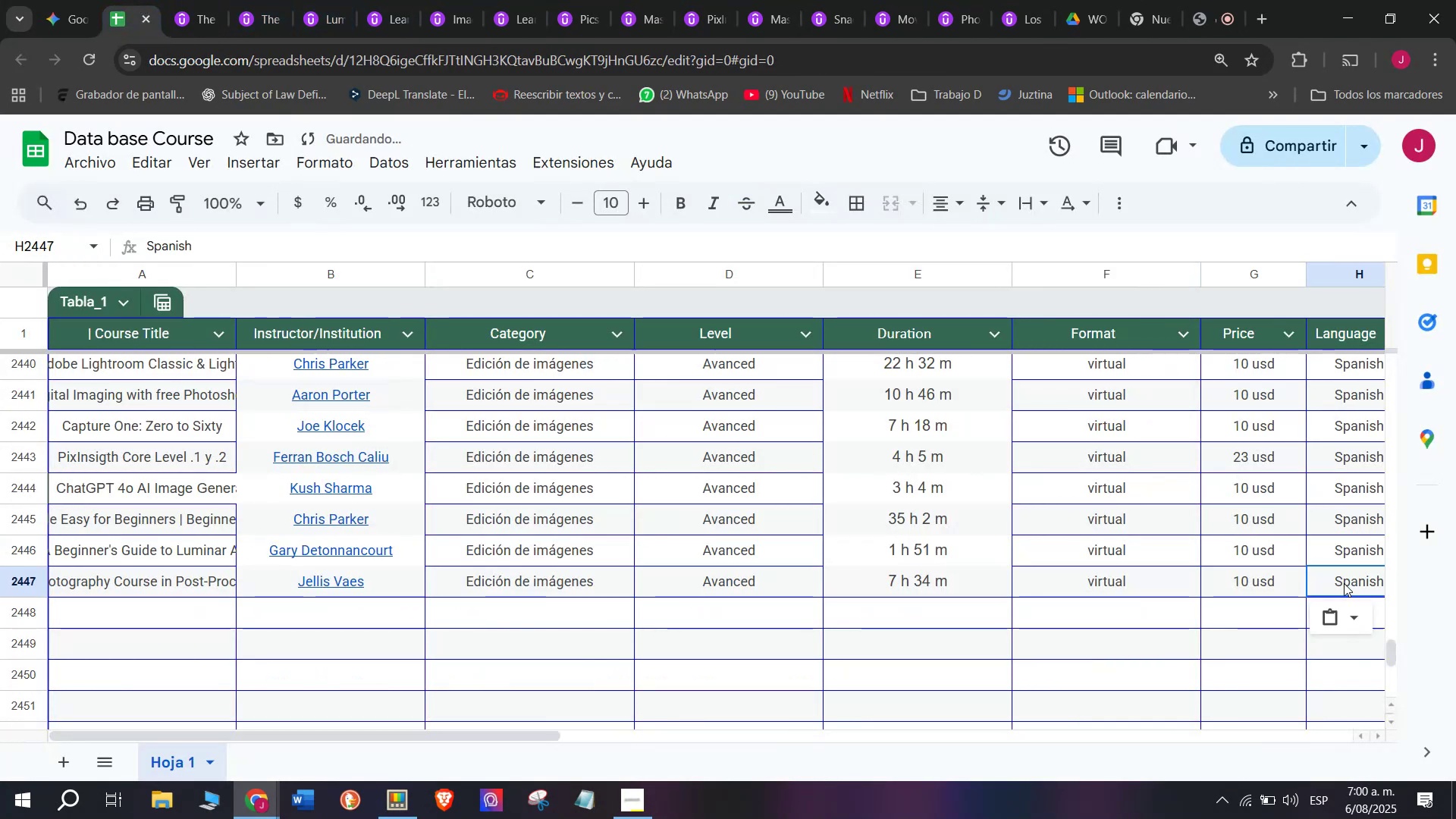 
key(Break)
 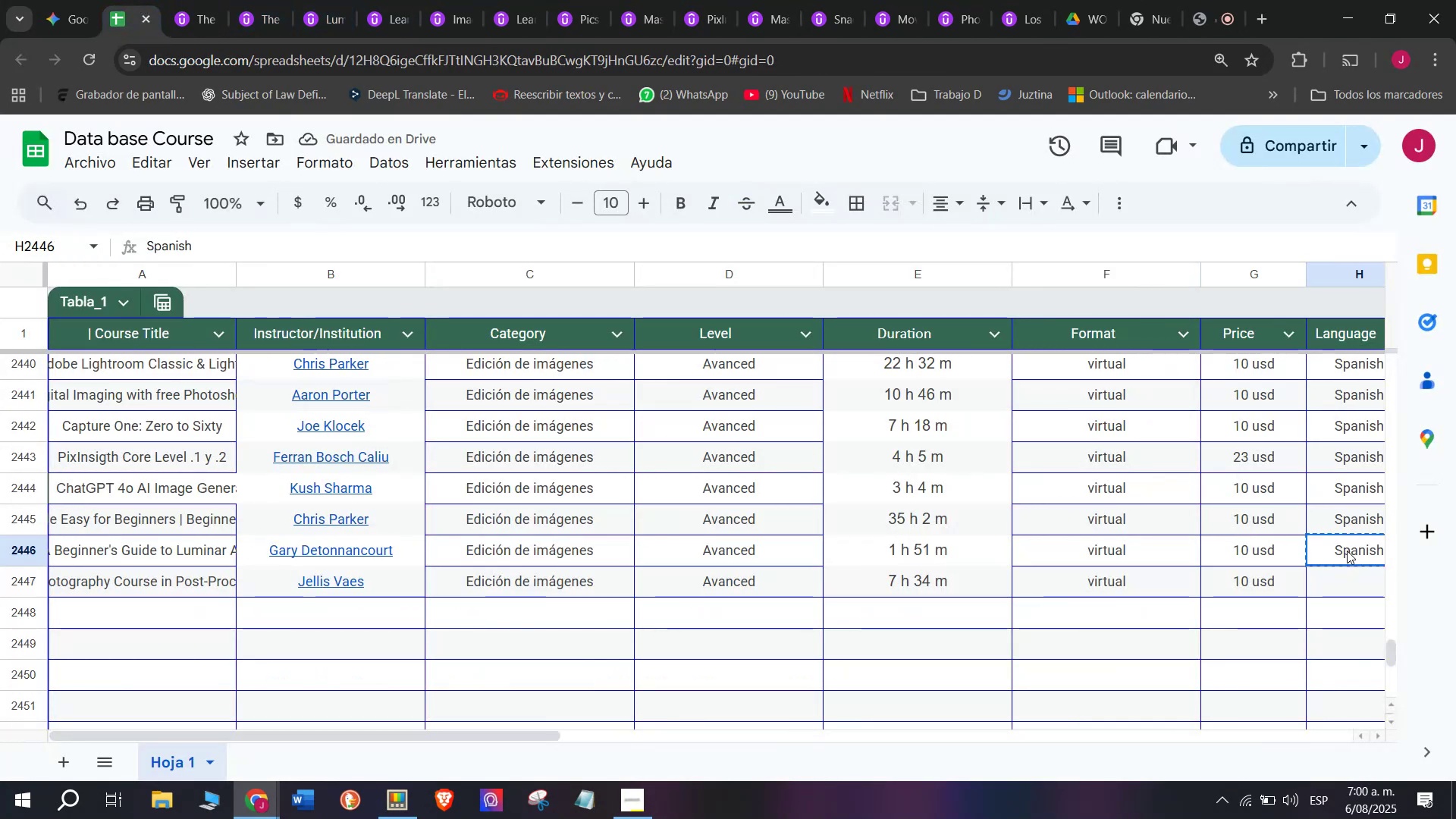 
key(Control+C)
 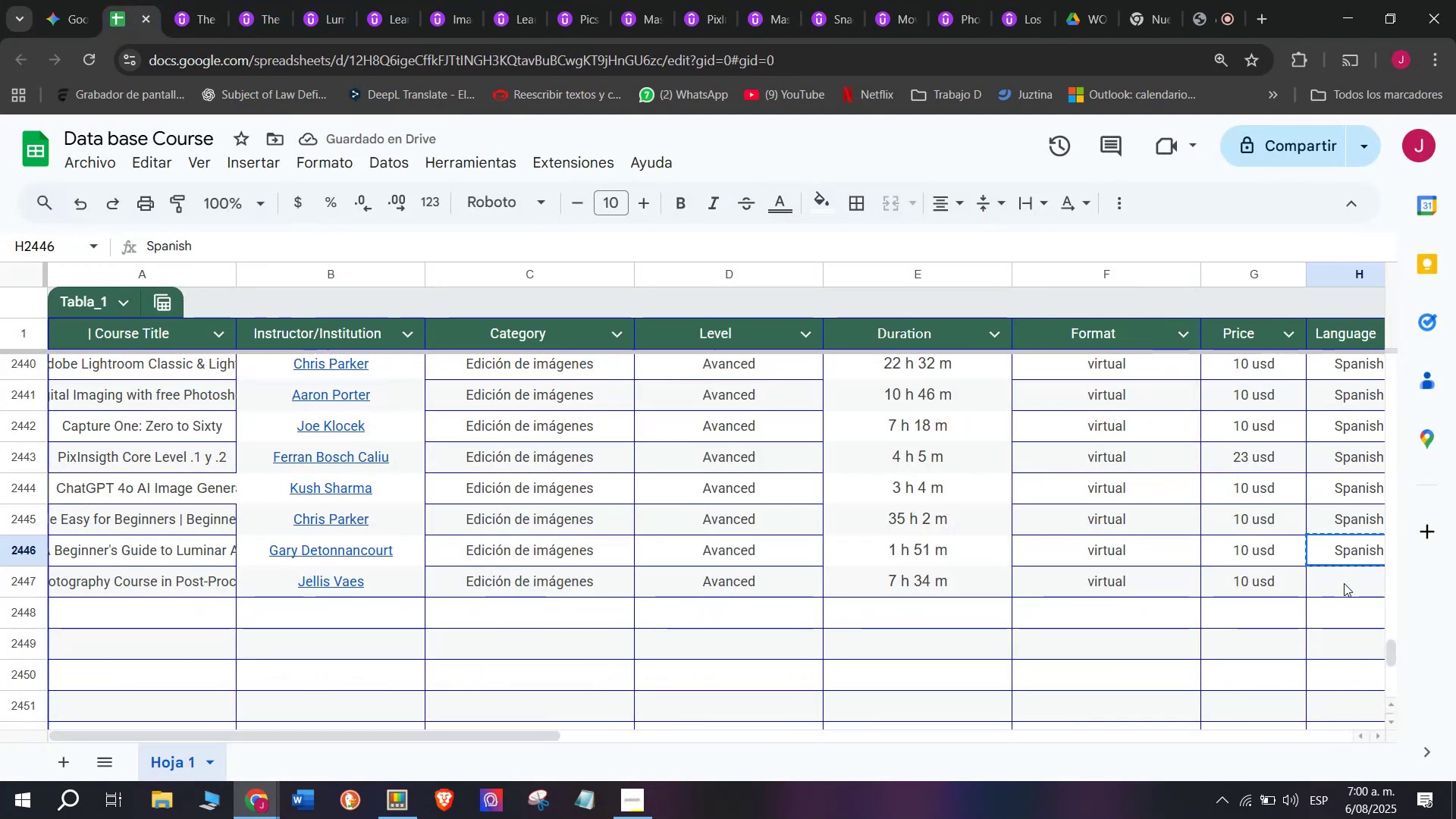 
left_click([1344, 583])
 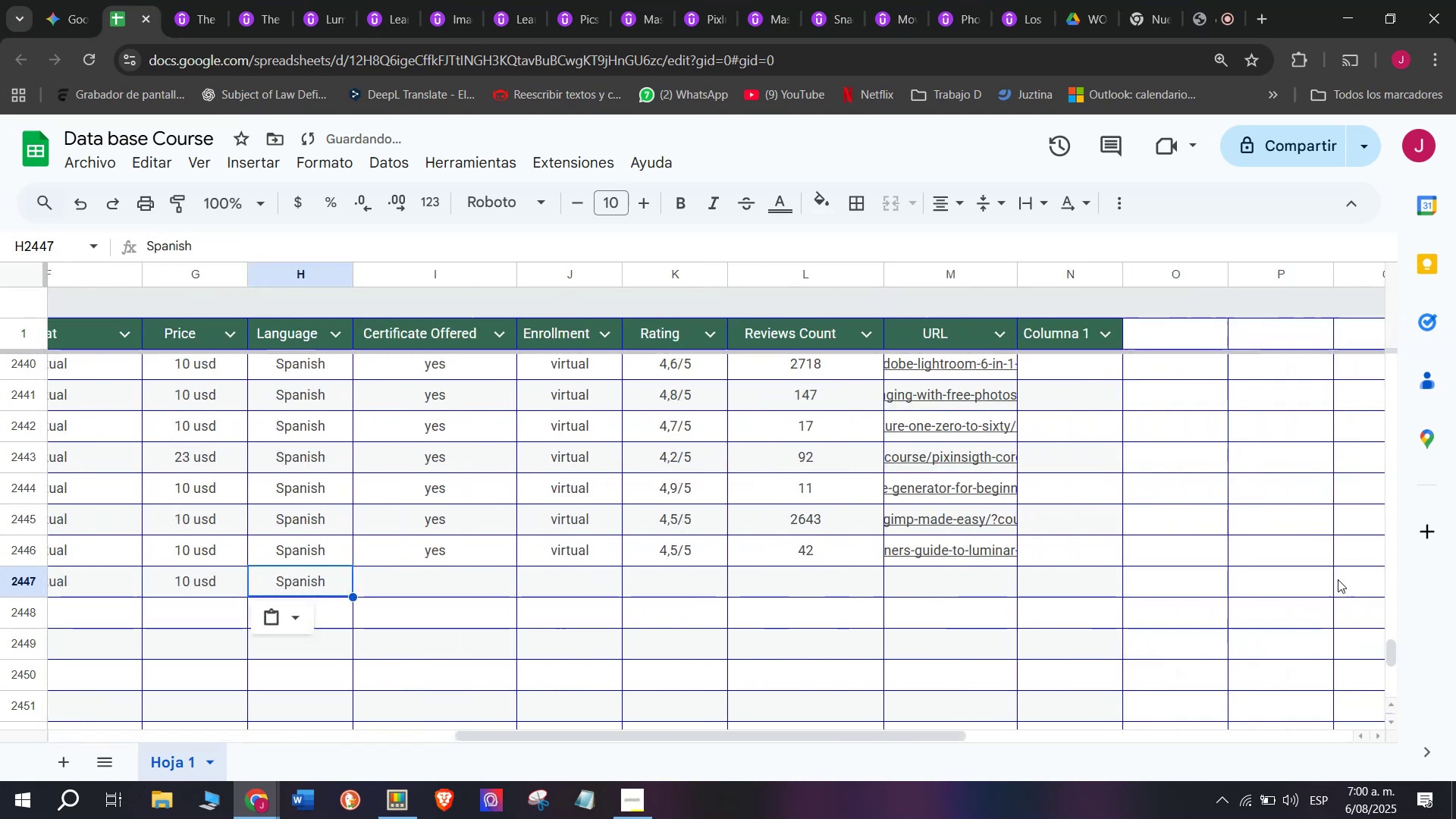 
key(Control+ControlLeft)
 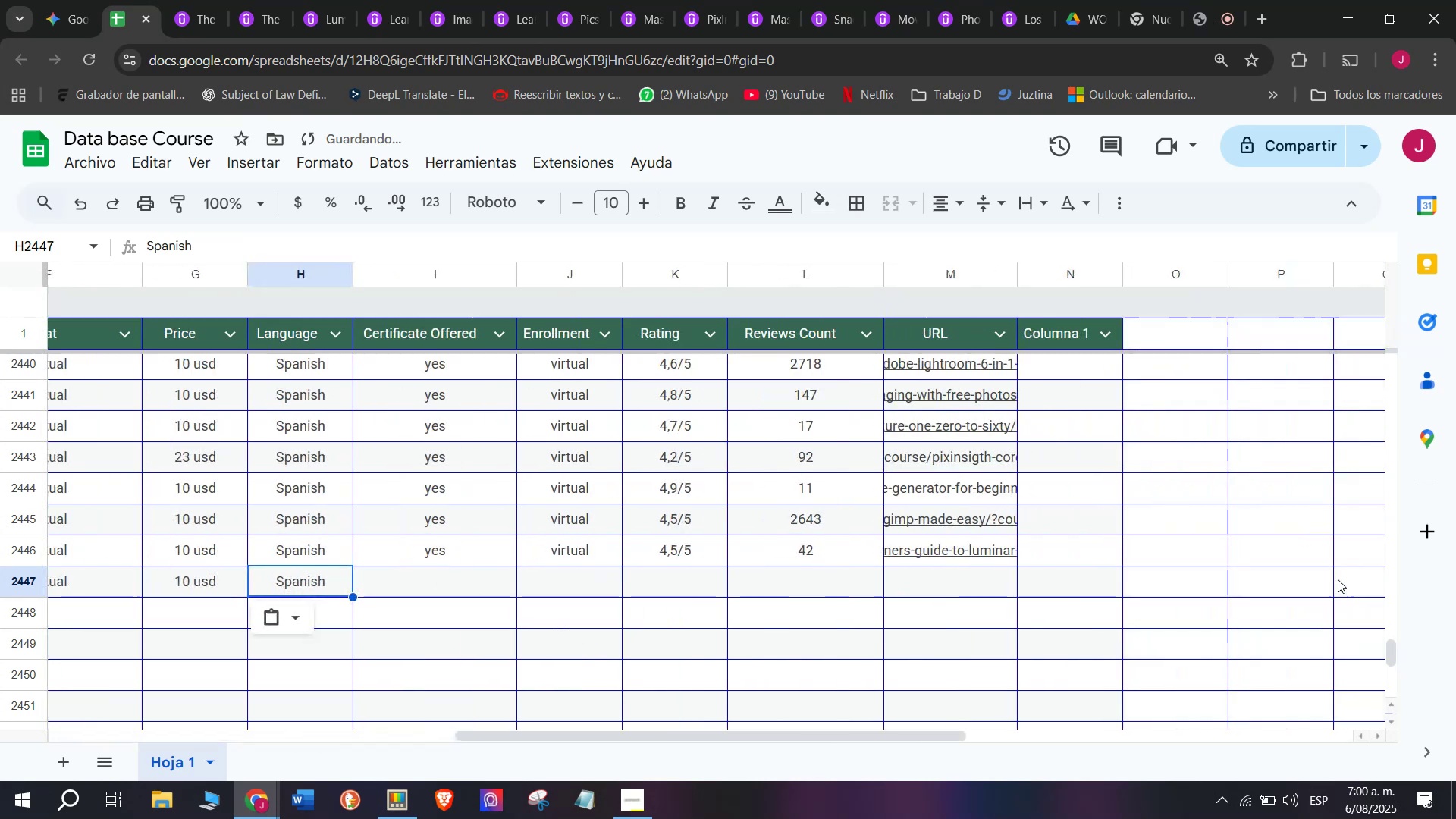 
key(Z)
 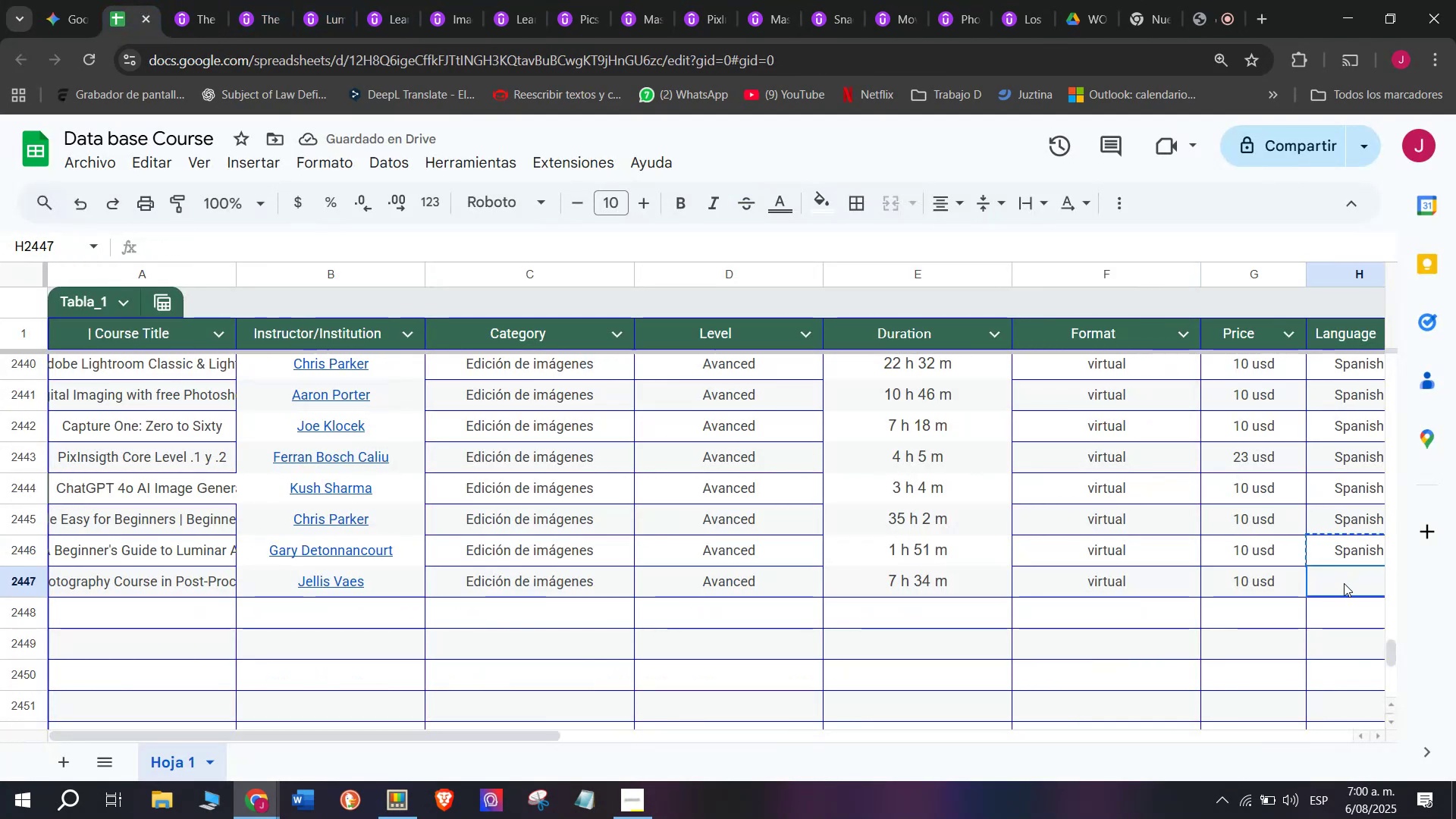 
key(Control+V)
 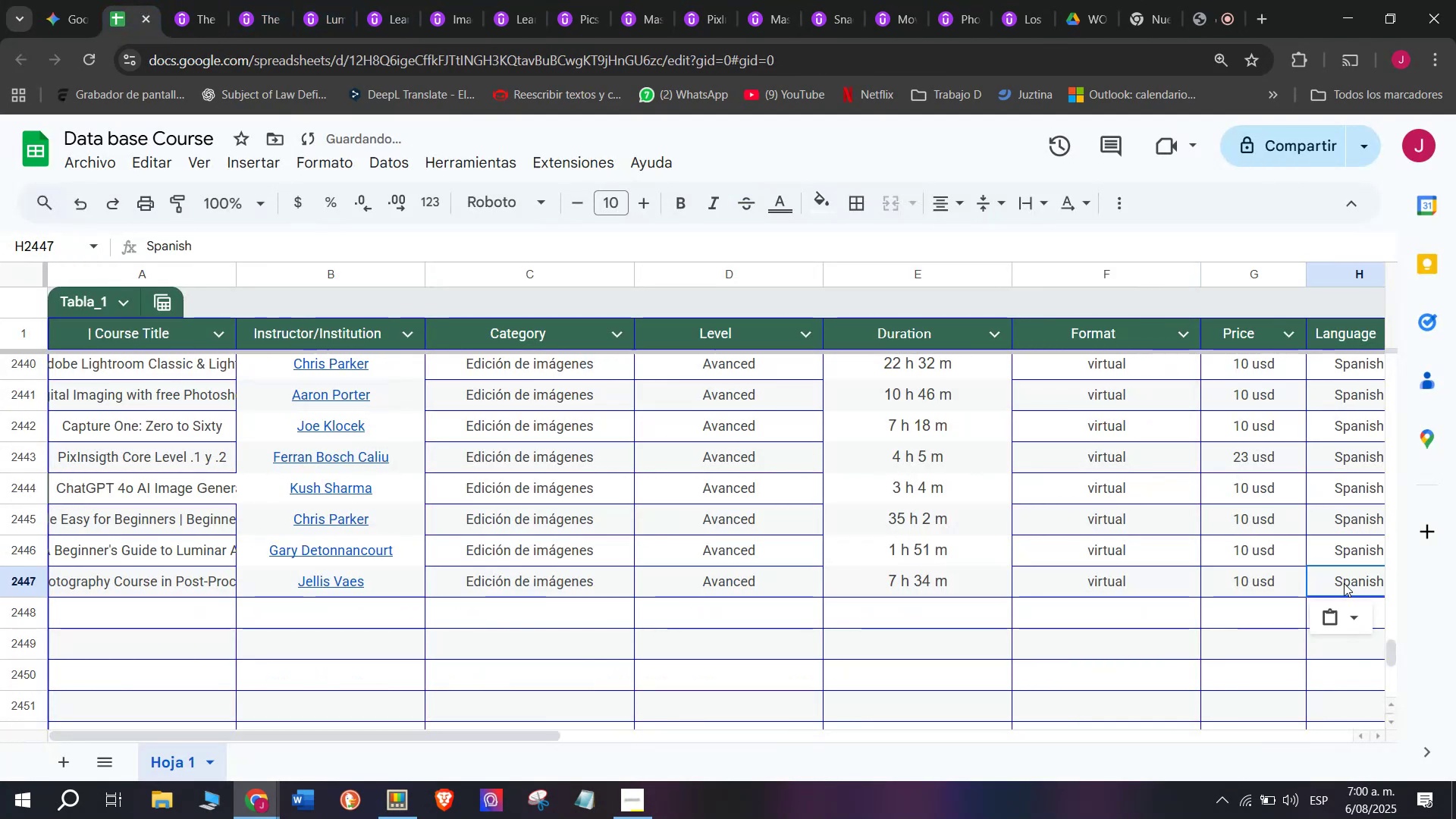 
scroll: coordinate [185, 440], scroll_direction: down, amount: 3.0
 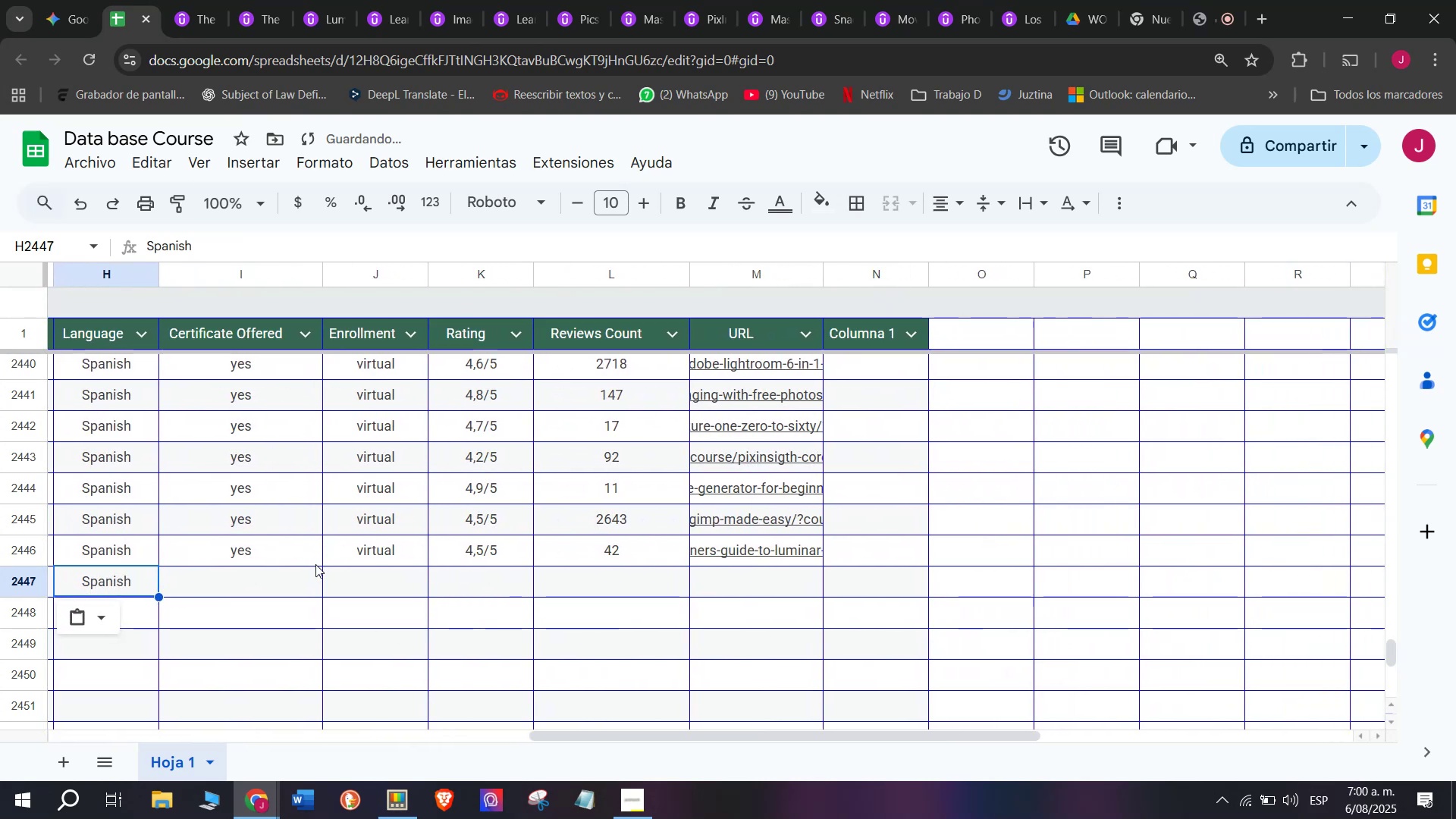 
left_click([311, 564])
 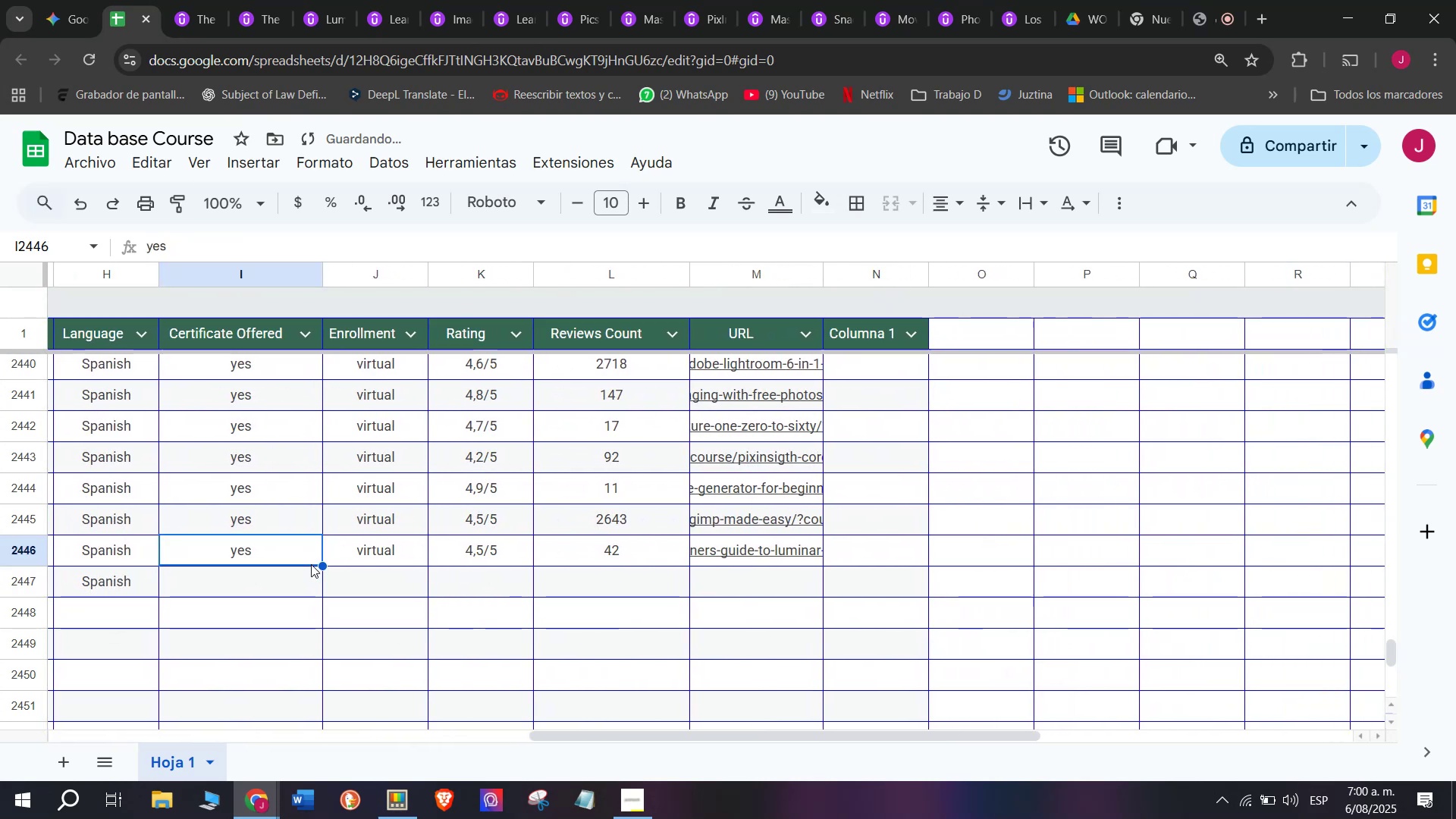 
key(Break)
 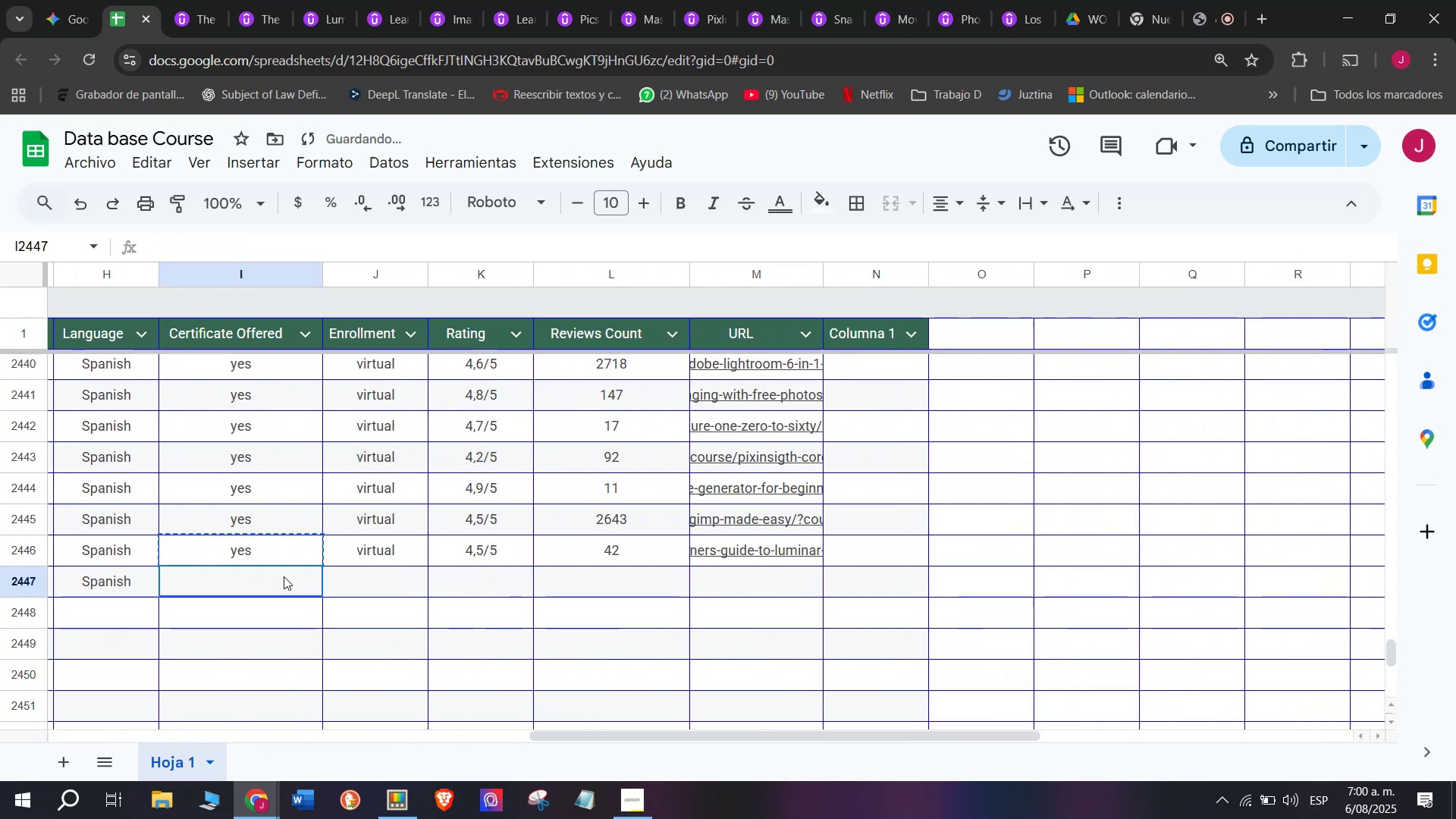 
key(Control+ControlLeft)
 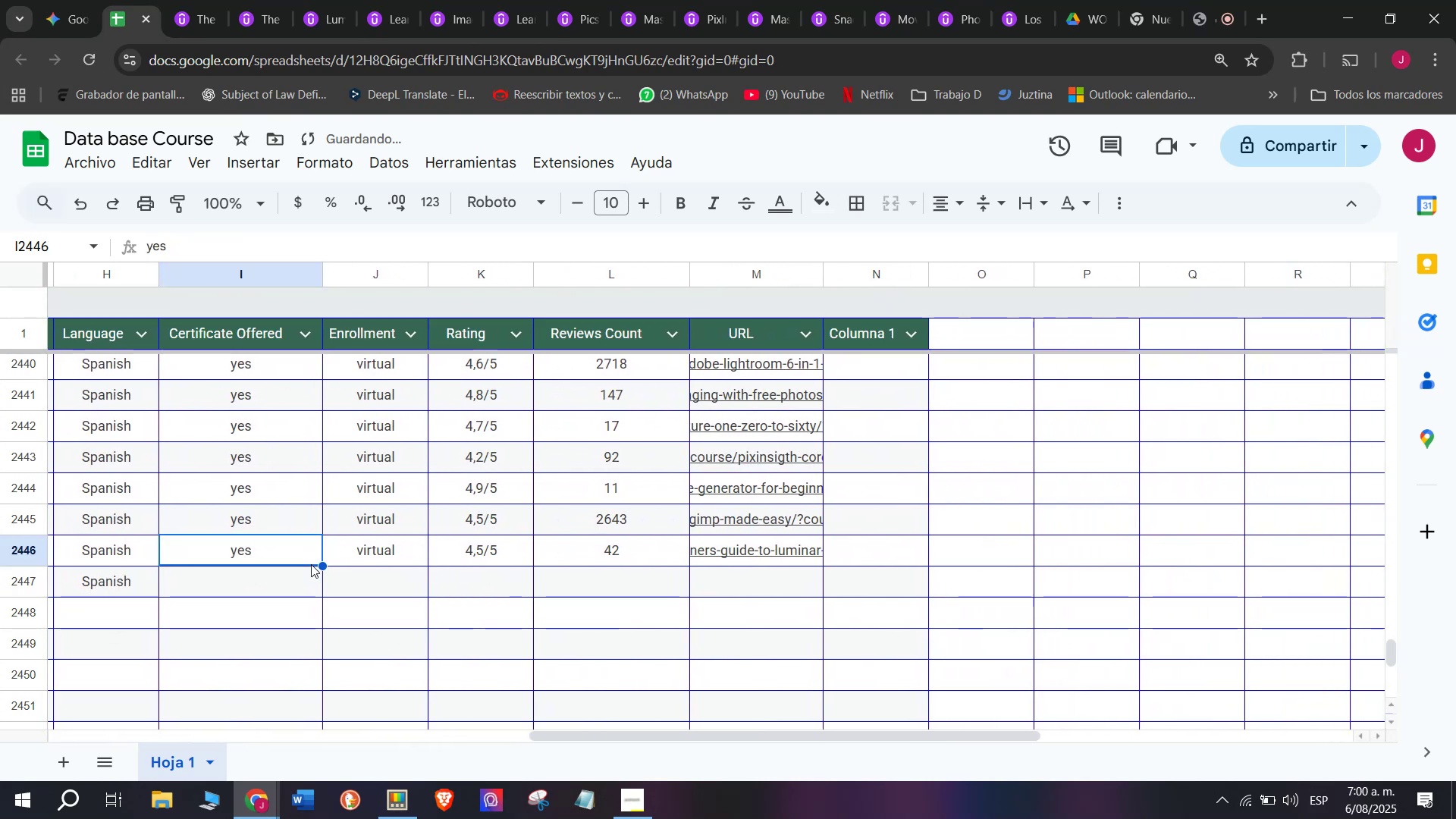 
key(Control+C)
 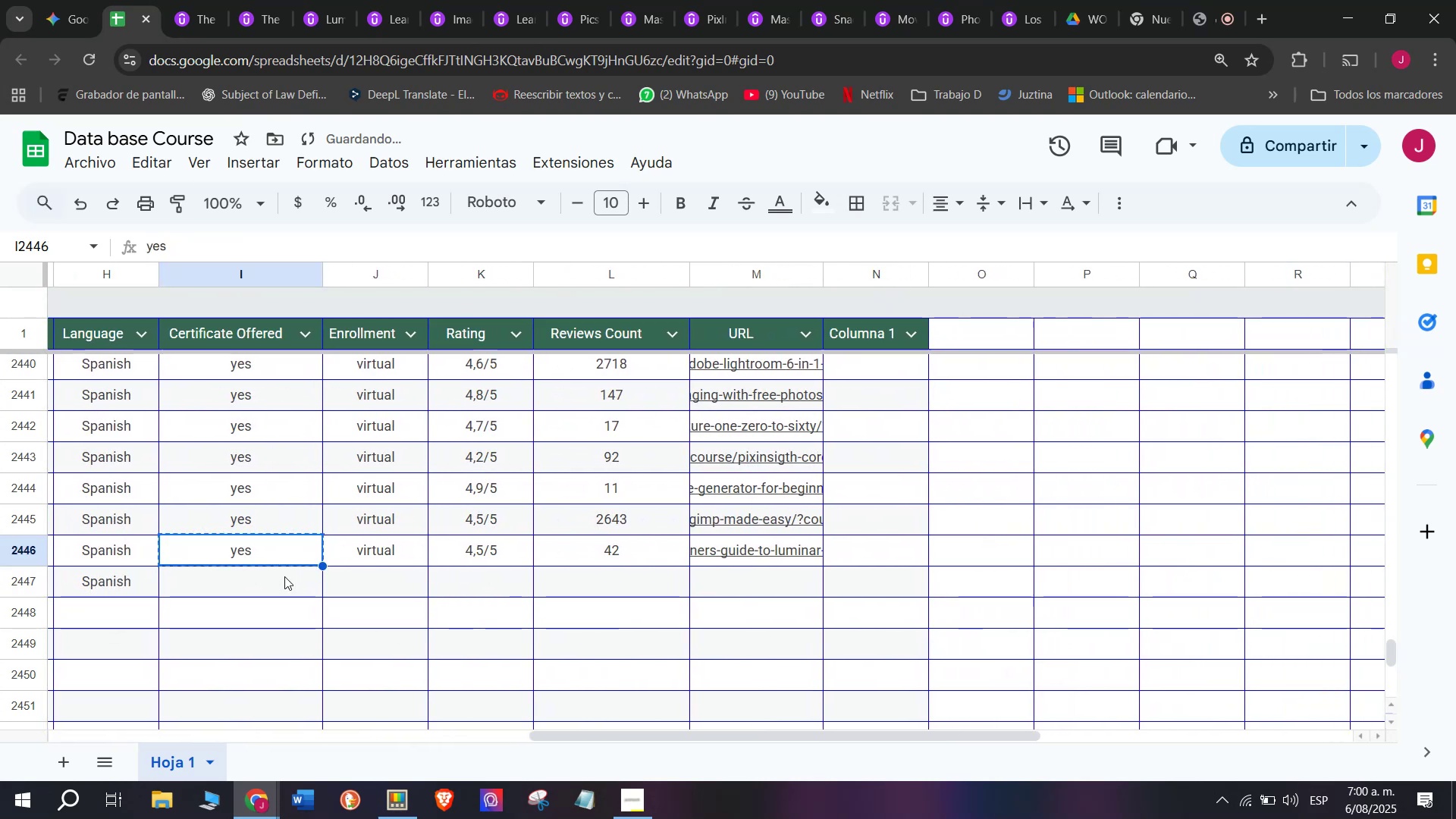 
key(Control+ControlLeft)
 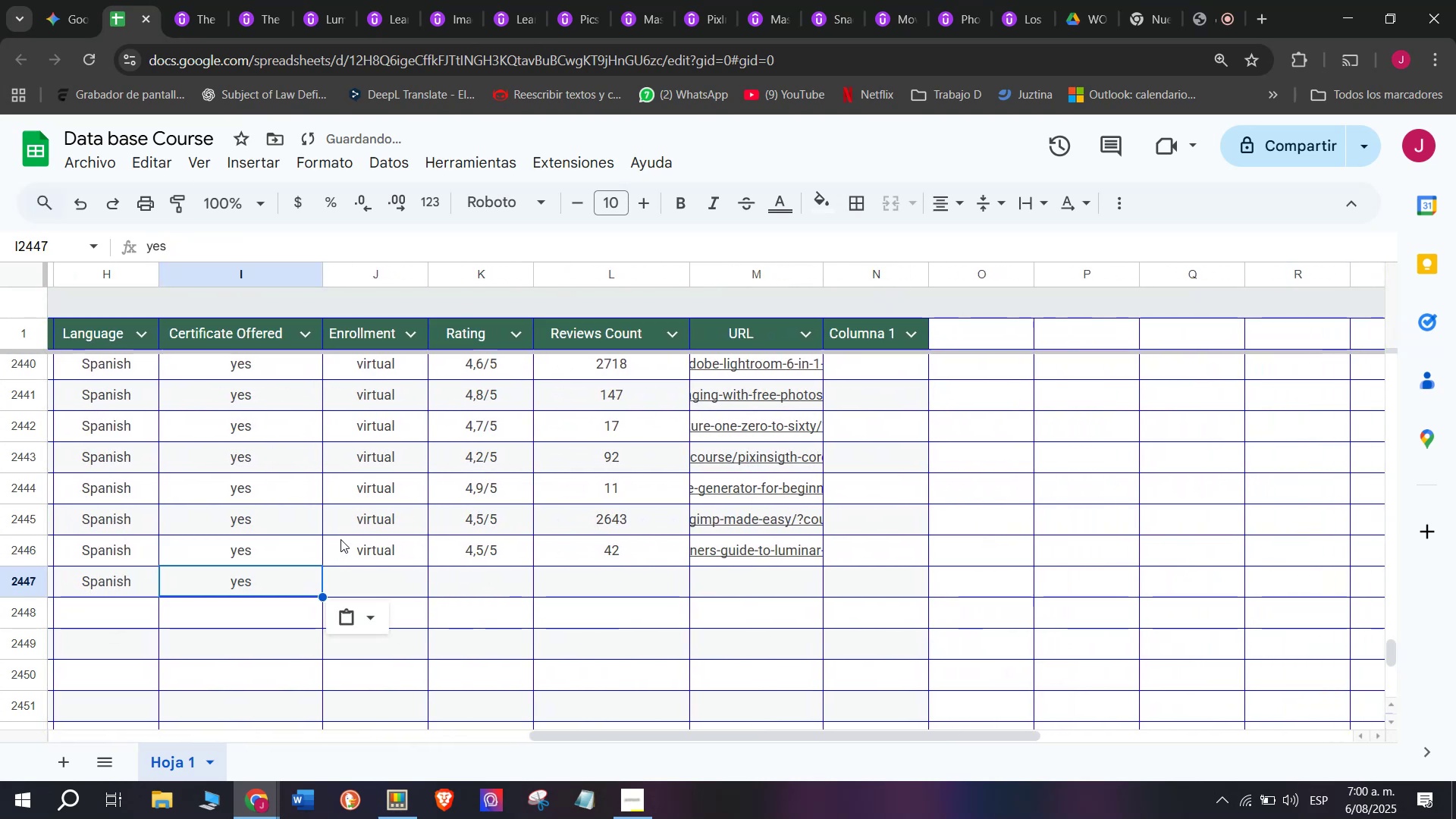 
key(Z)
 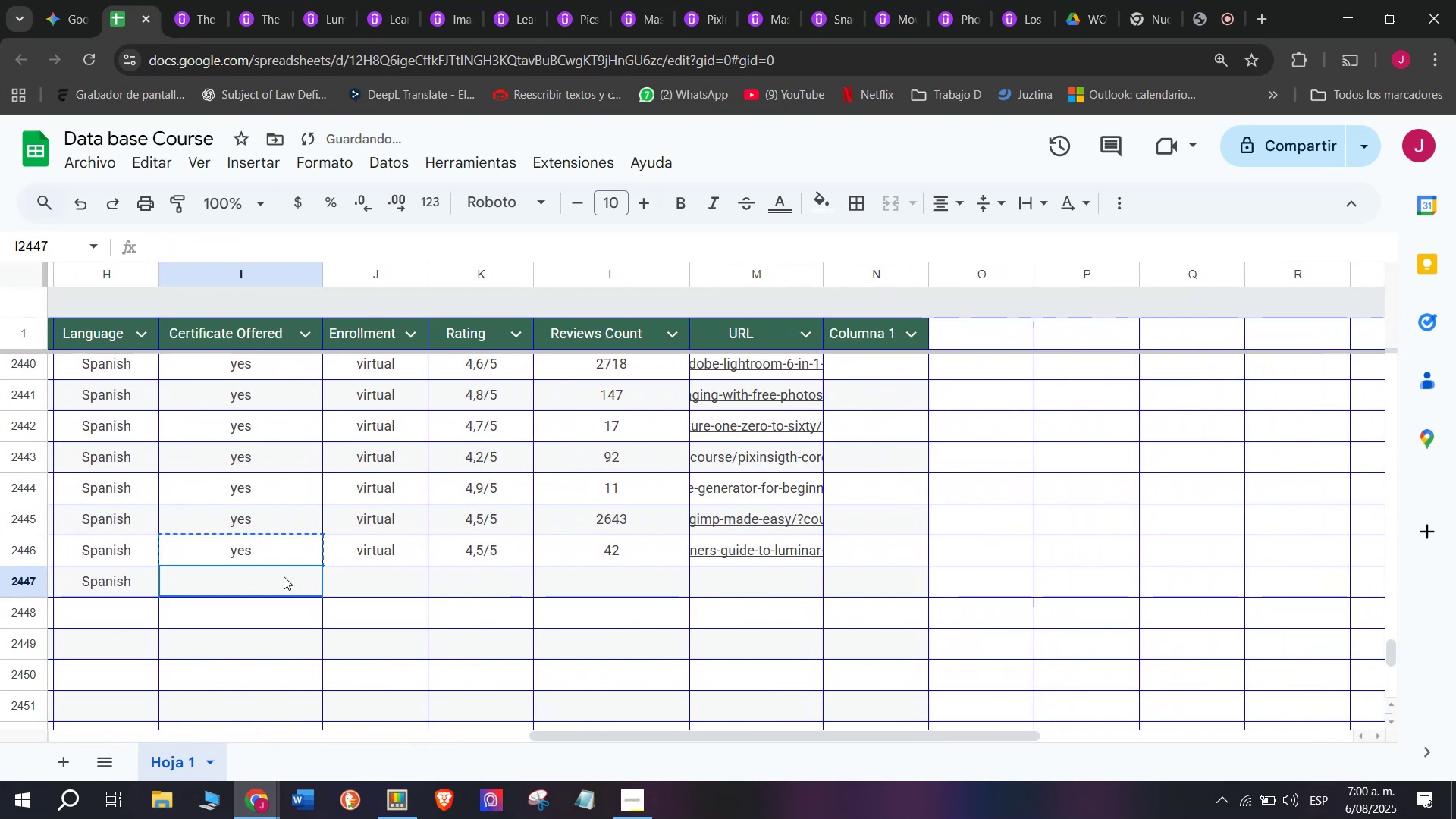 
key(Control+V)
 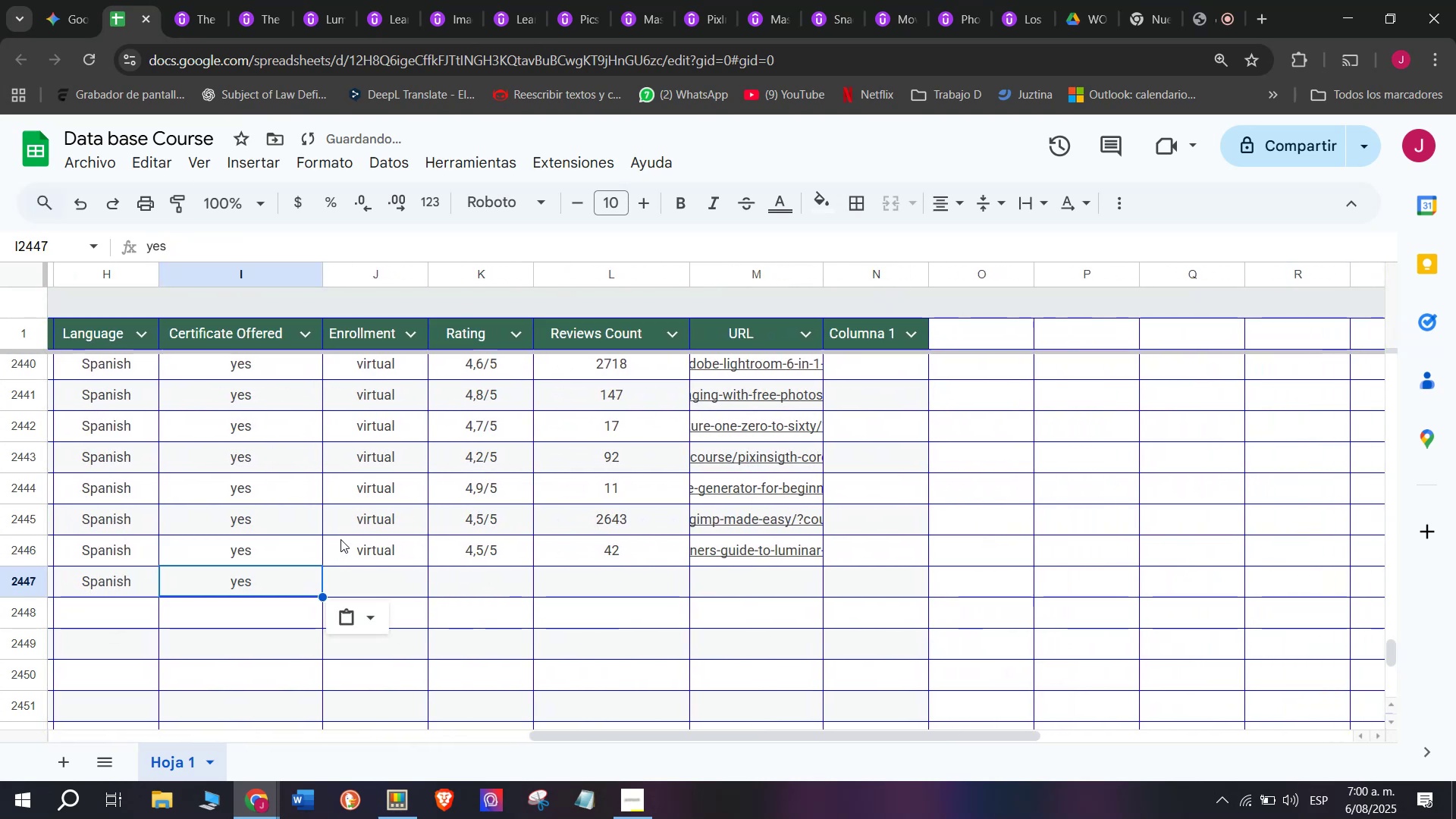 
left_click([342, 538])
 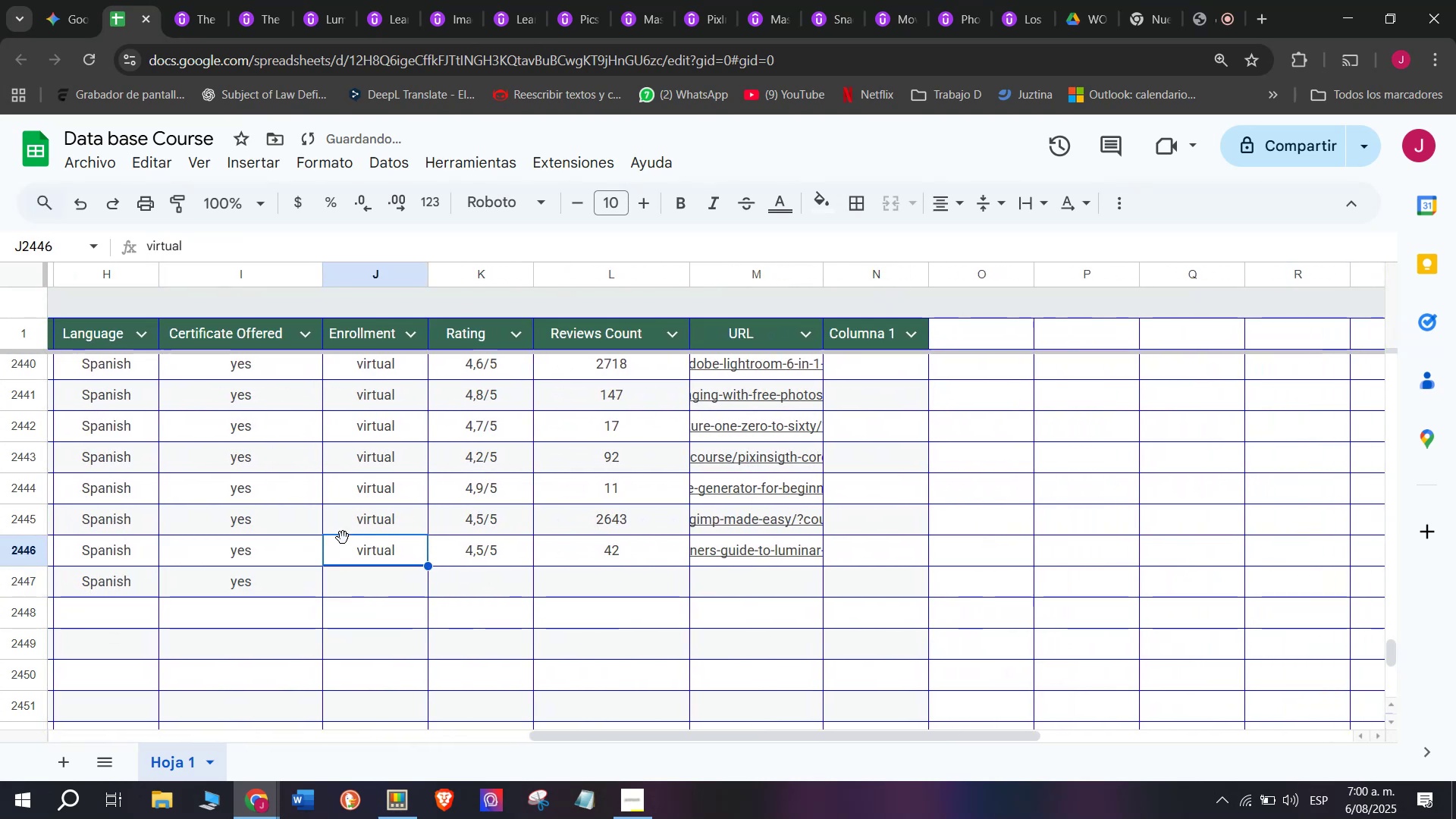 
key(Control+C)
 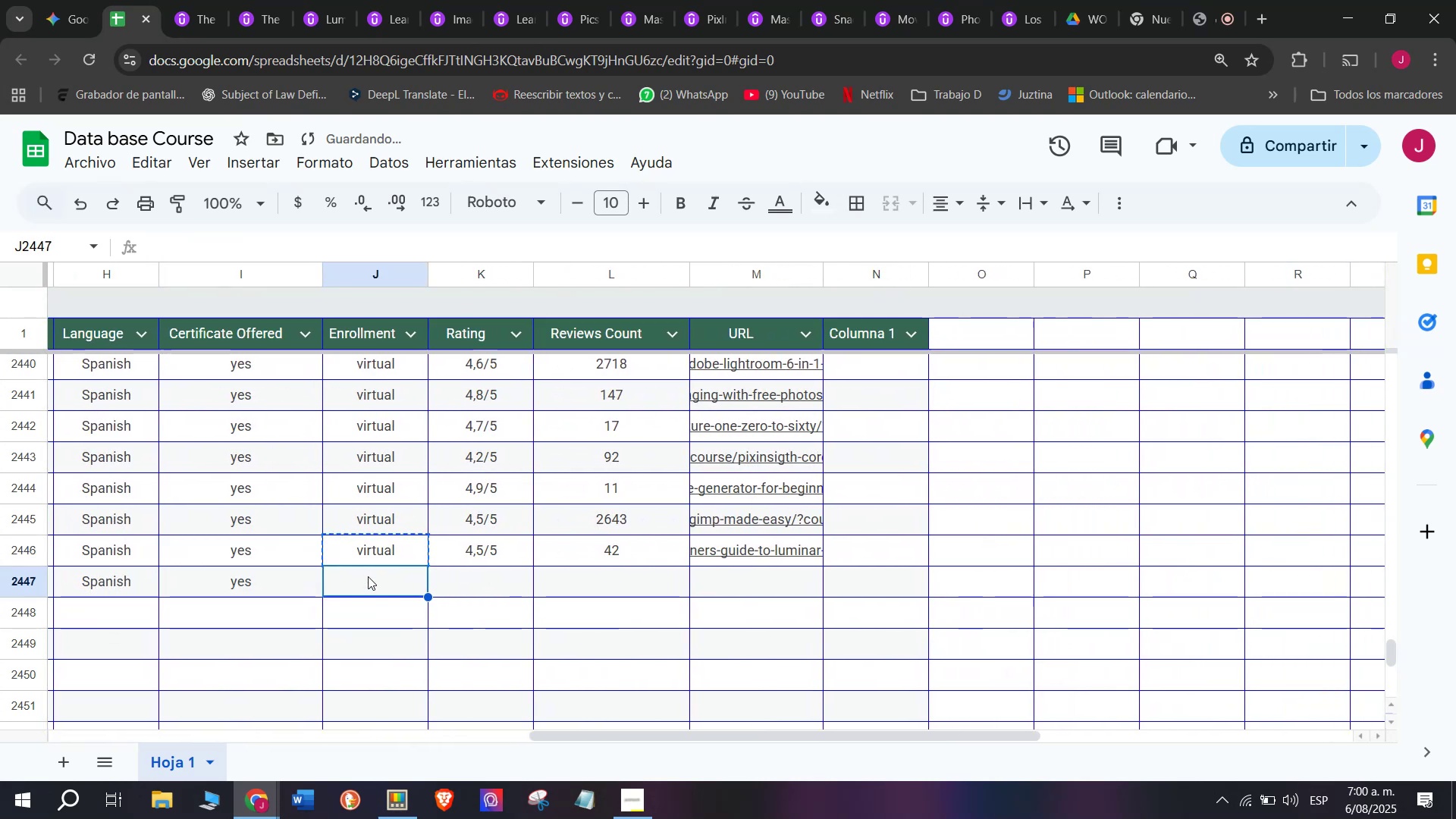 
key(Break)
 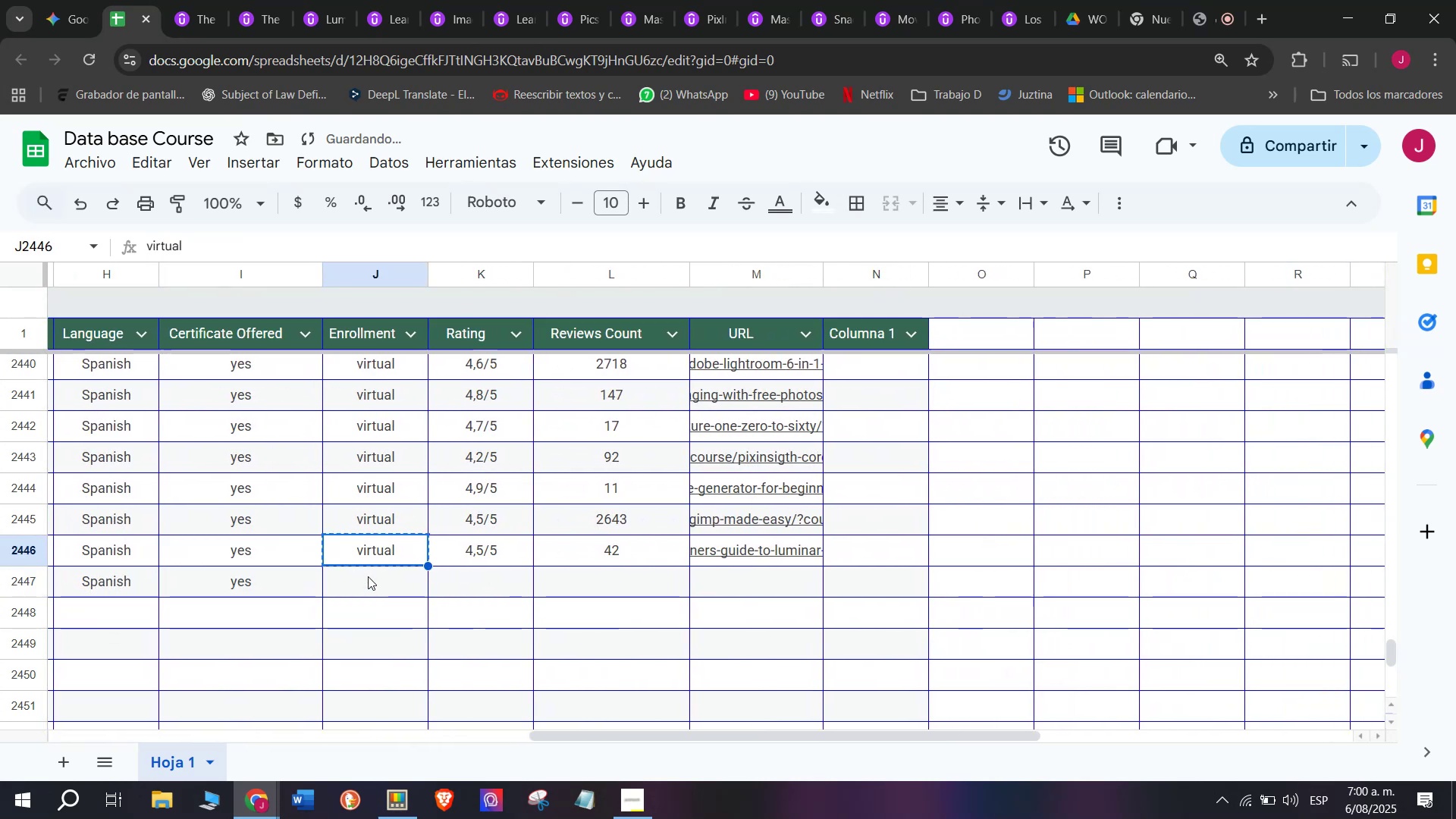 
key(Control+ControlLeft)
 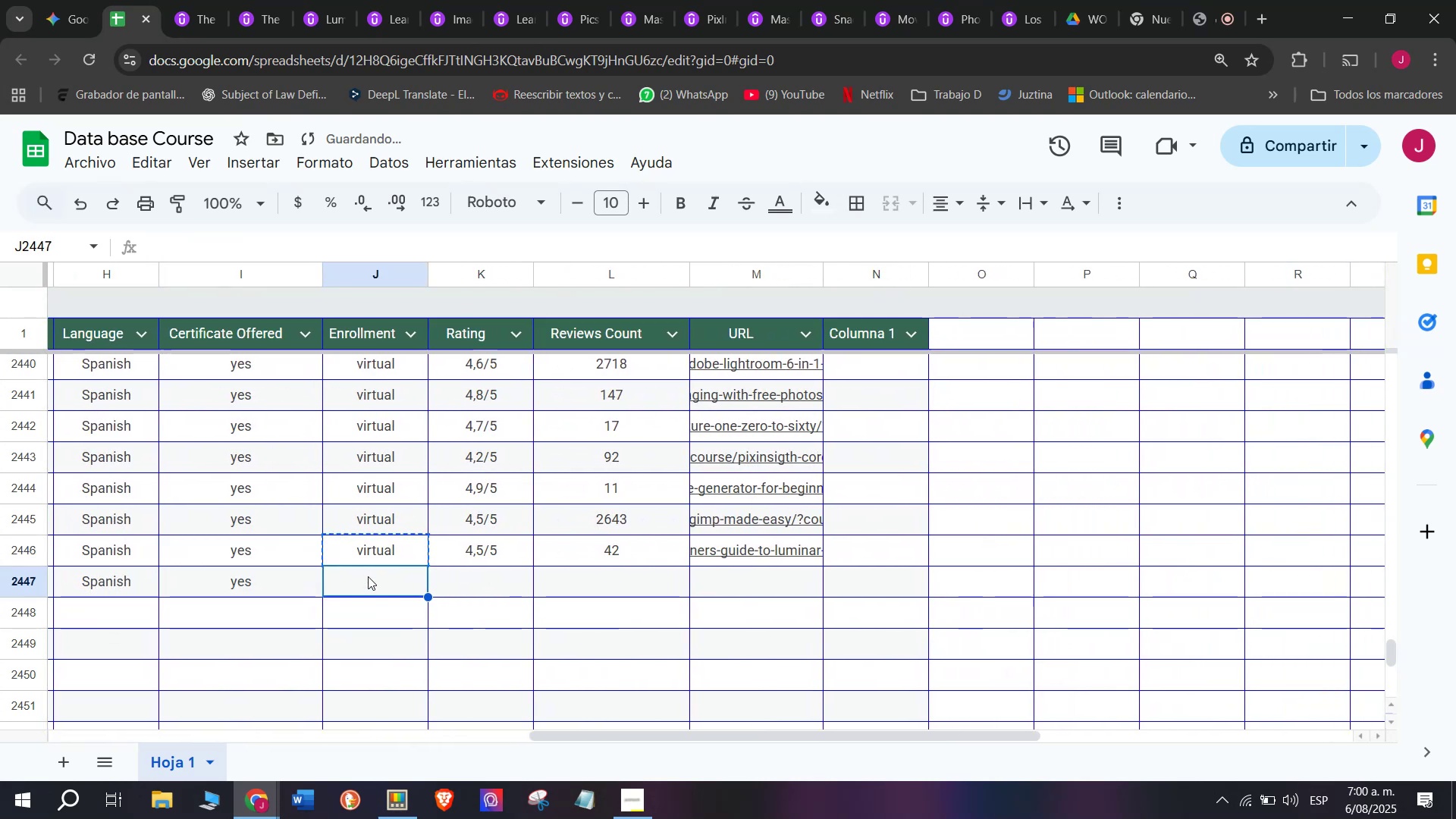 
double_click([368, 576])
 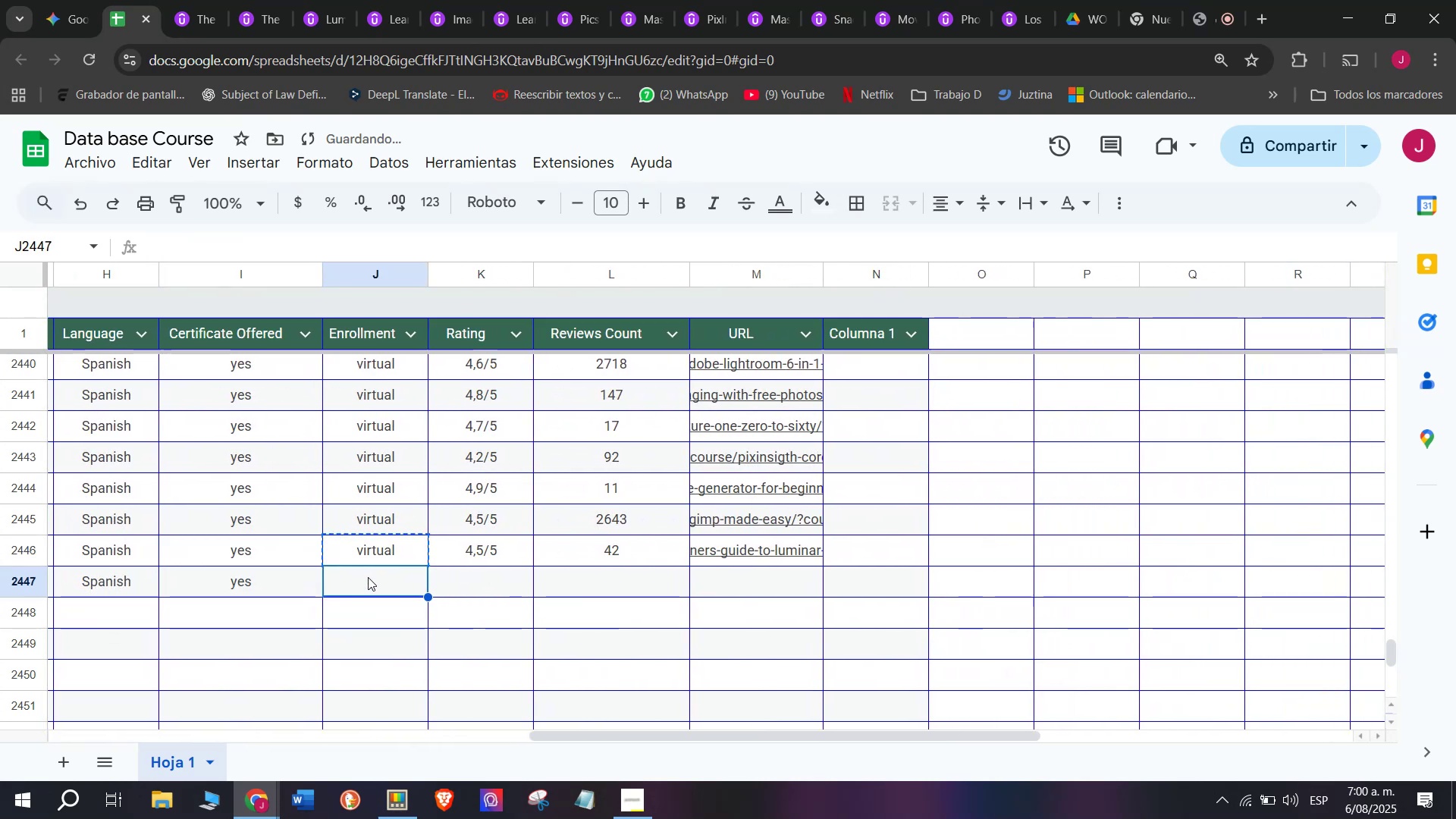 
key(Control+ControlLeft)
 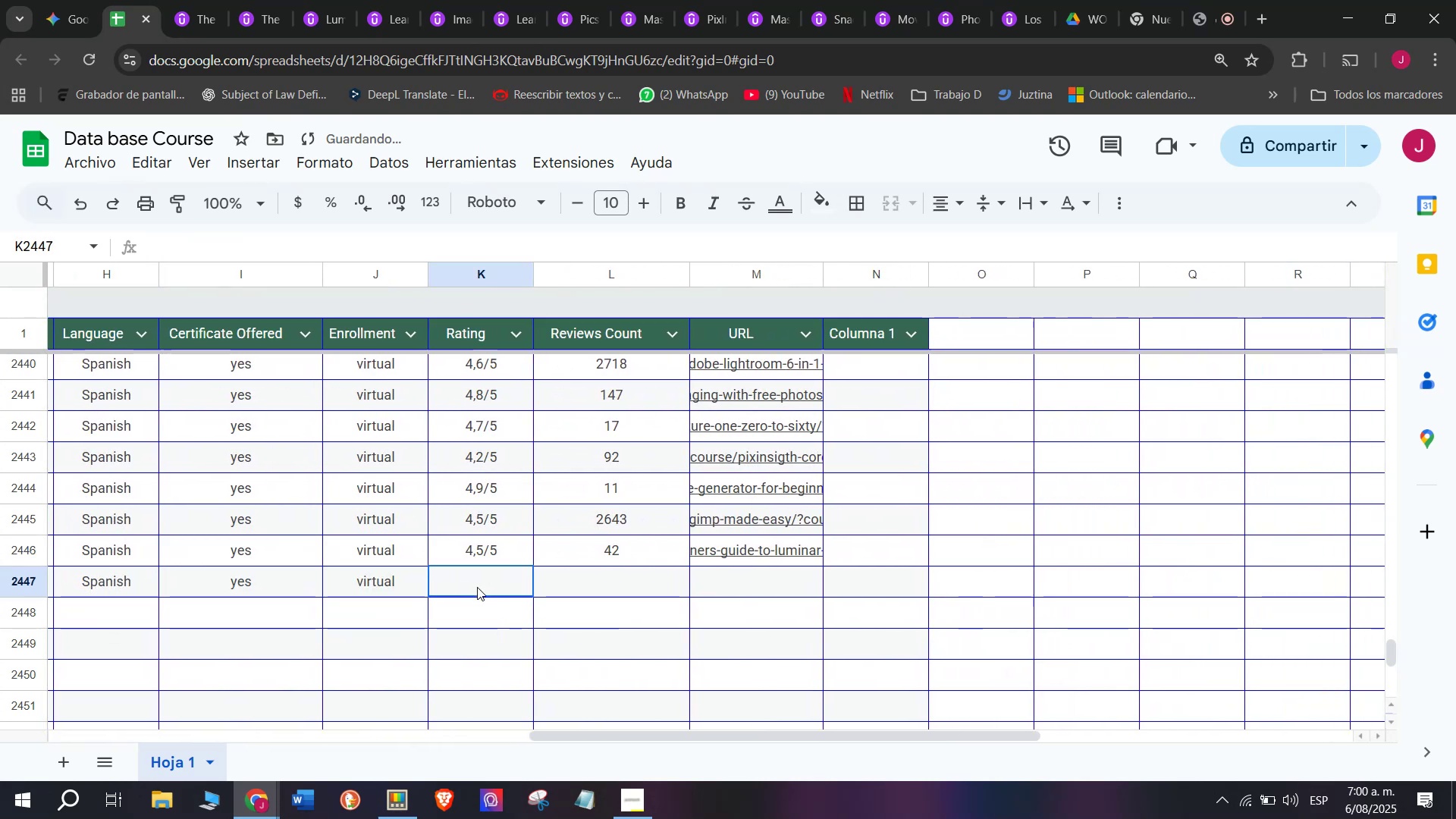 
key(Z)
 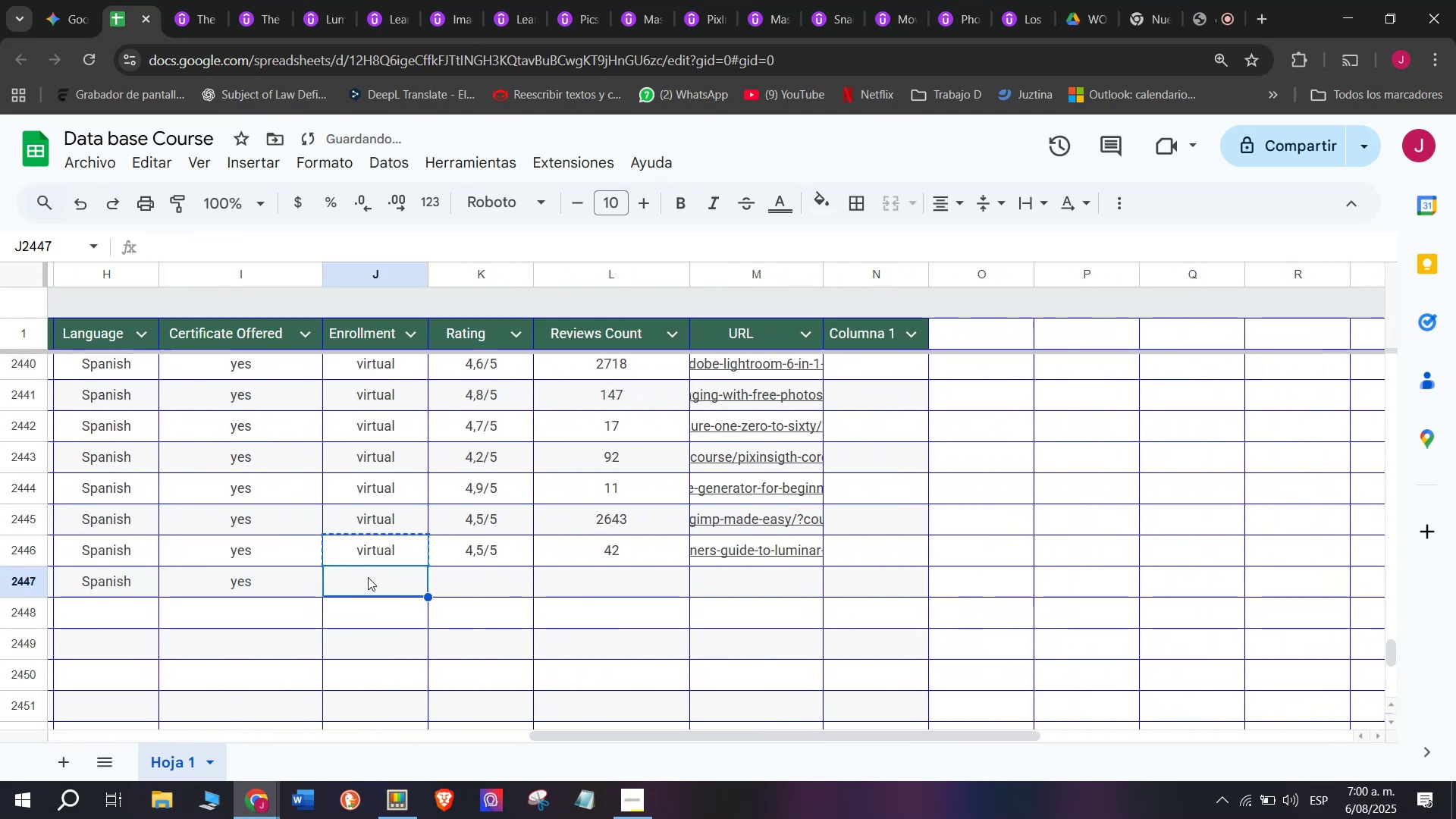 
key(Control+V)
 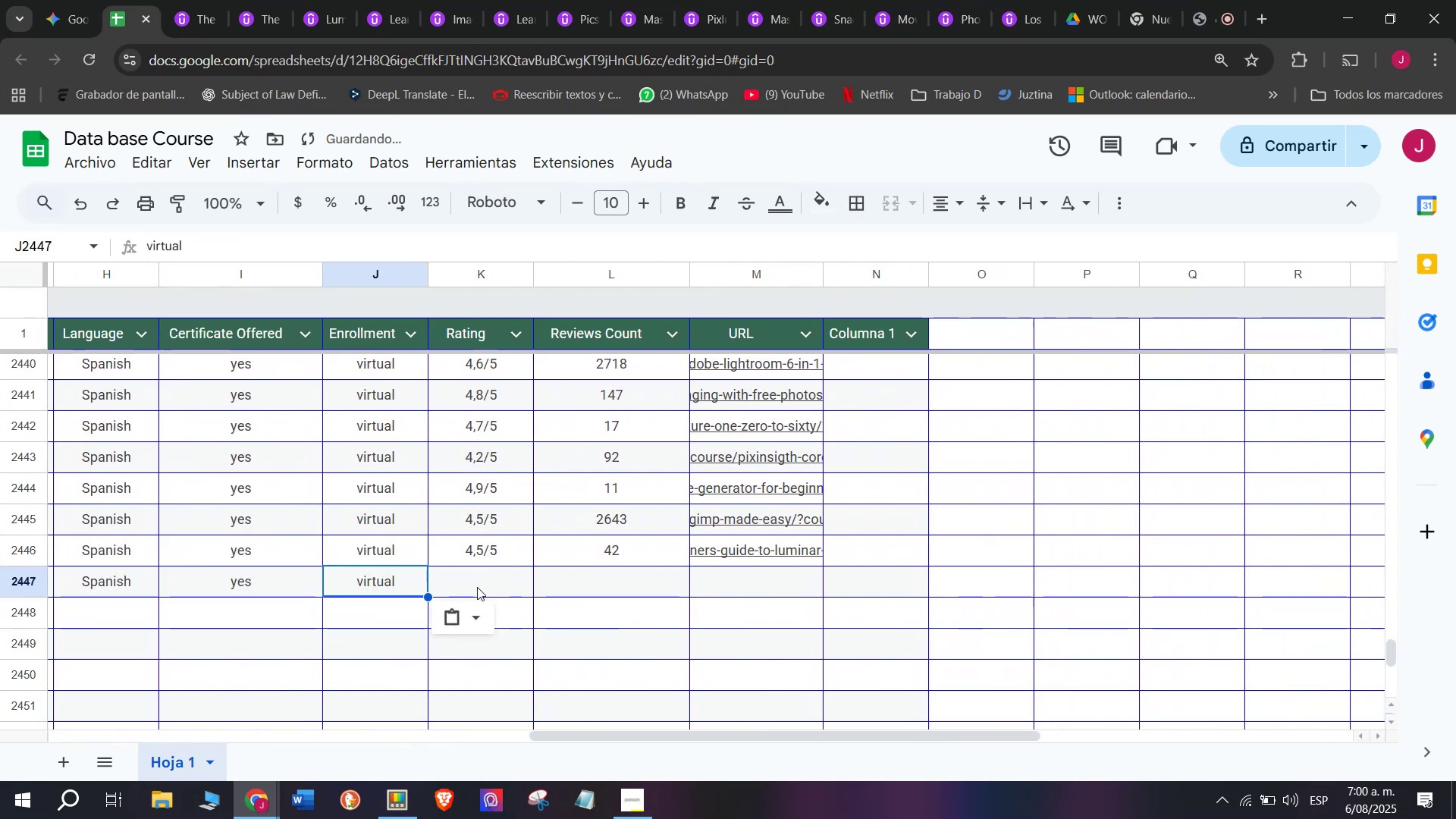 
left_click([477, 587])
 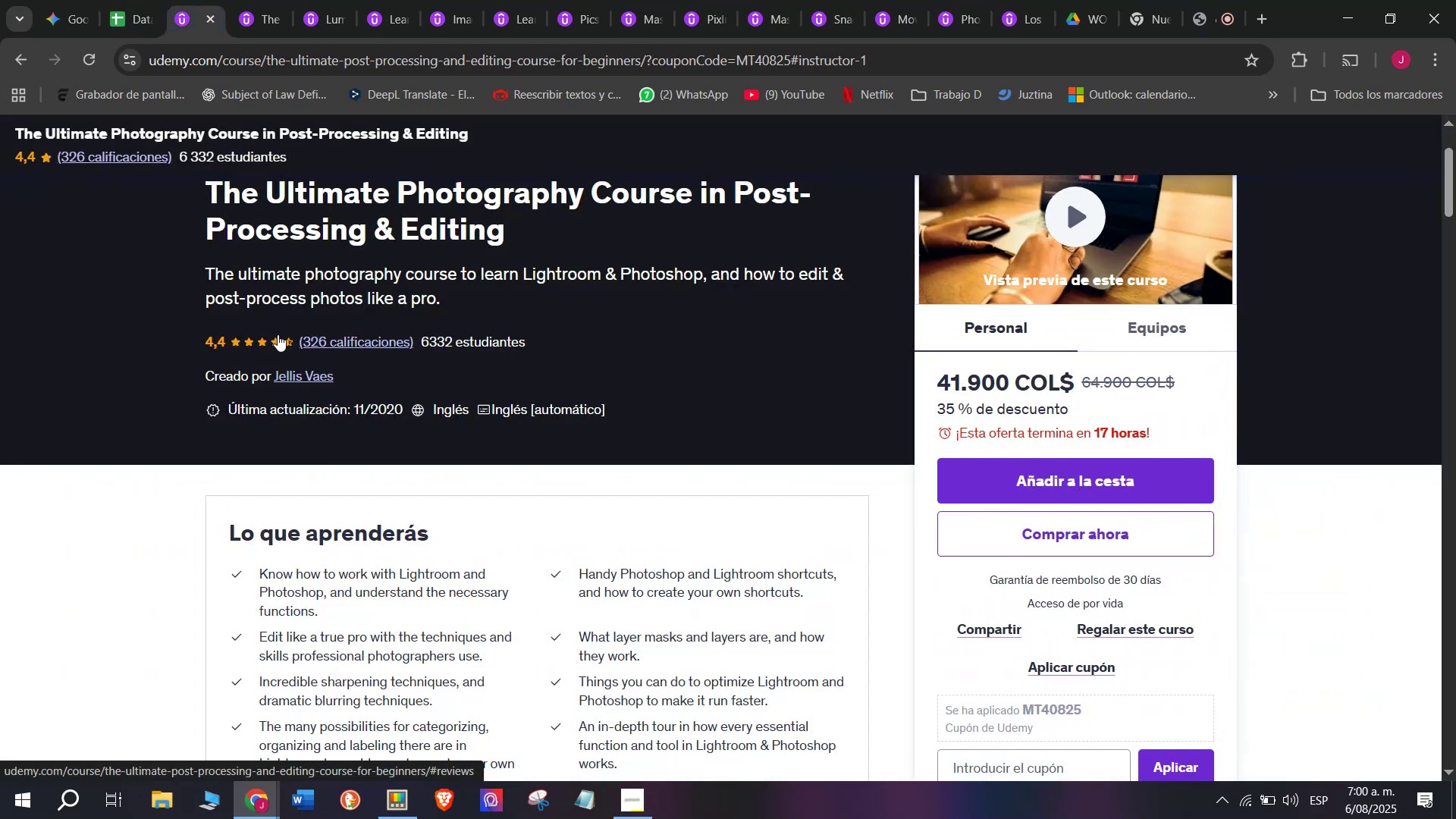 
left_click([115, 0])
 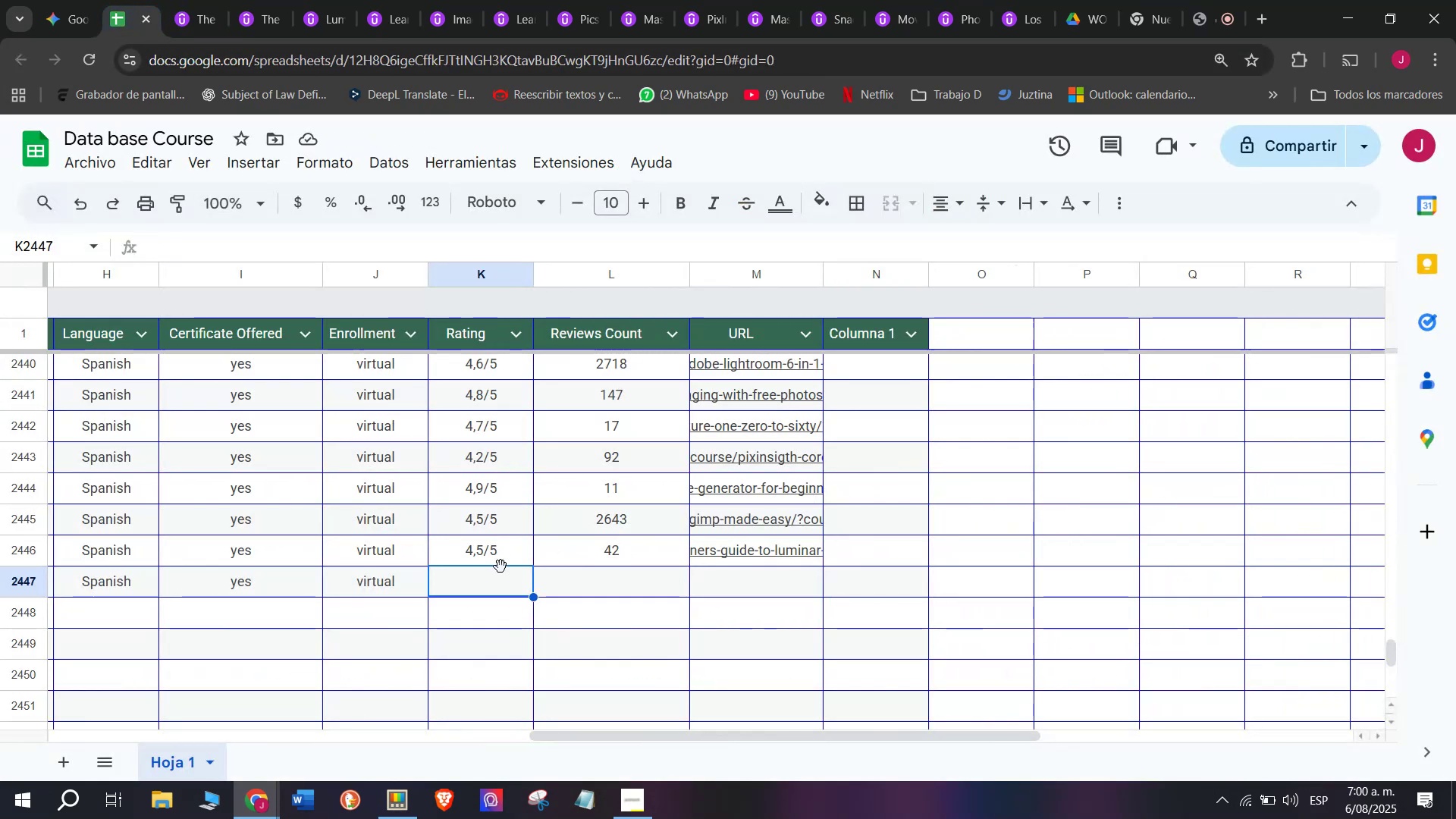 
left_click([491, 537])
 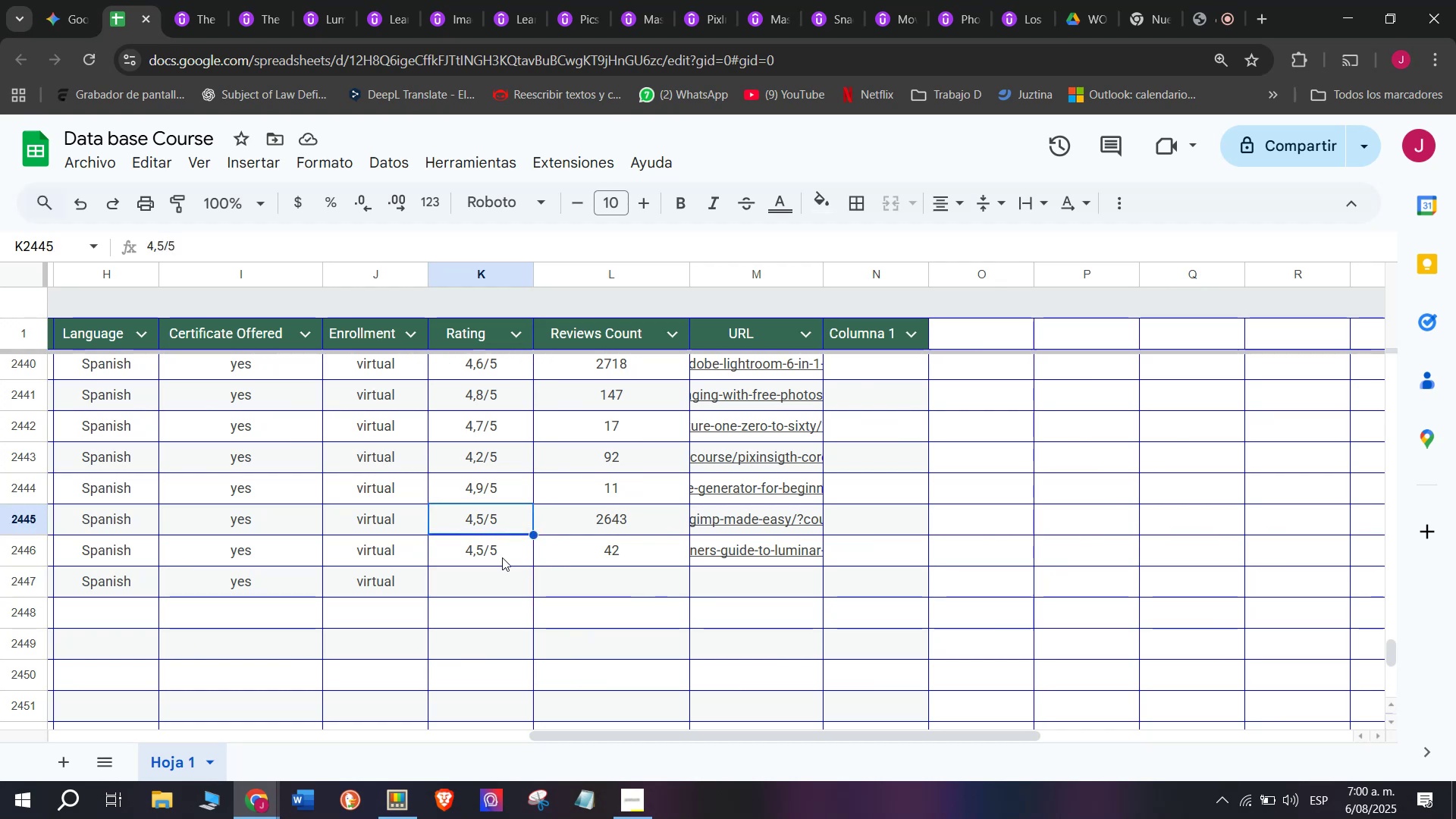 
key(Control+ControlLeft)
 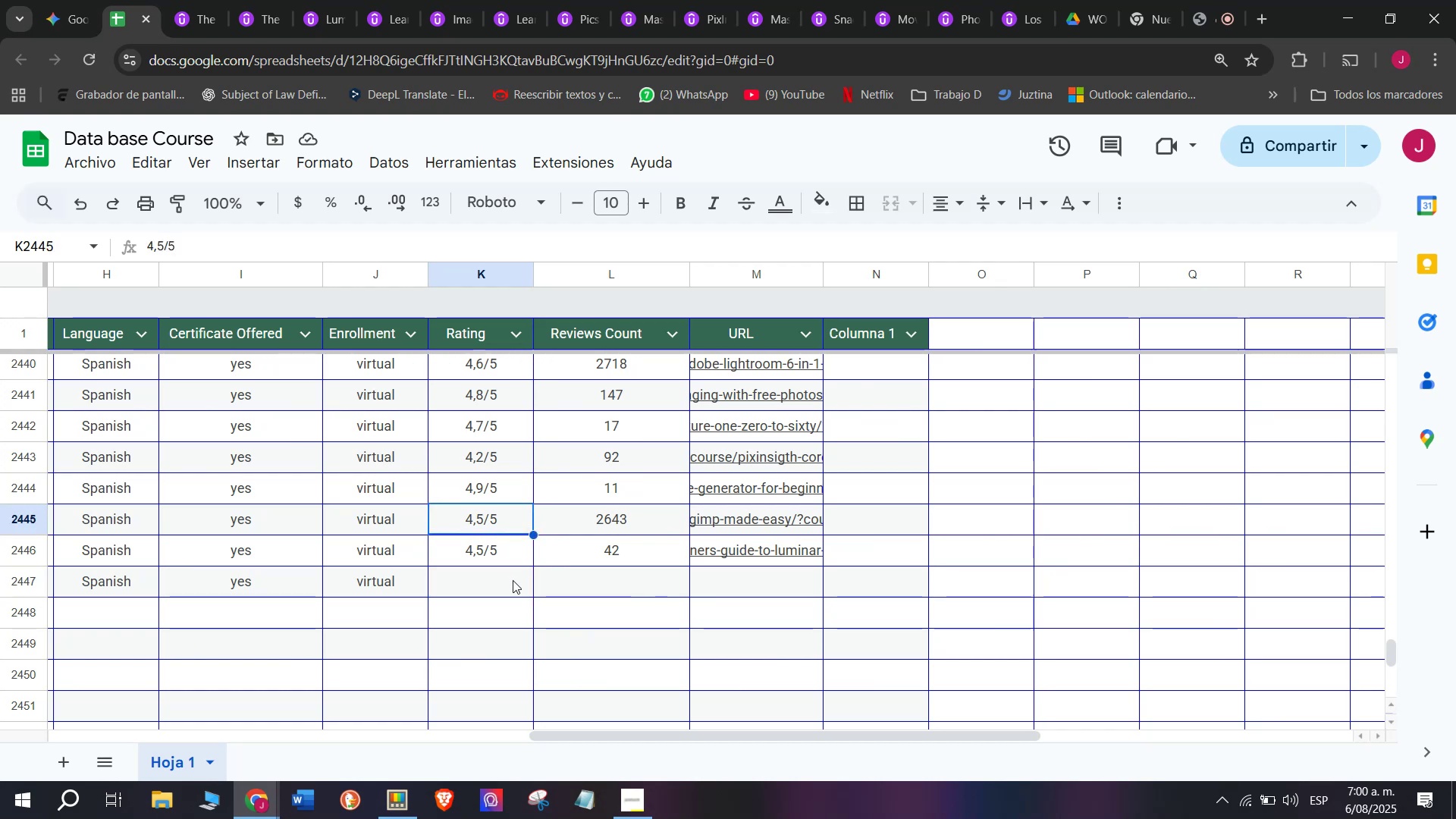 
key(Break)
 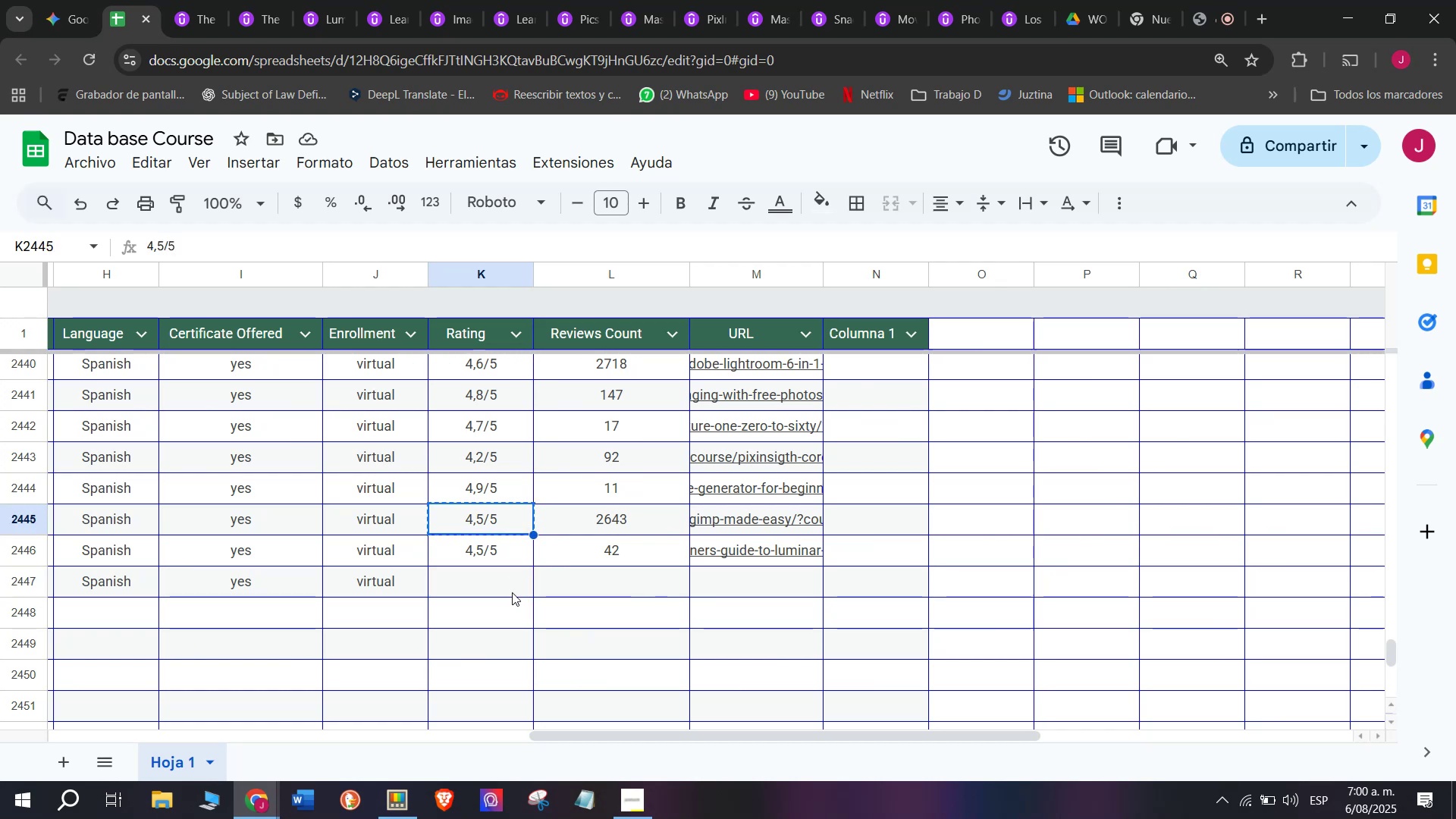 
key(Control+C)
 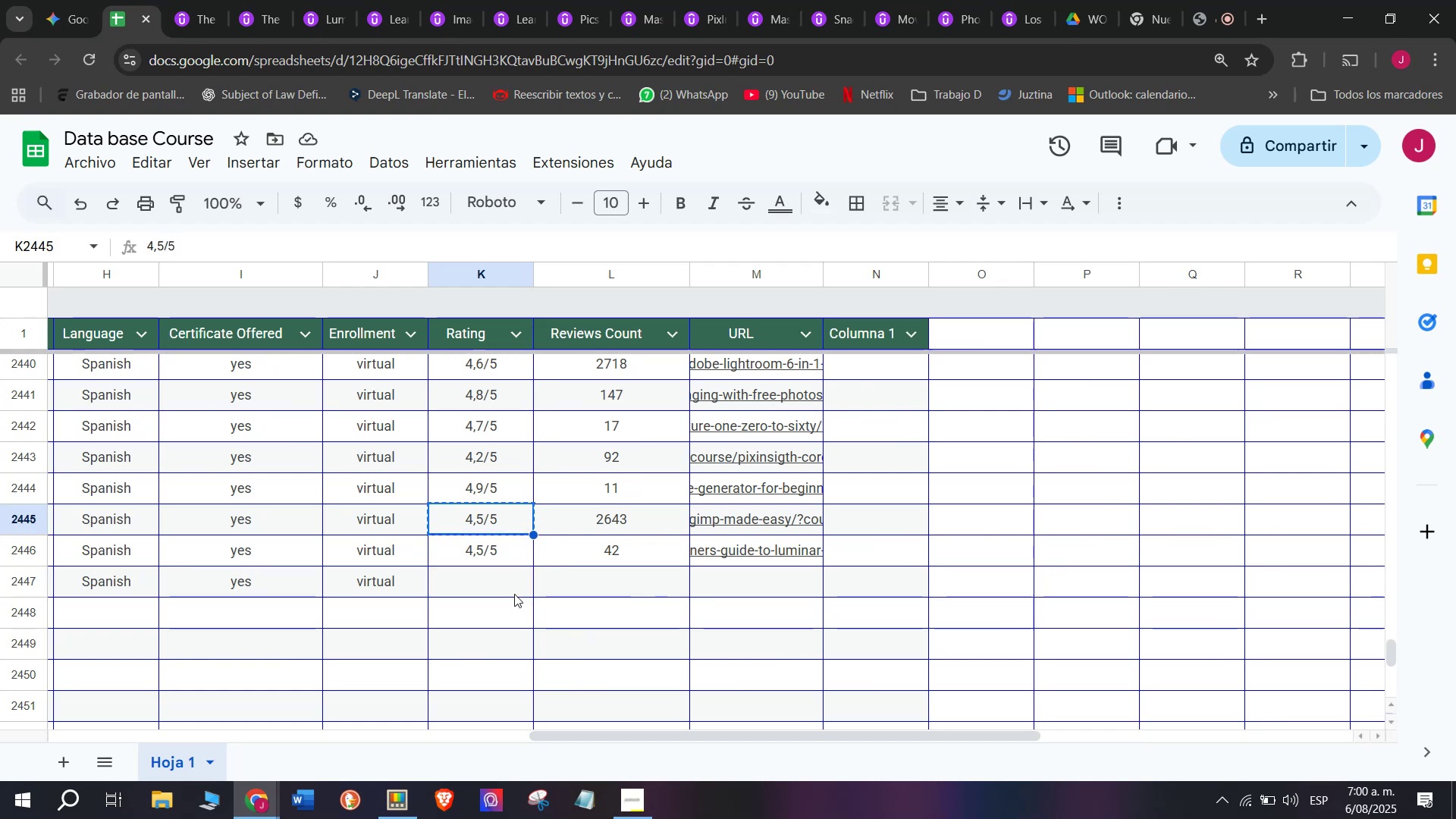 
left_click([512, 592])
 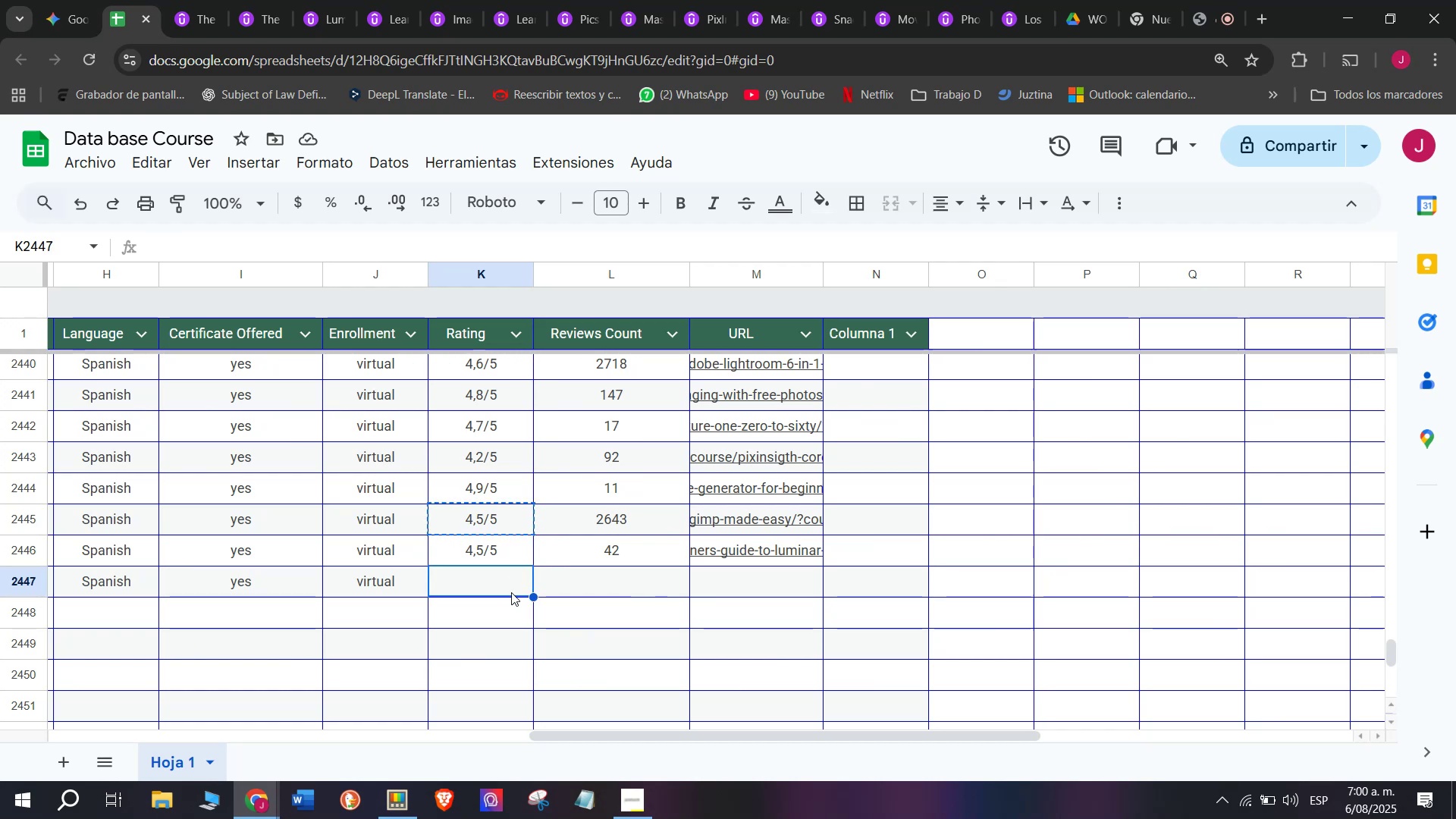 
key(Z)
 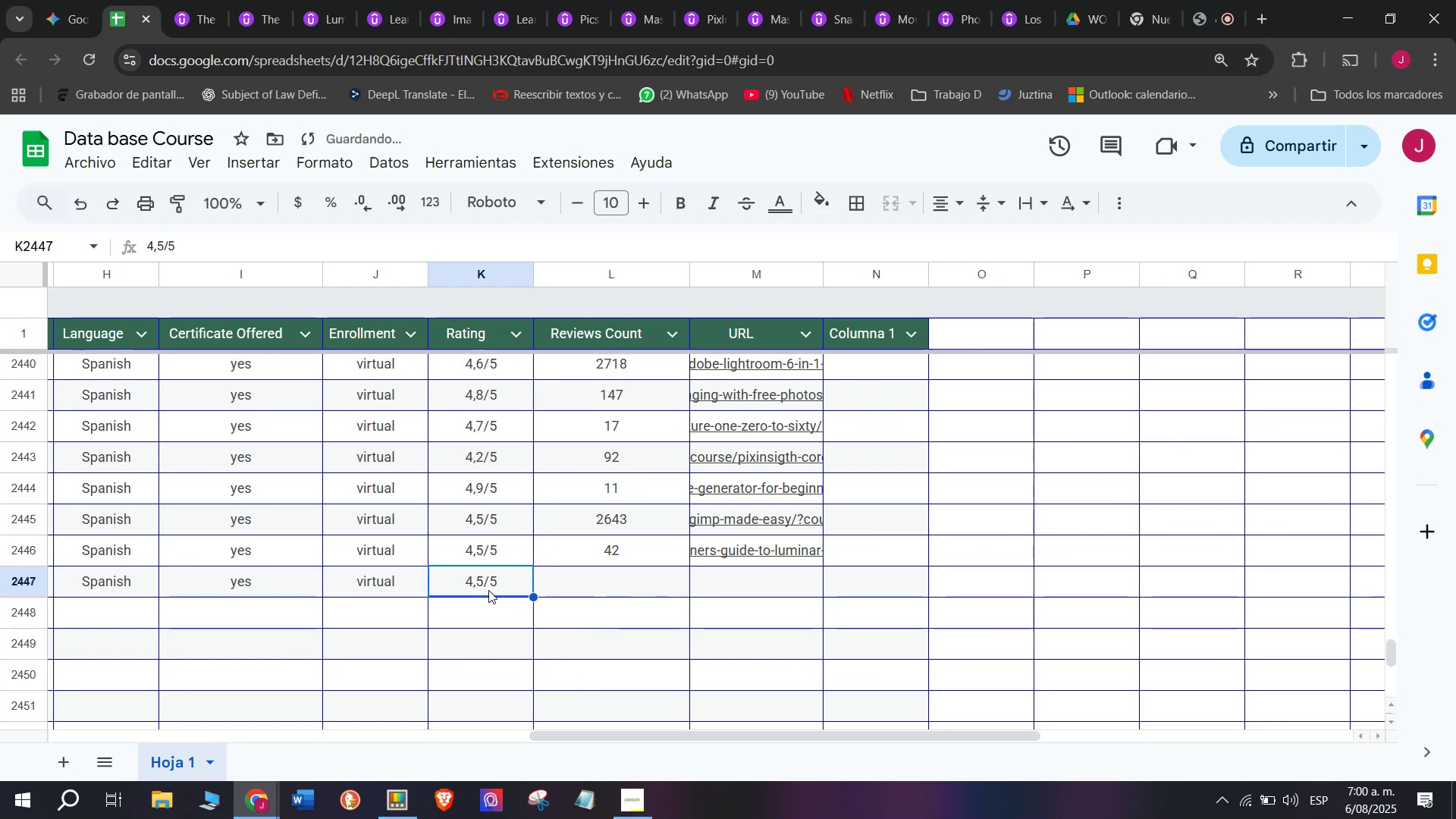 
key(Control+ControlLeft)
 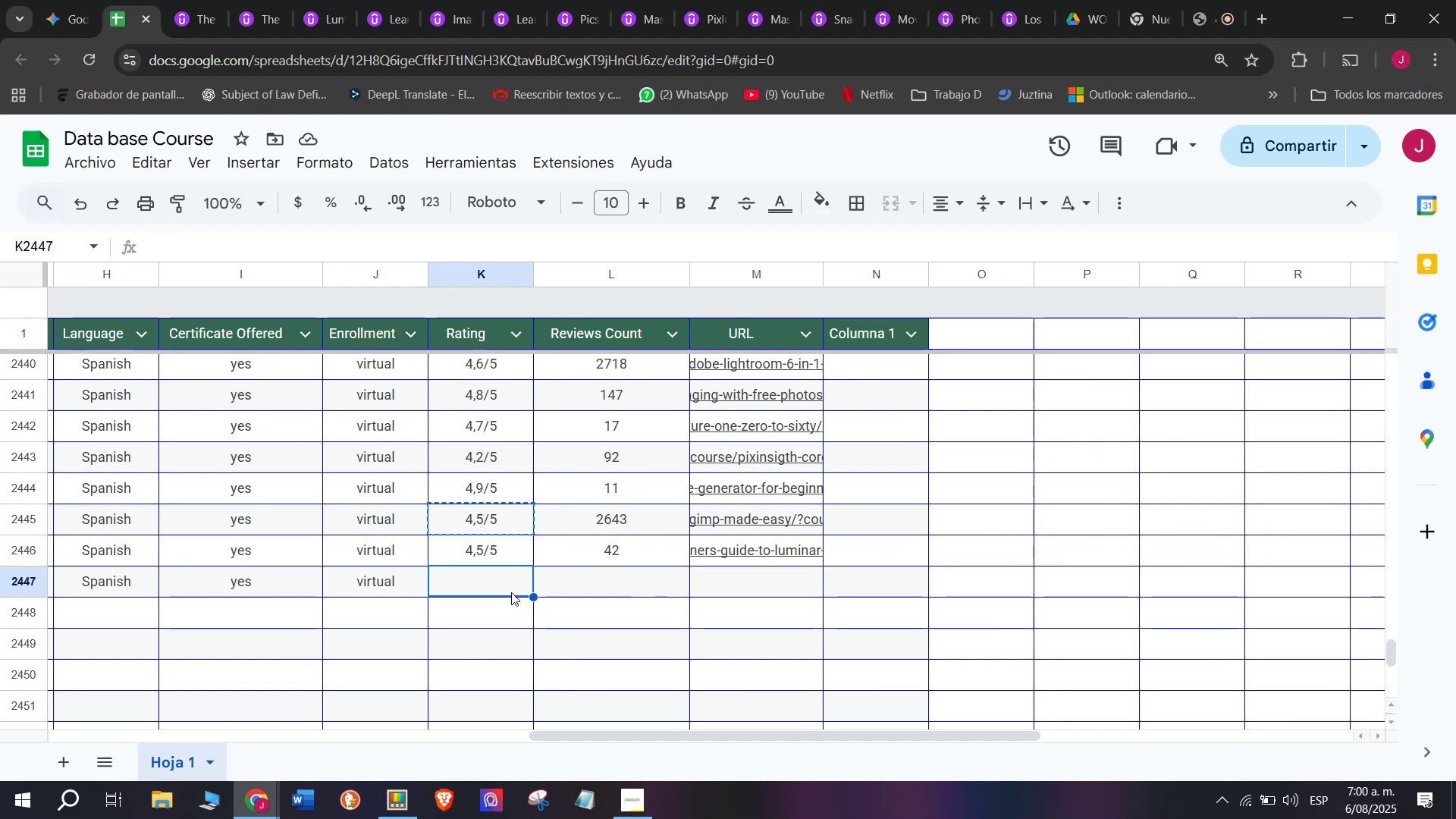 
key(Control+V)
 